 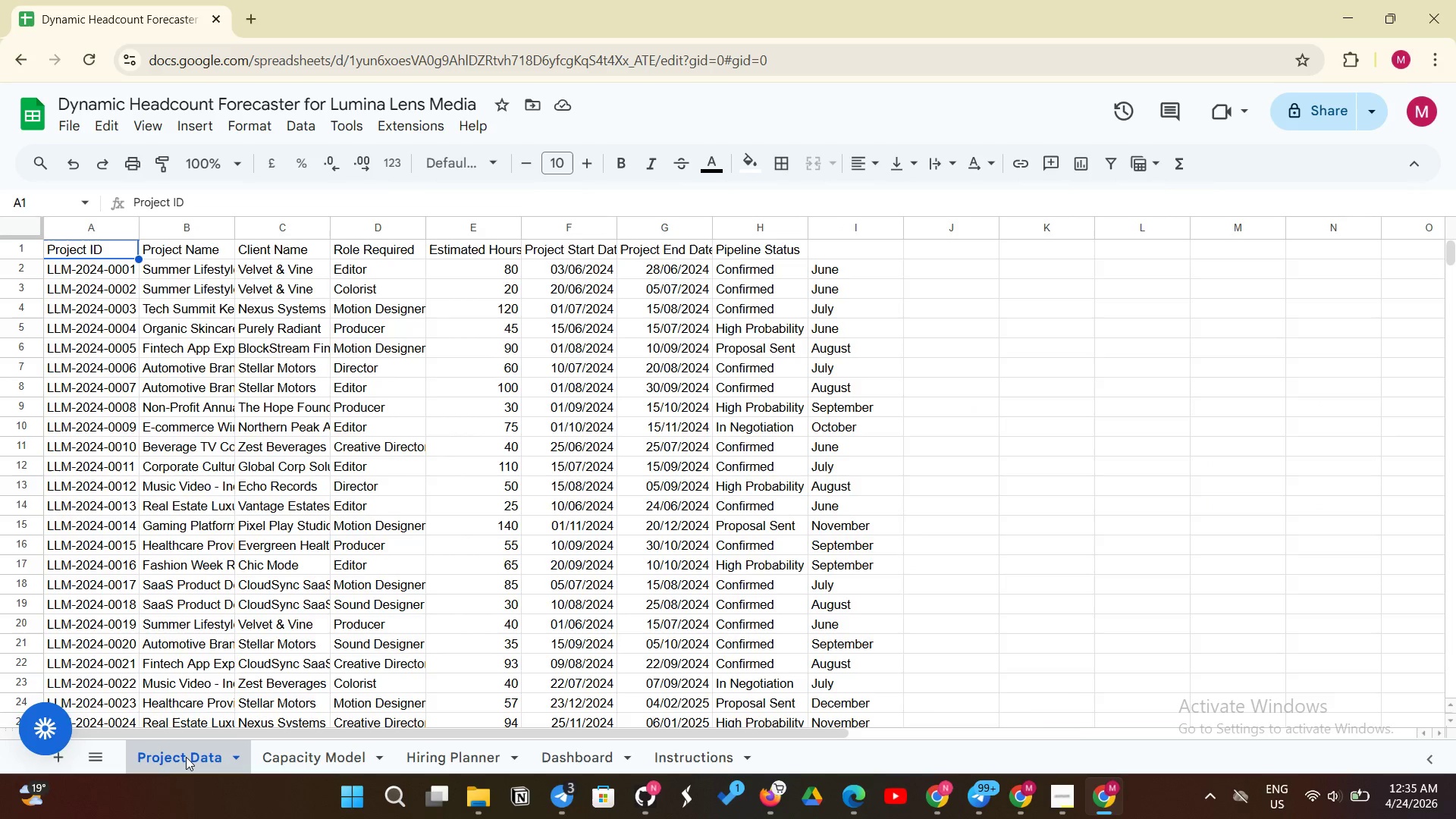 
left_click([303, 743])
 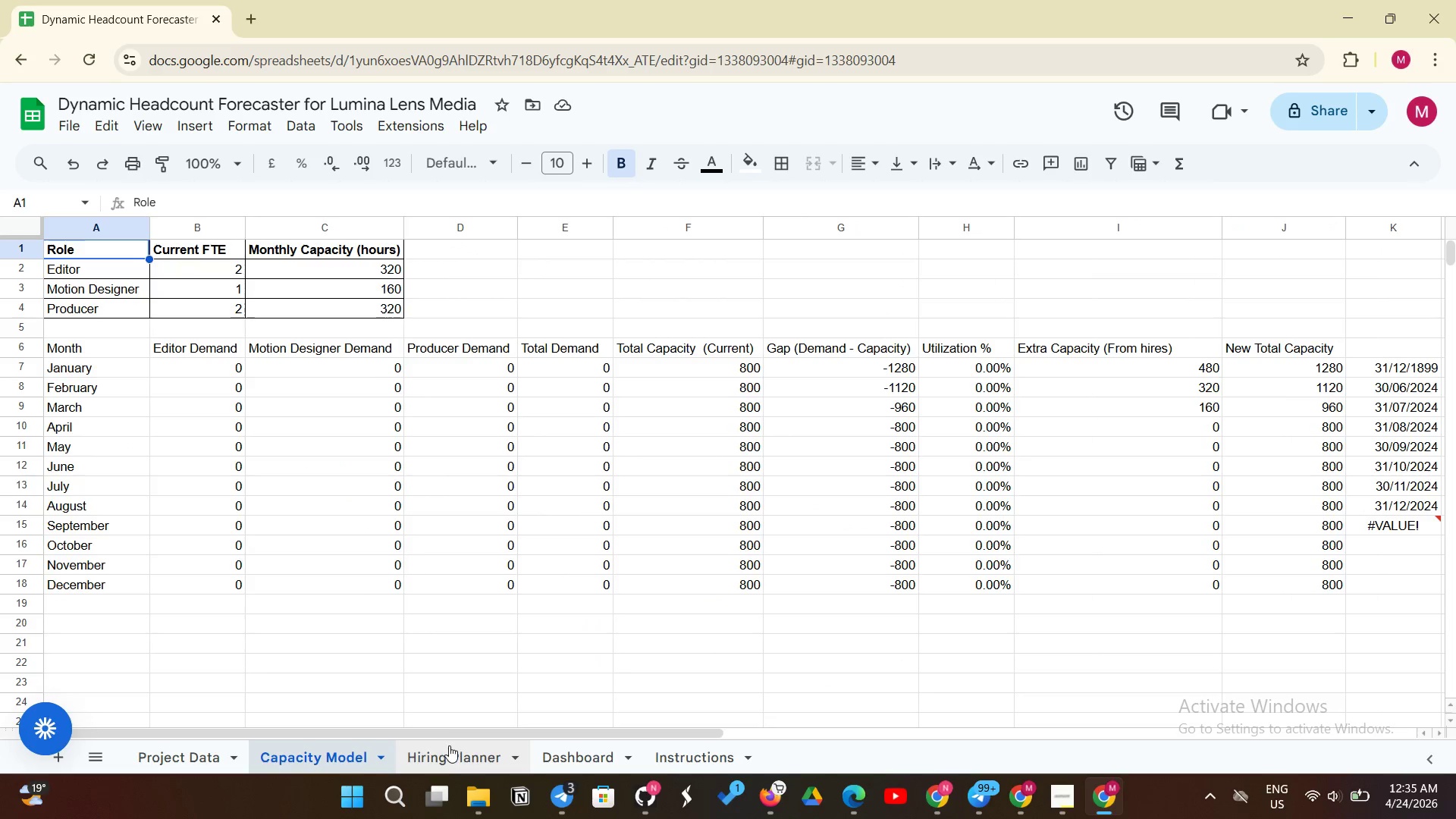 
left_click([450, 748])
 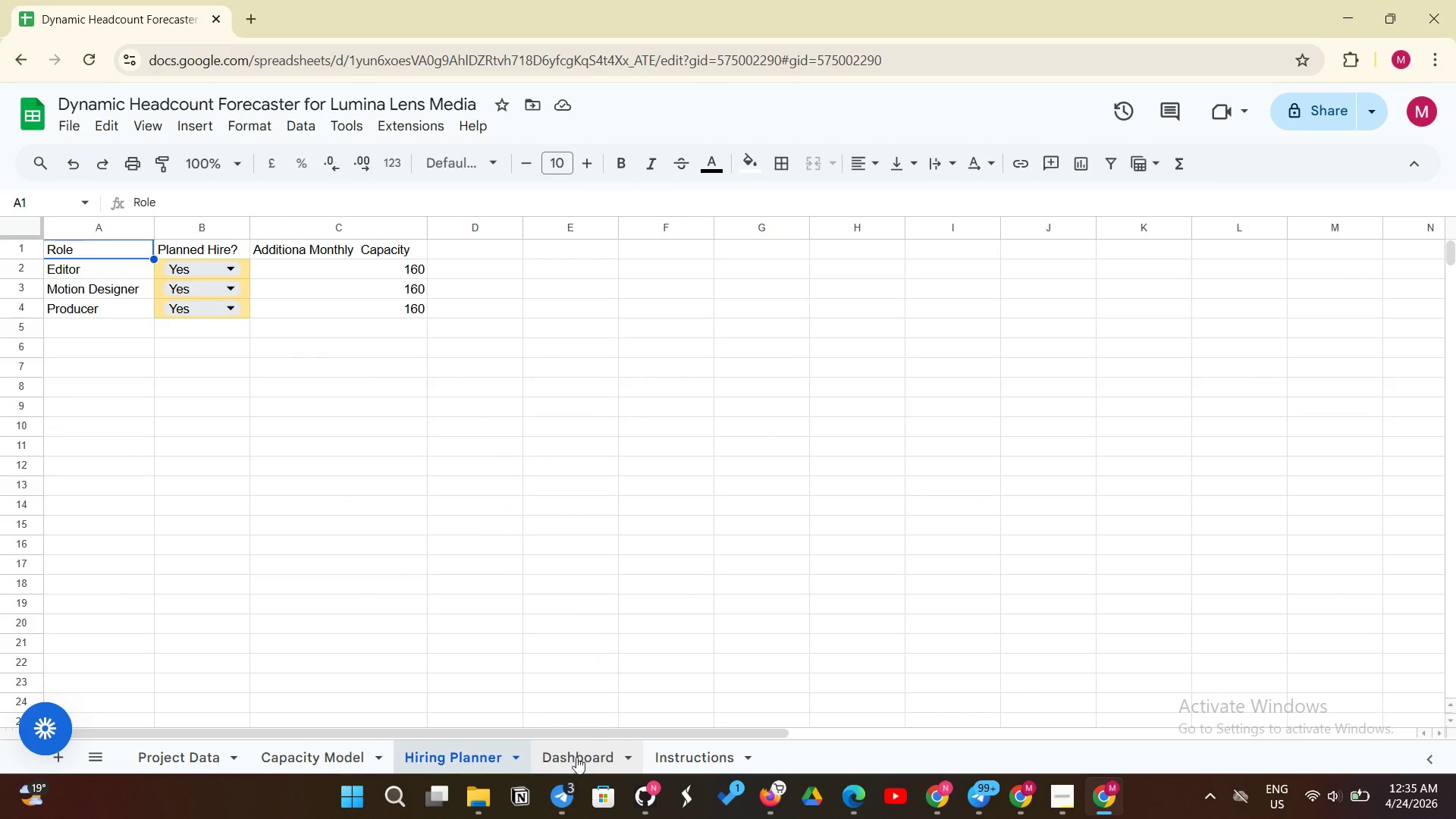 
left_click([580, 755])
 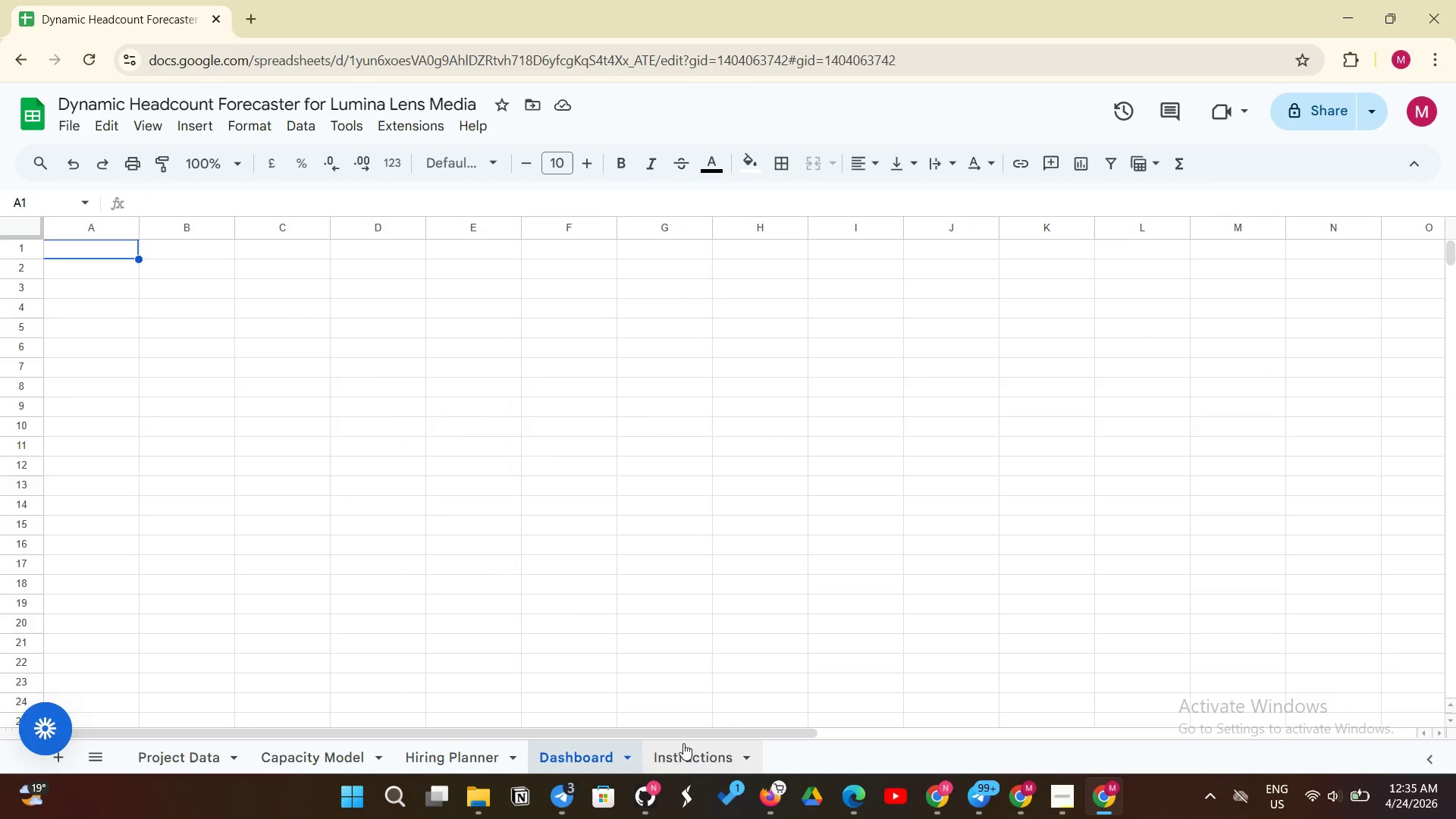 
left_click([683, 743])
 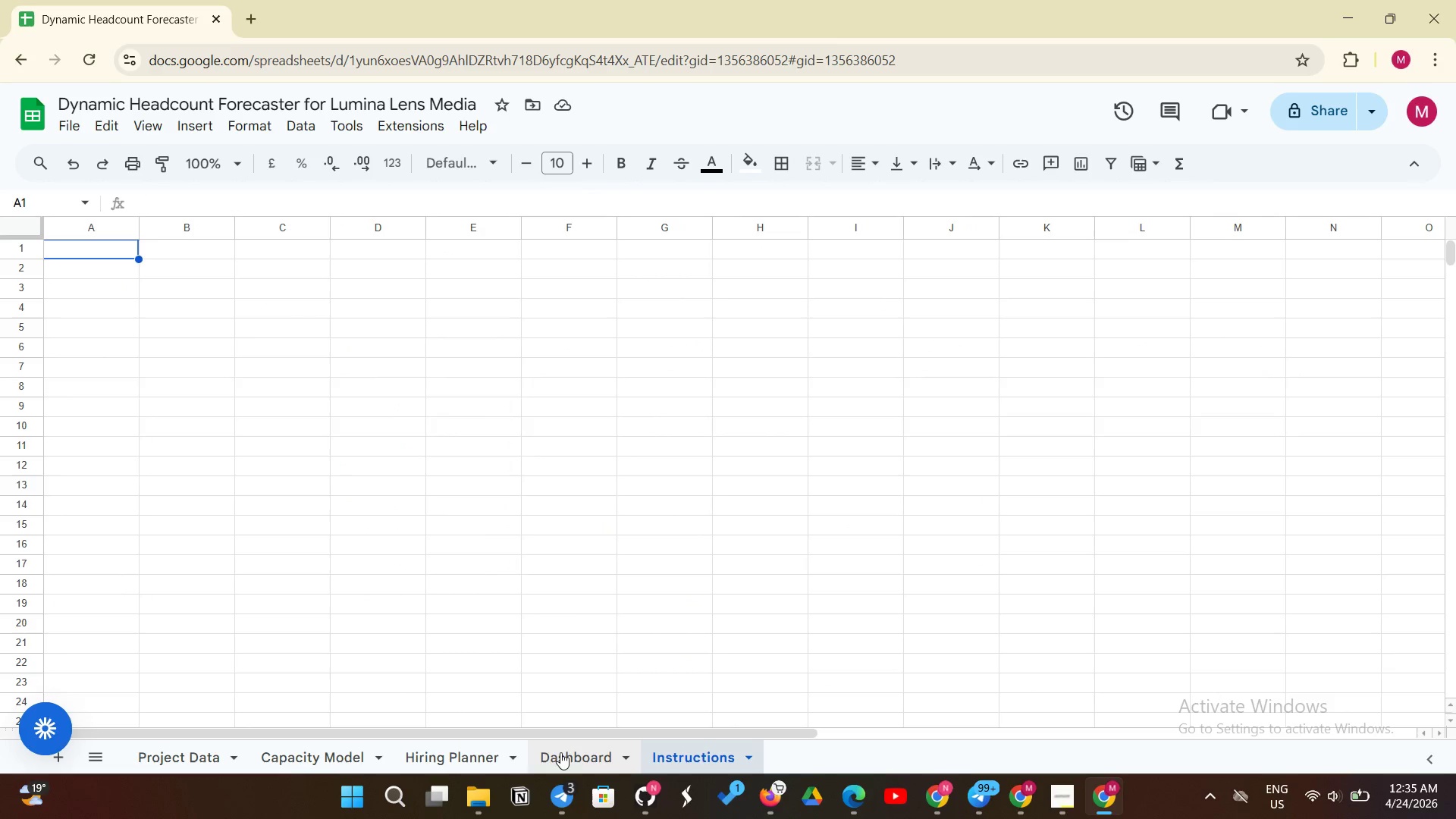 
left_click([553, 752])
 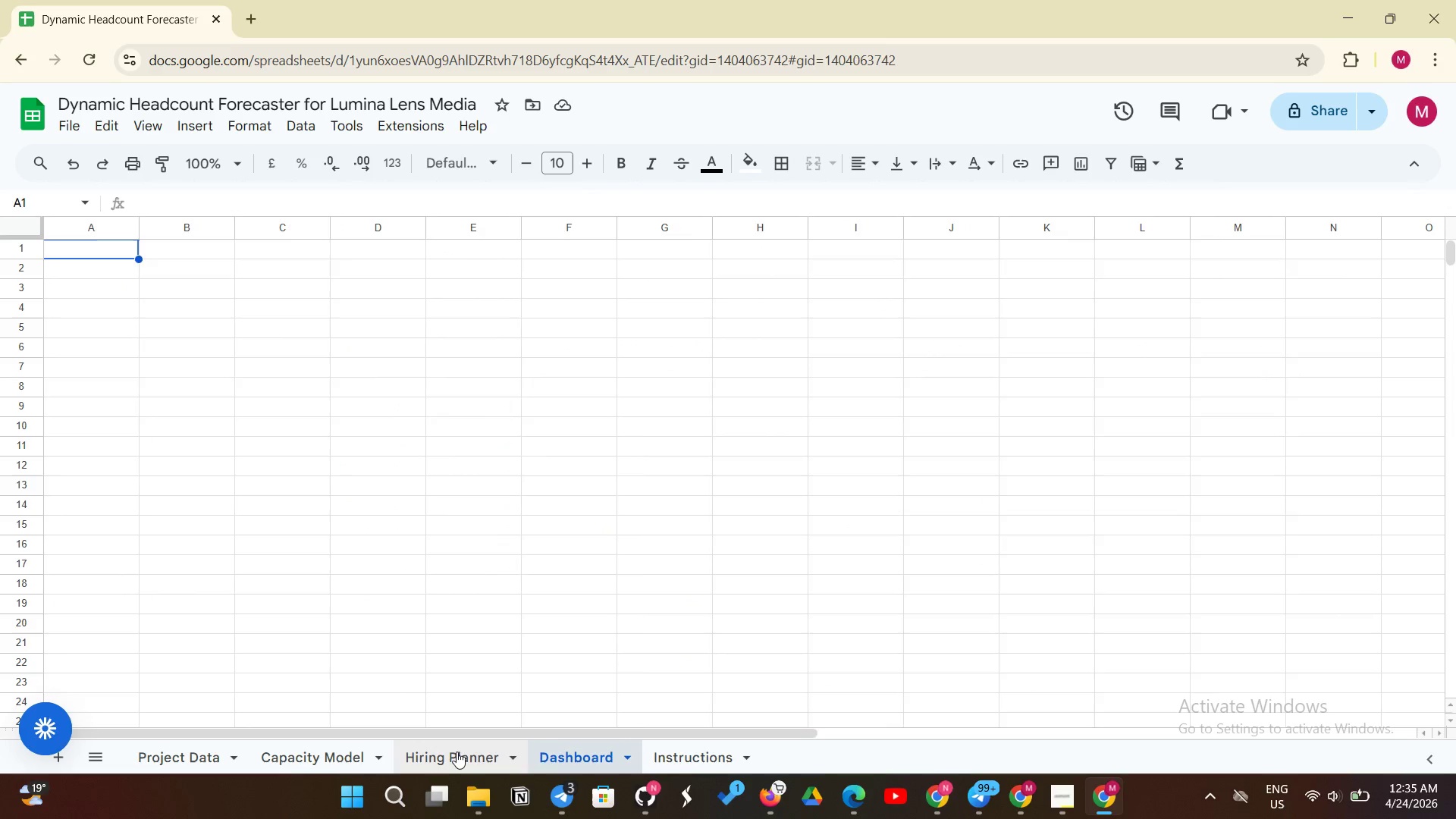 
left_click([457, 752])
 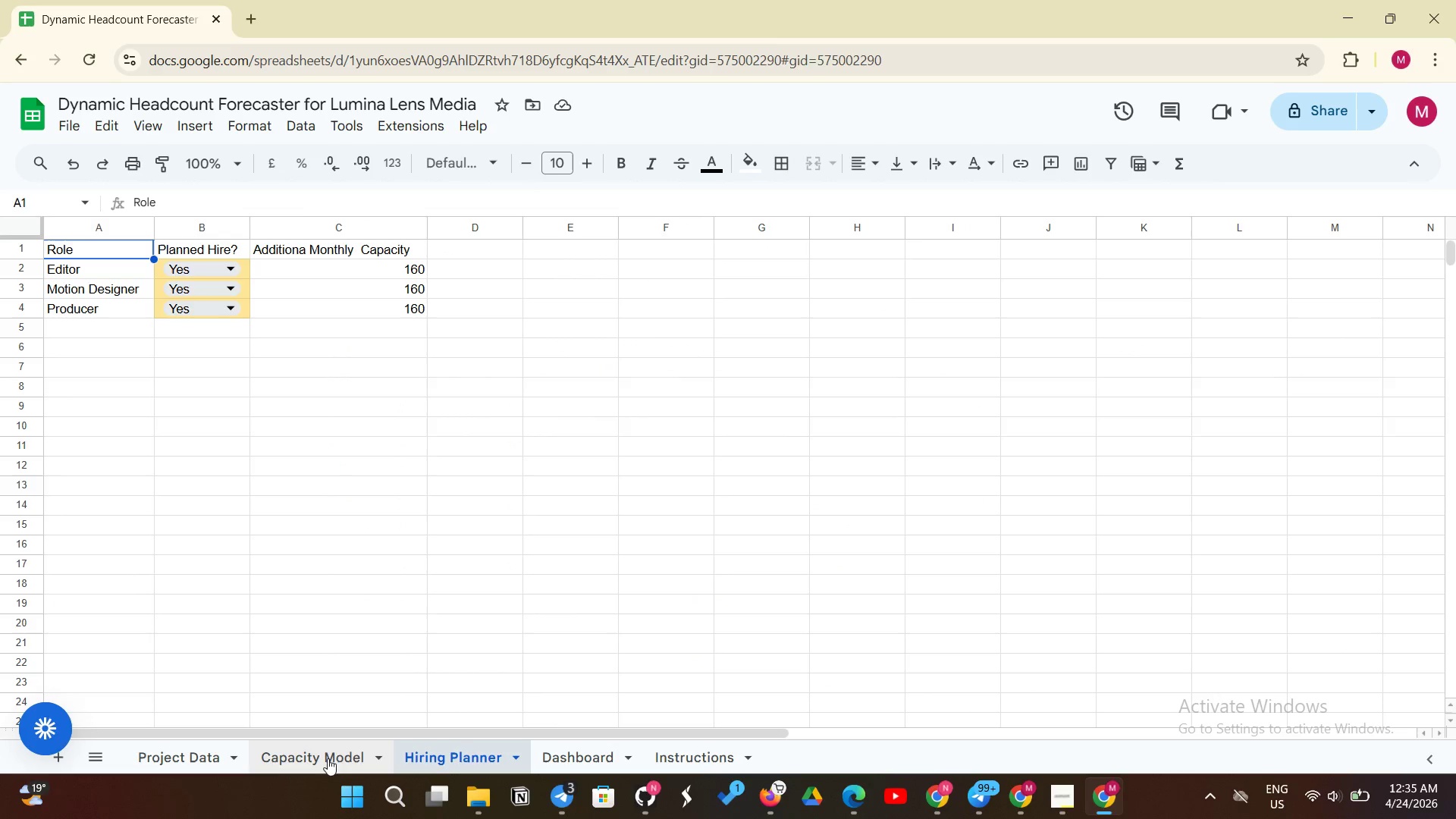 
left_click([325, 757])
 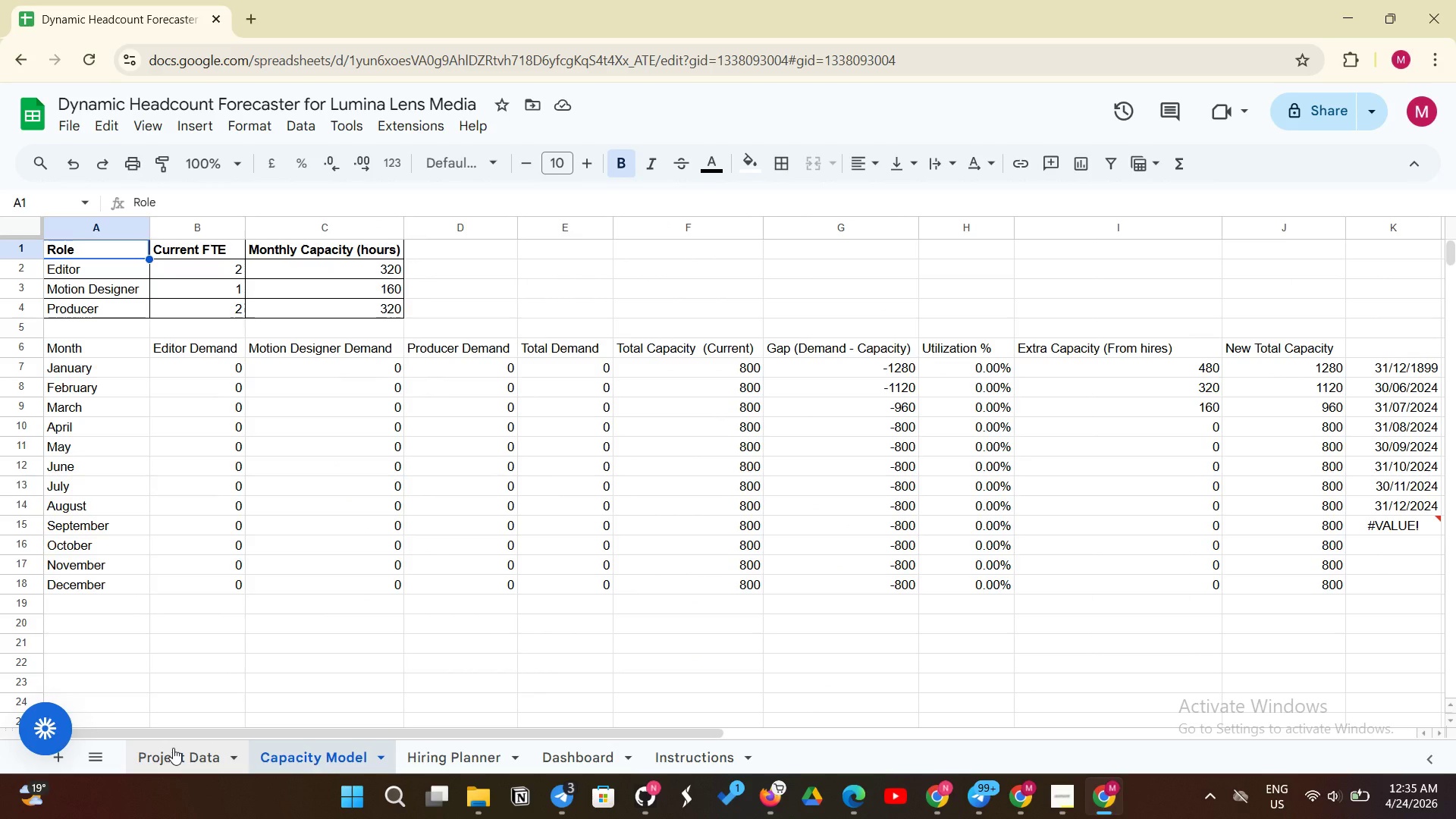 
left_click([173, 748])
 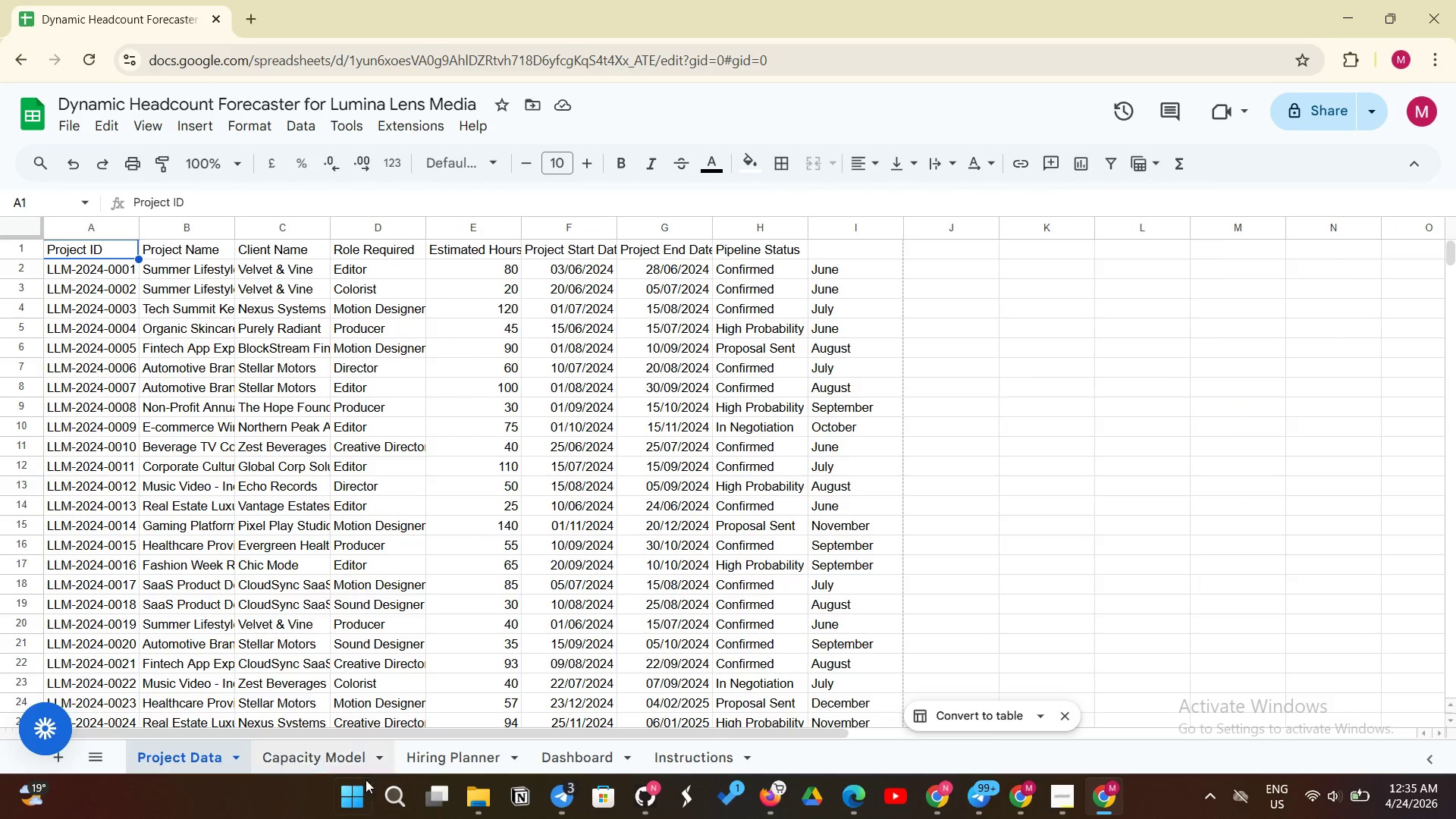 
left_click([295, 744])
 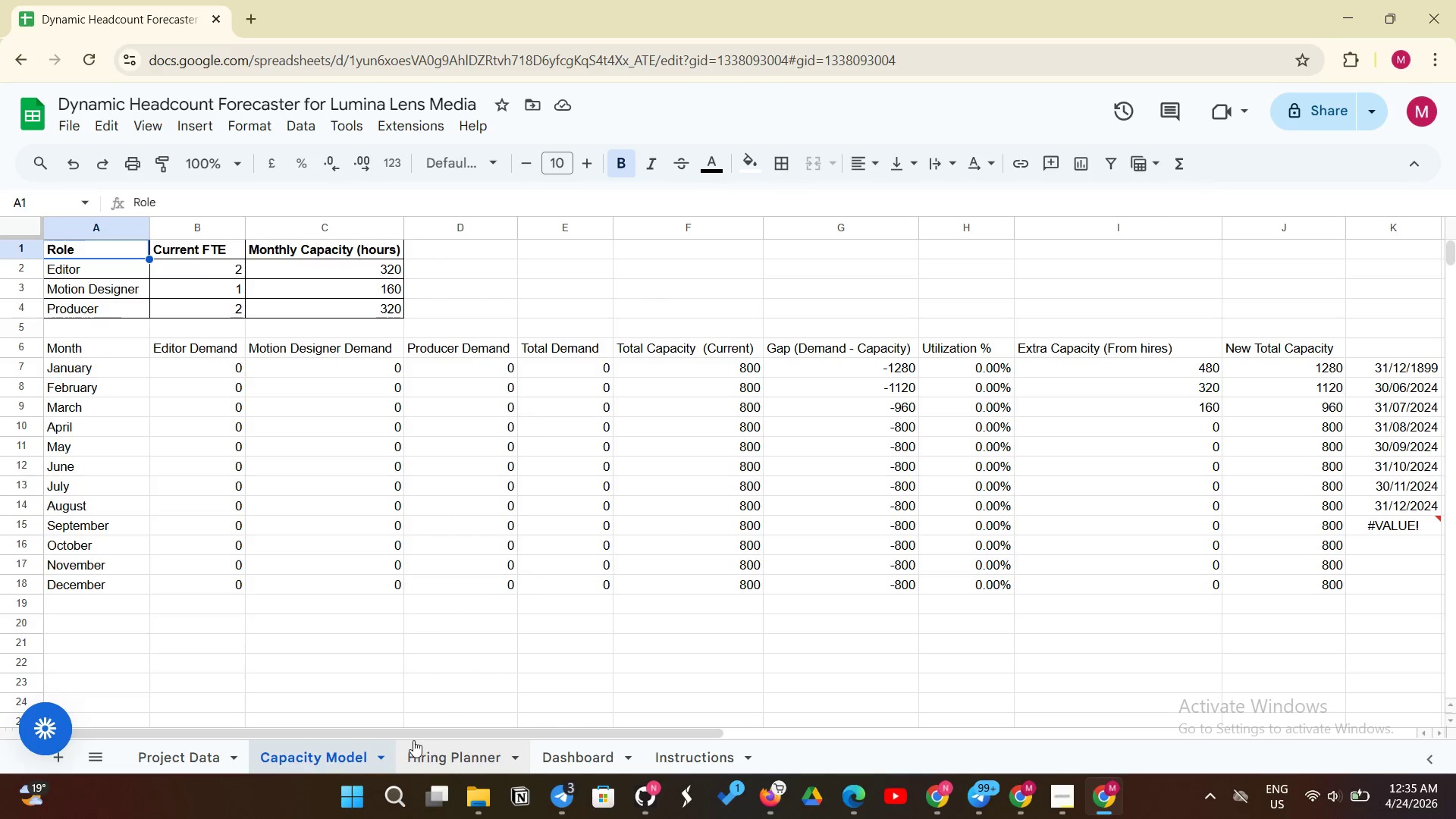 
left_click([445, 749])
 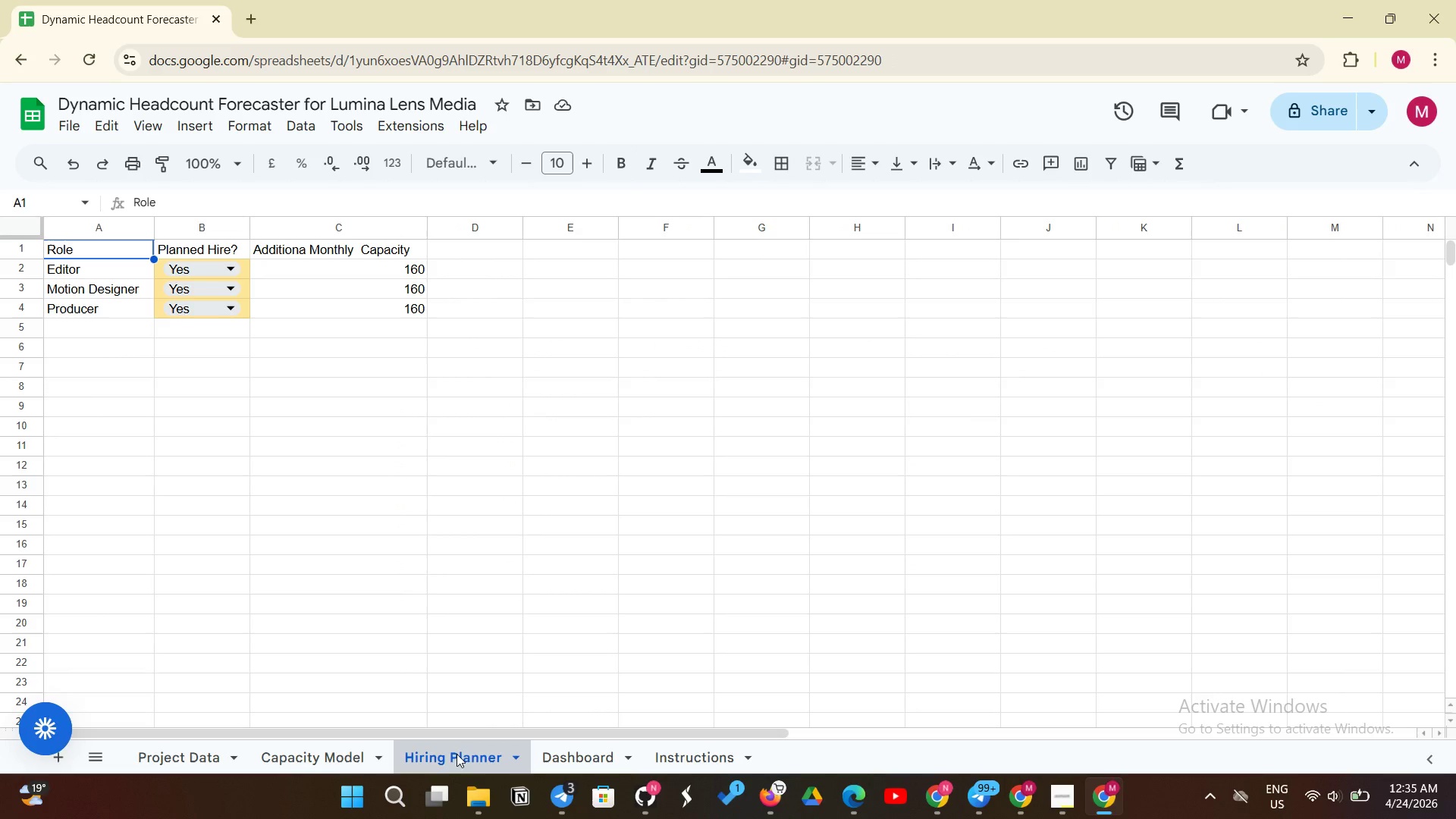 
wait(6.78)
 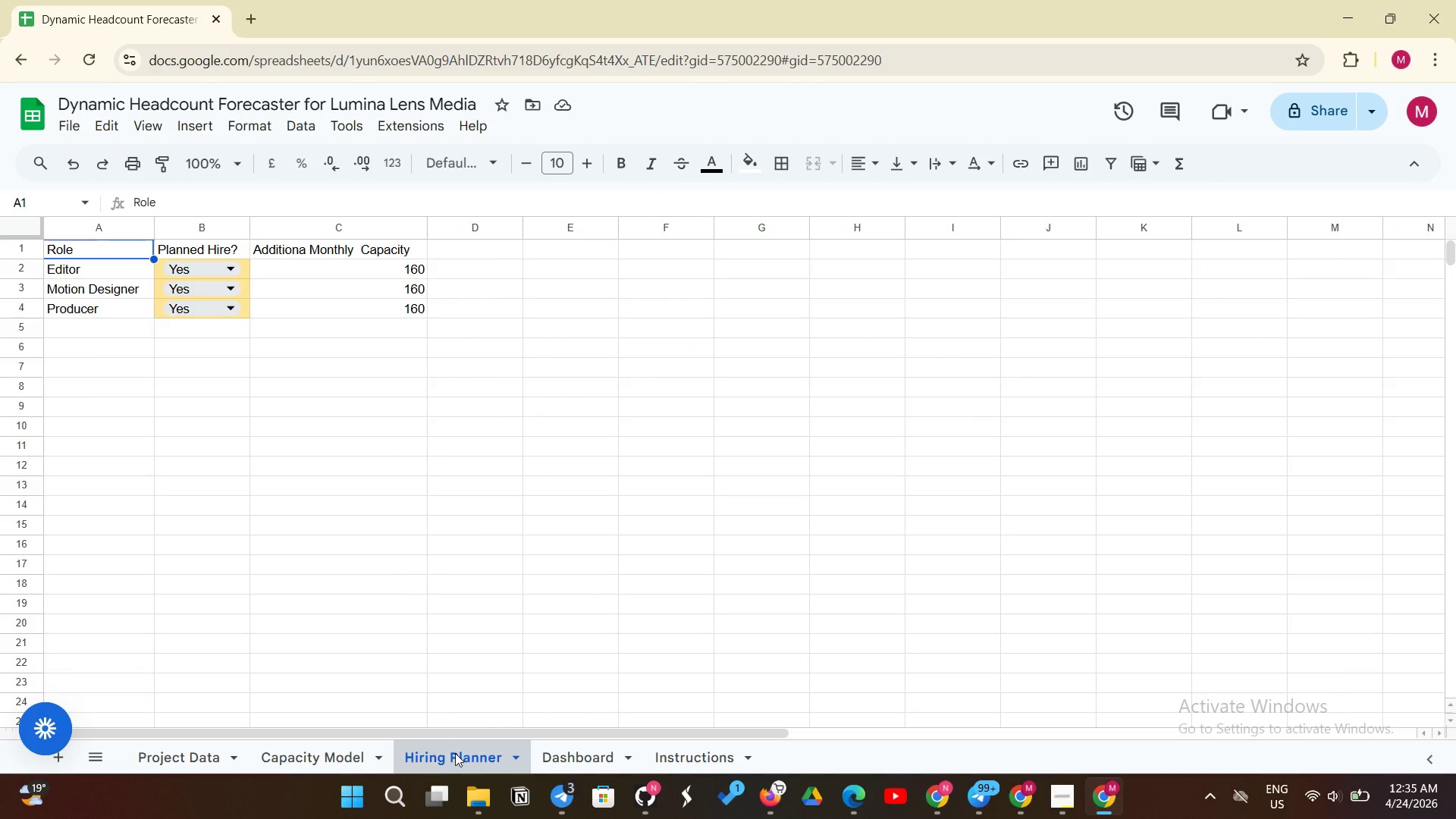 
left_click([187, 762])
 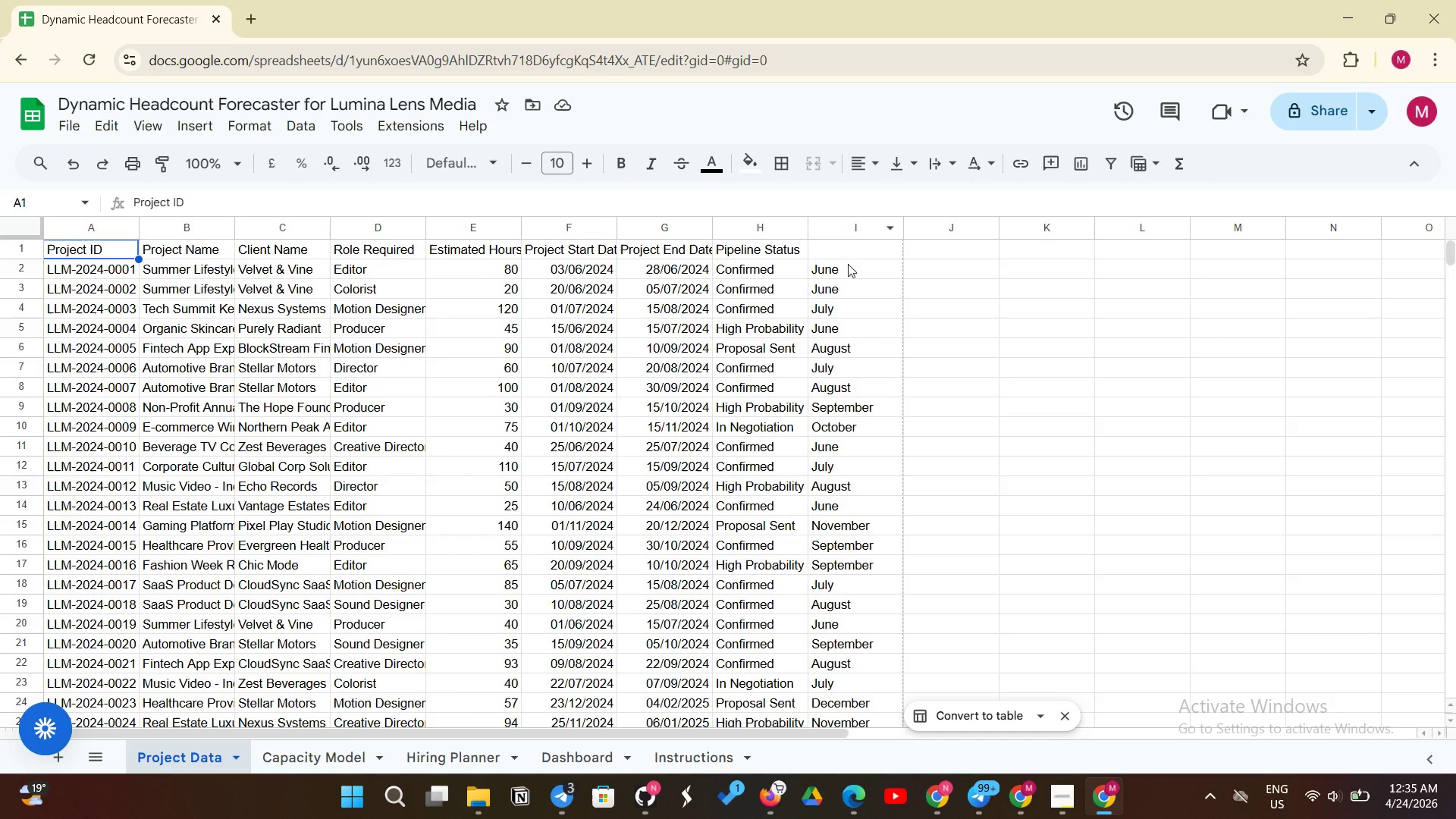 
left_click([846, 265])
 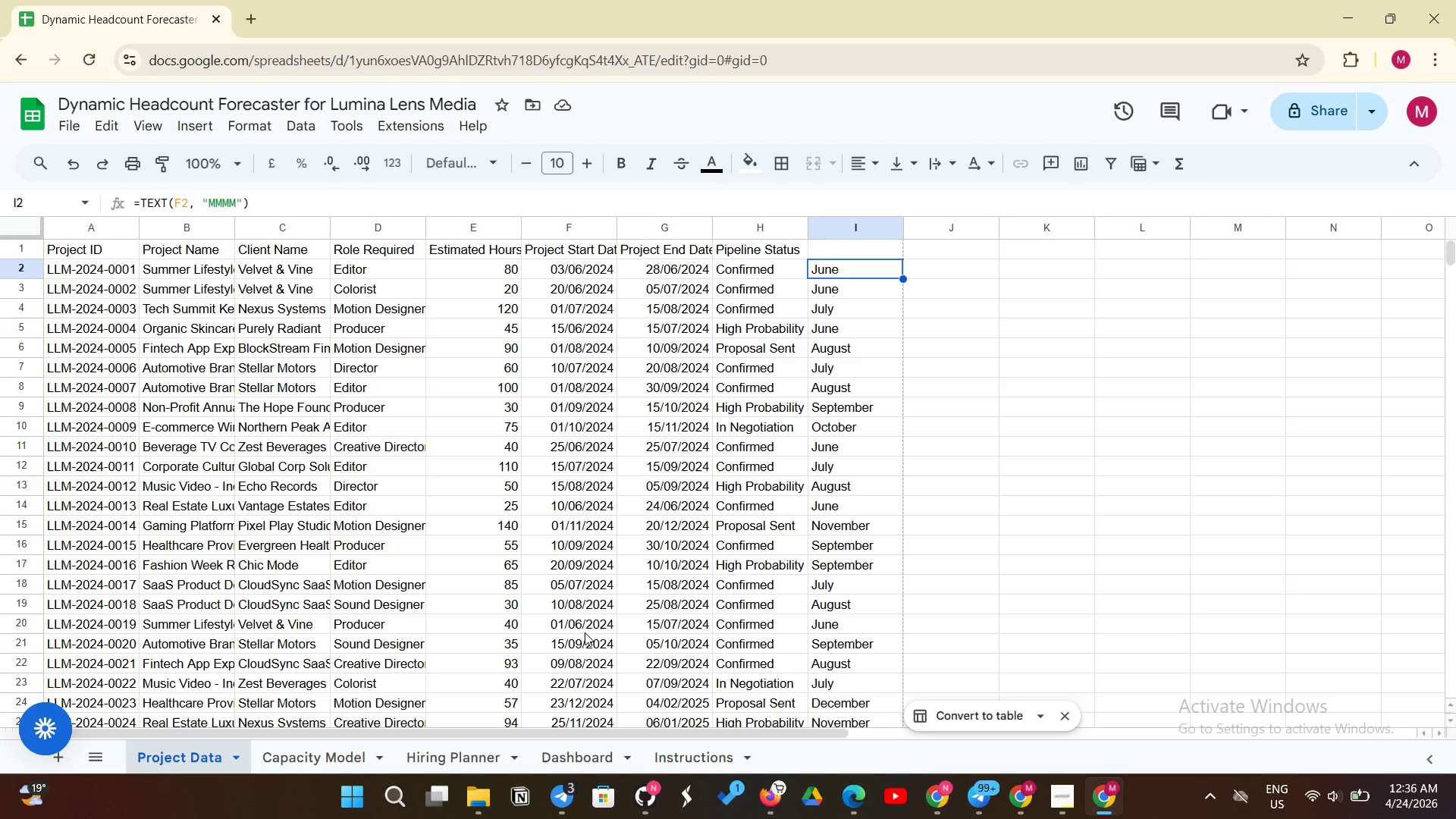 
wait(21.73)
 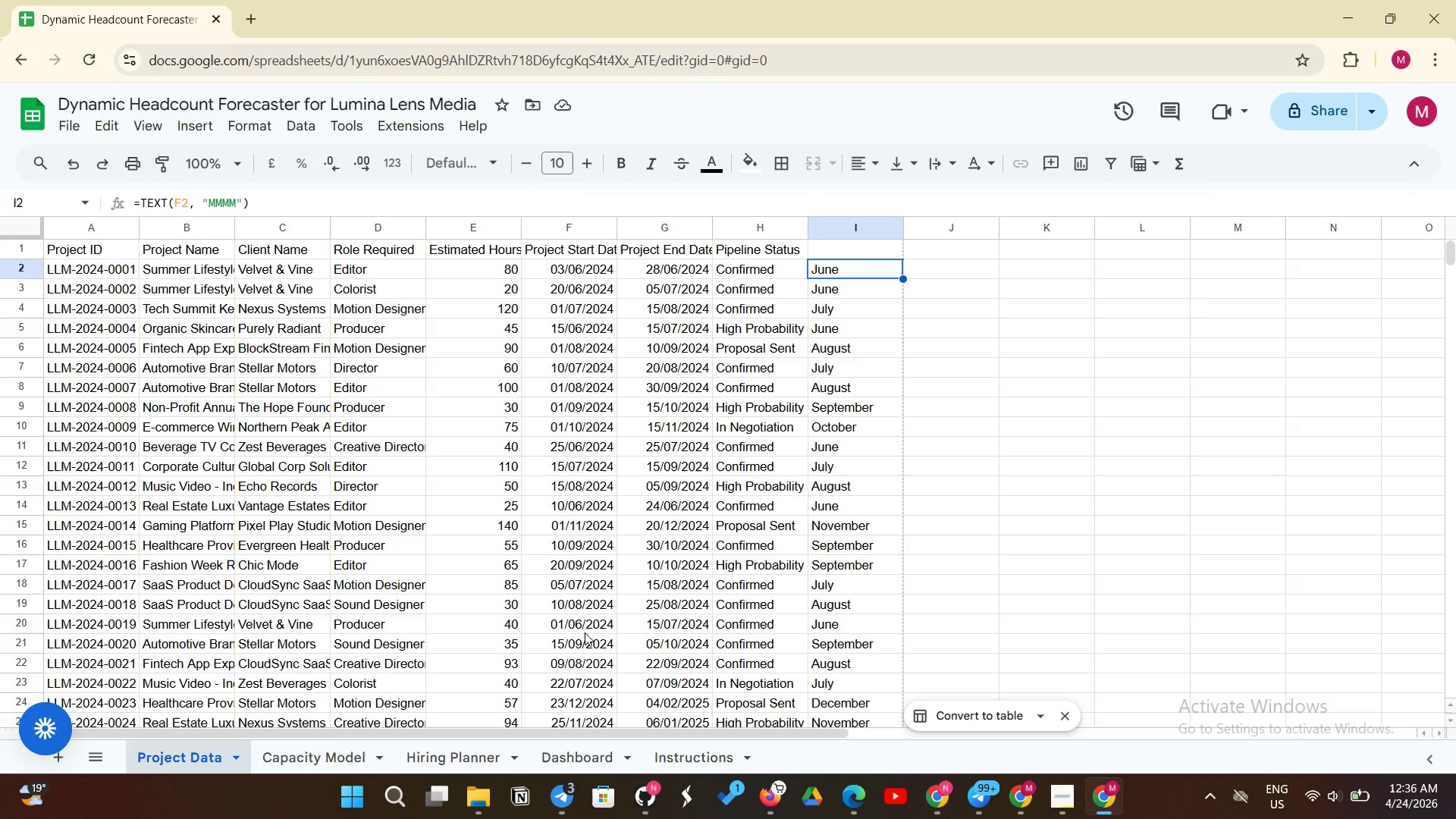 
left_click([325, 744])
 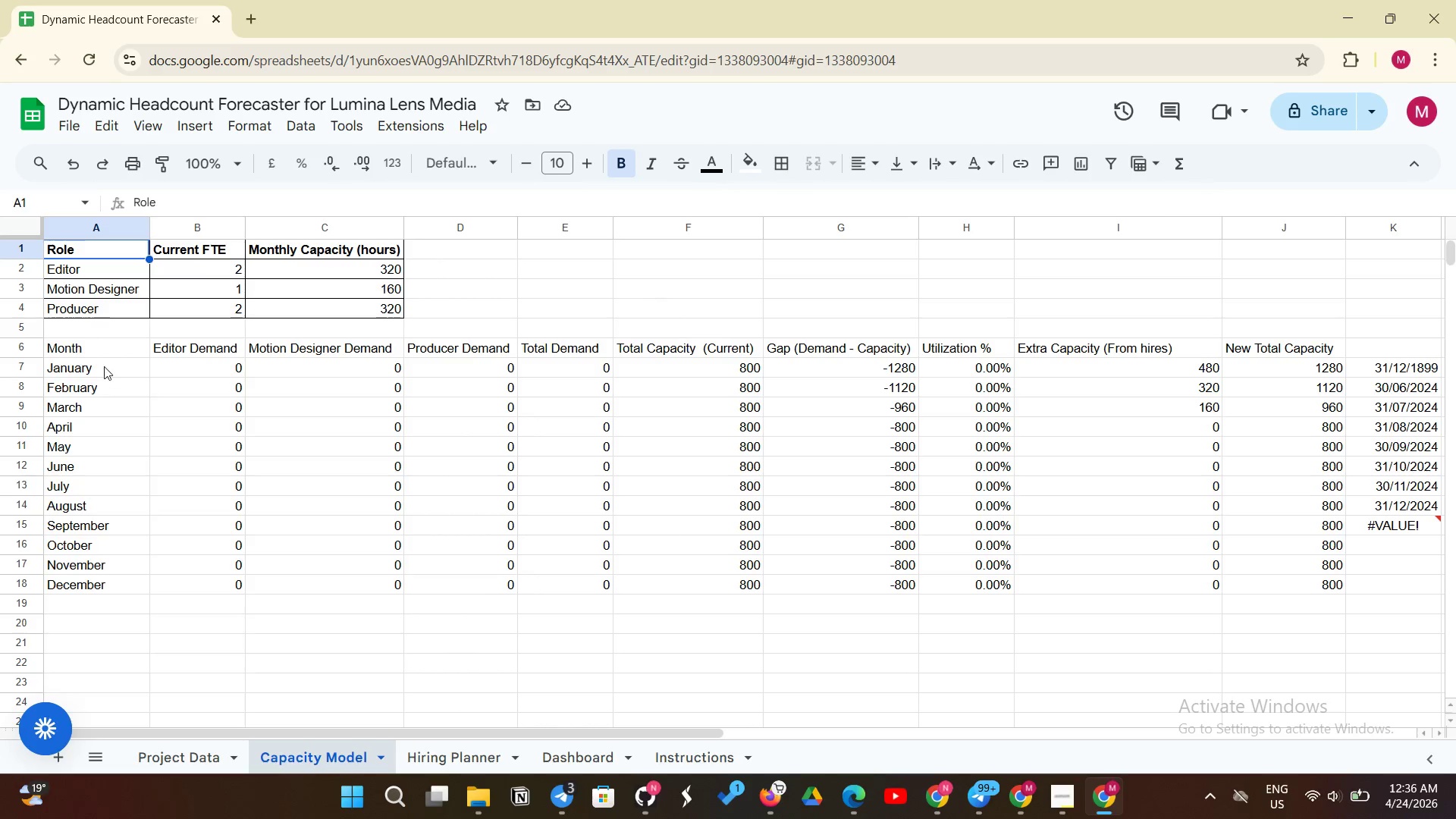 
left_click([106, 363])
 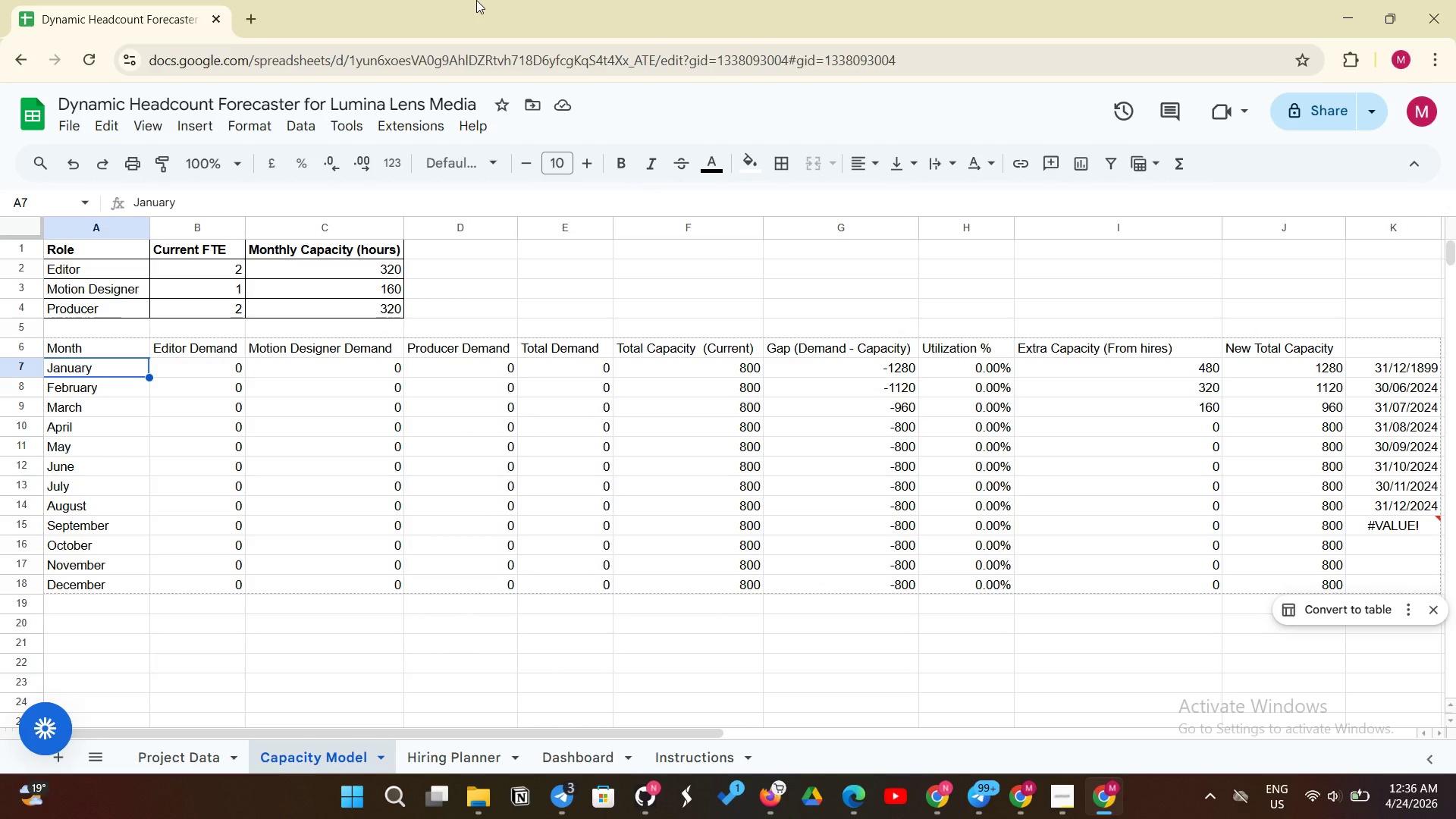 
key(Backspace)
type(Sor)
key(Backspace)
key(Backspace)
type(ORT()
key(Backspace)
key(Backspace)
key(Backspace)
key(Backspace)
key(Backspace)
type(=sORT)
 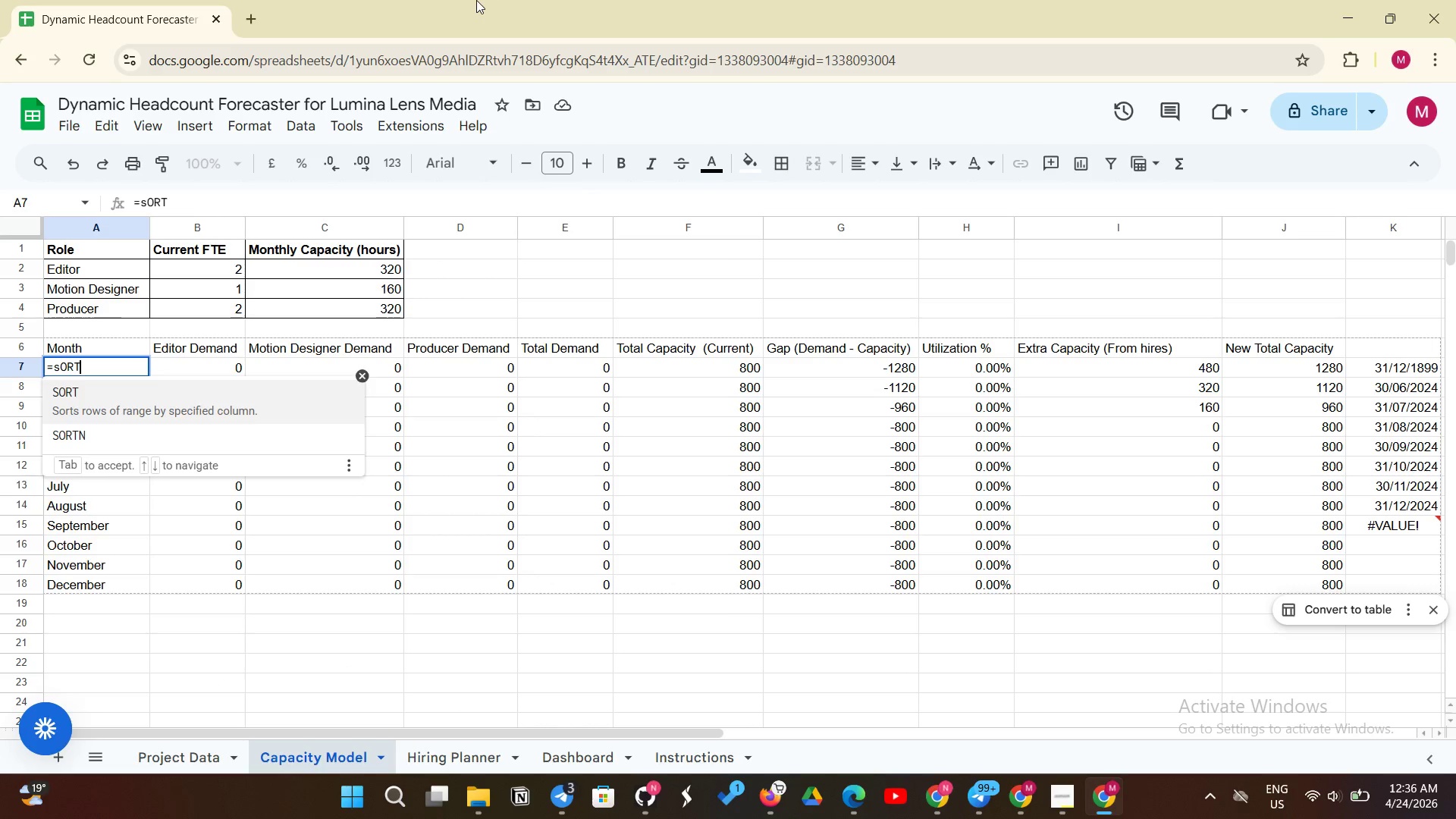 
wait(9.66)
 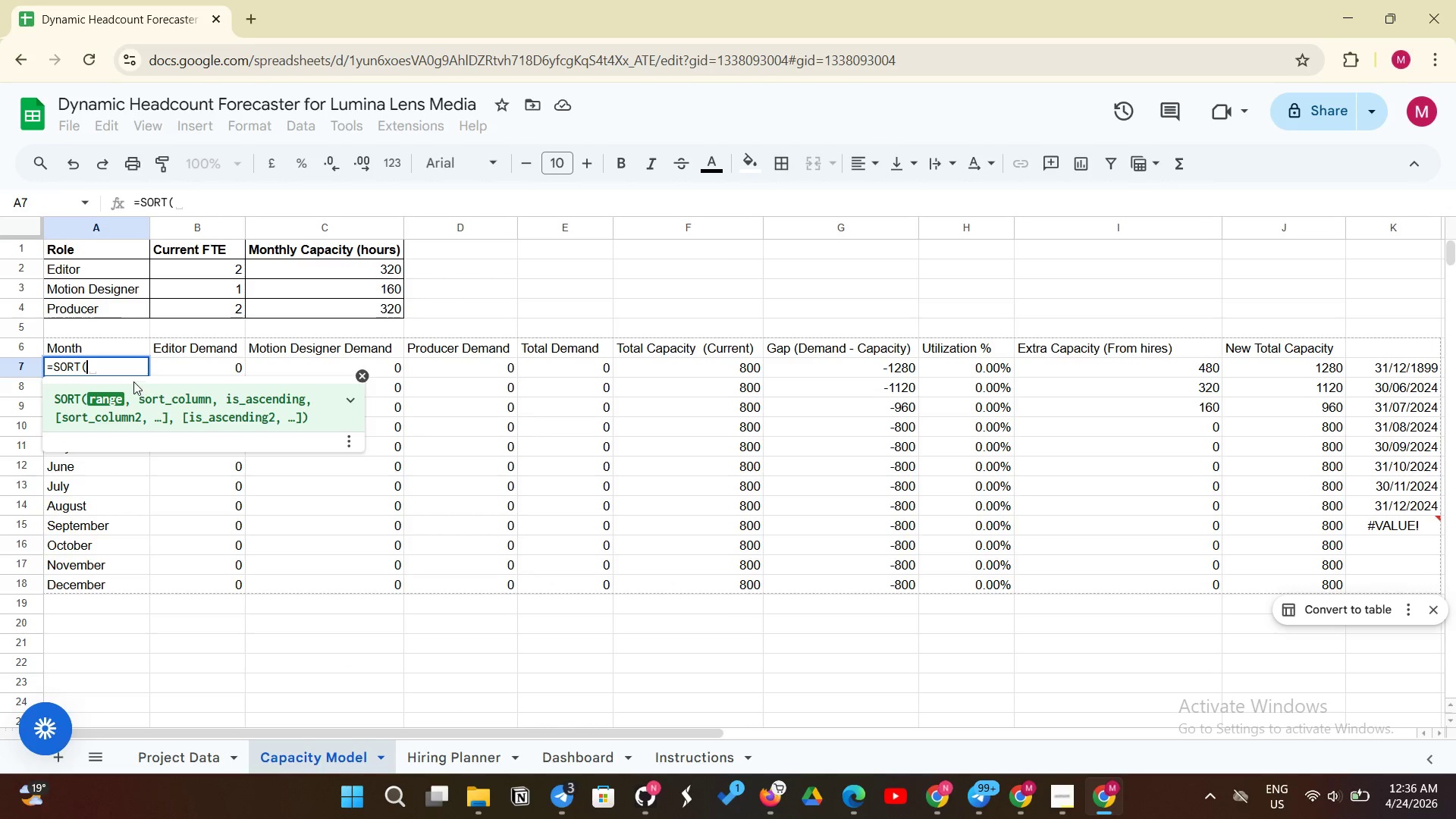 
type(PRO)
key(Backspace)
key(Backspace)
key(Backspace)
type('Project Data'!)
 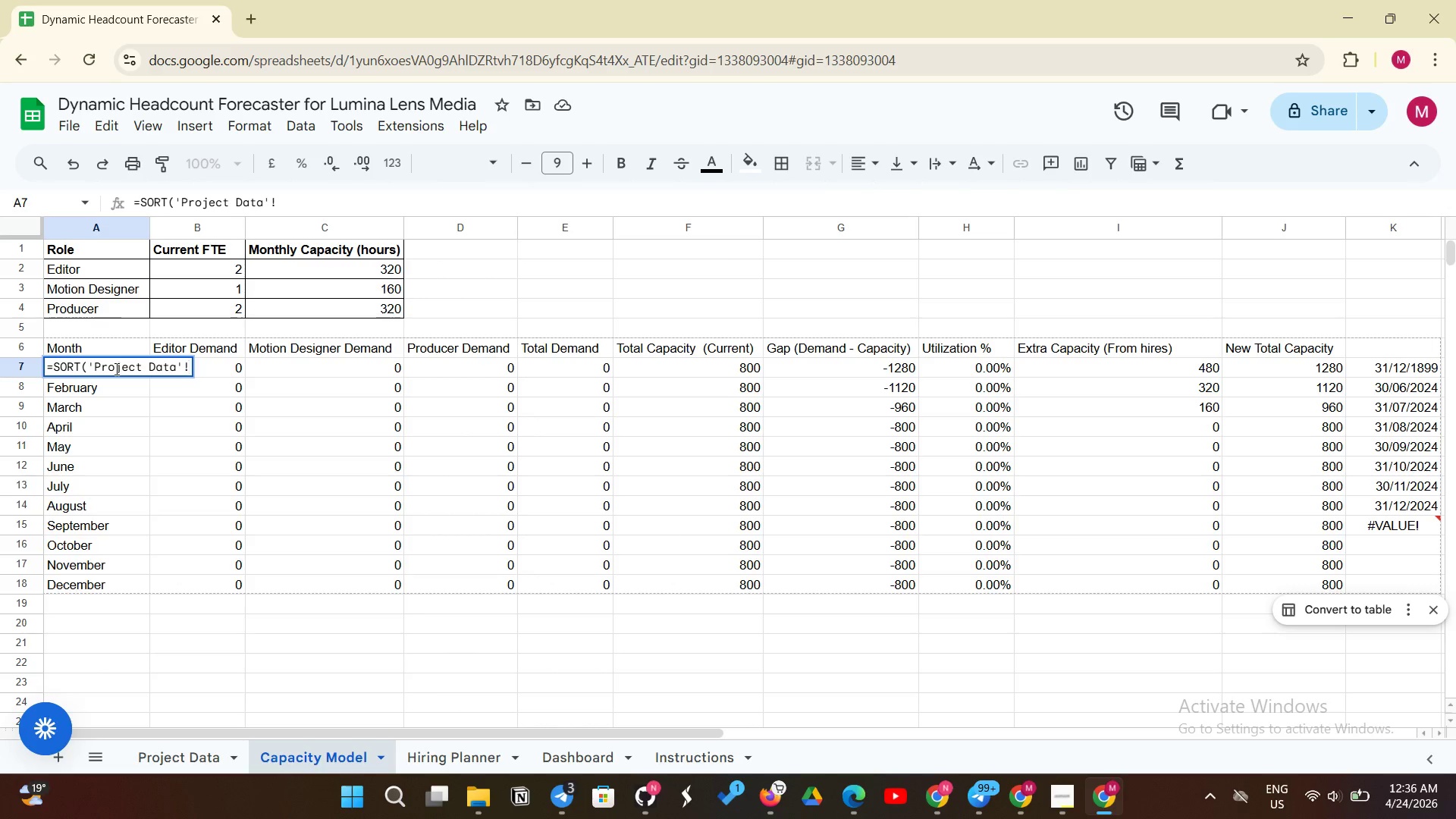 
left_click([83, 367])
 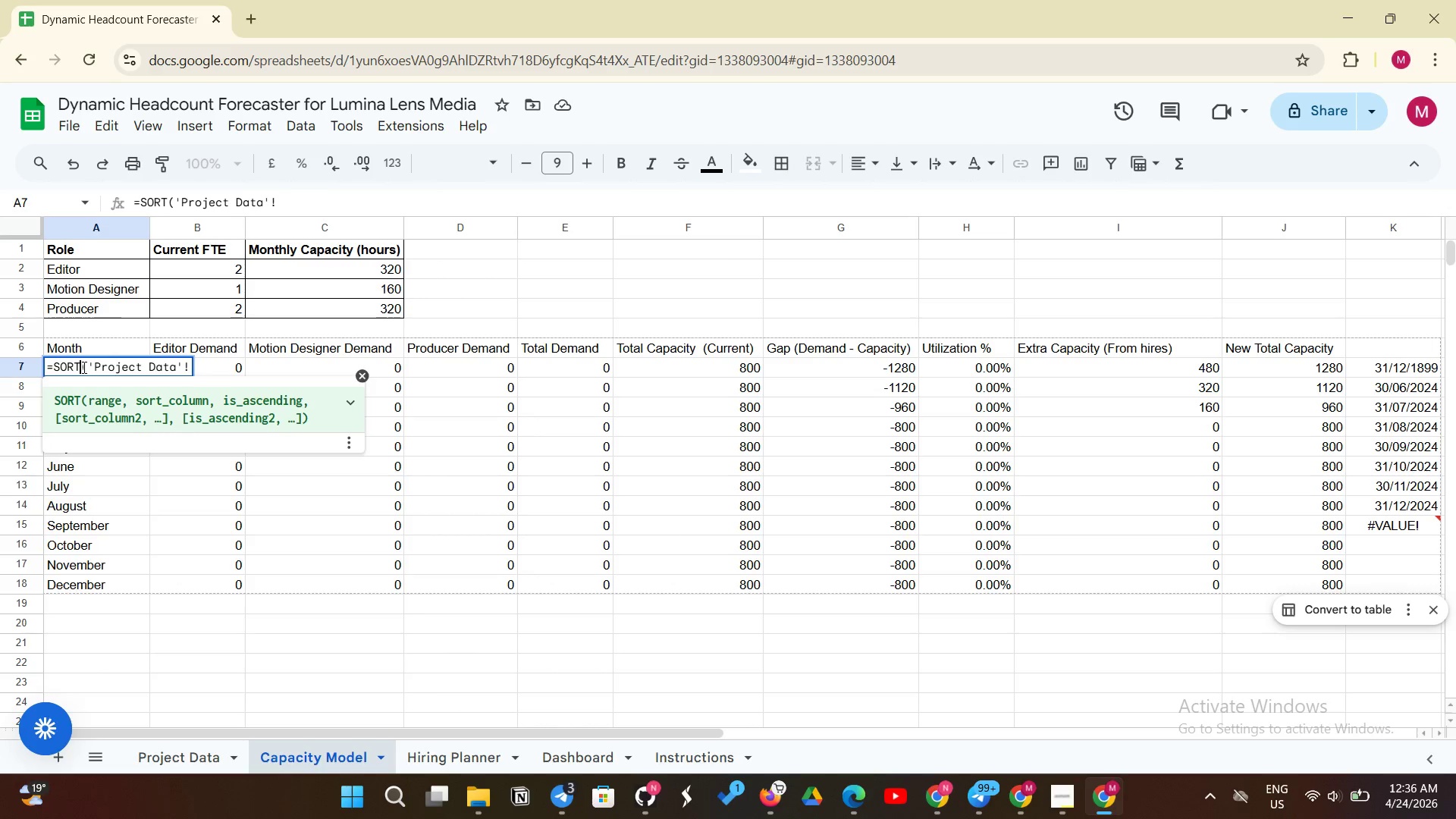 
type(UNIQUE)
 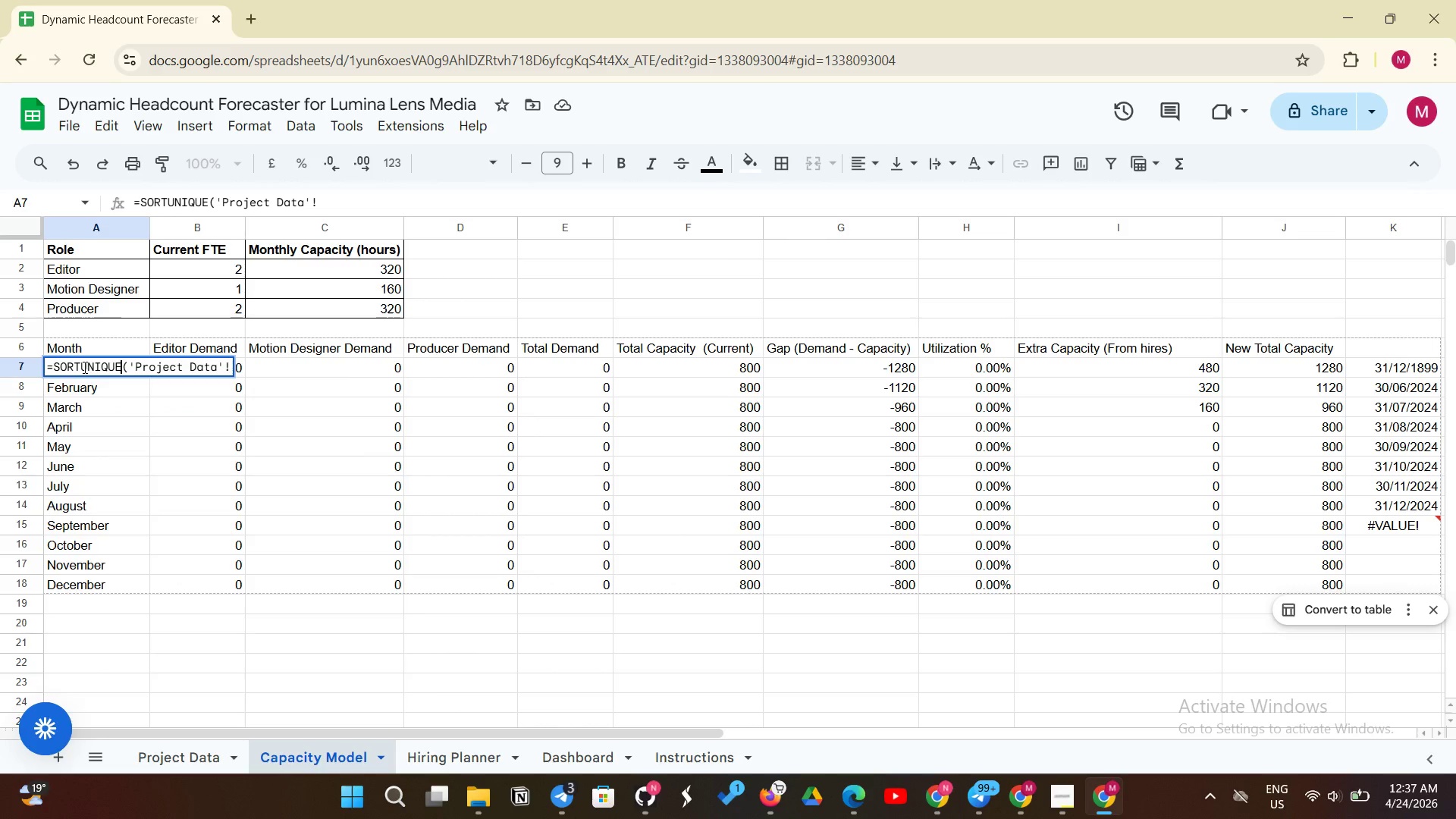 
left_click([83, 369])
 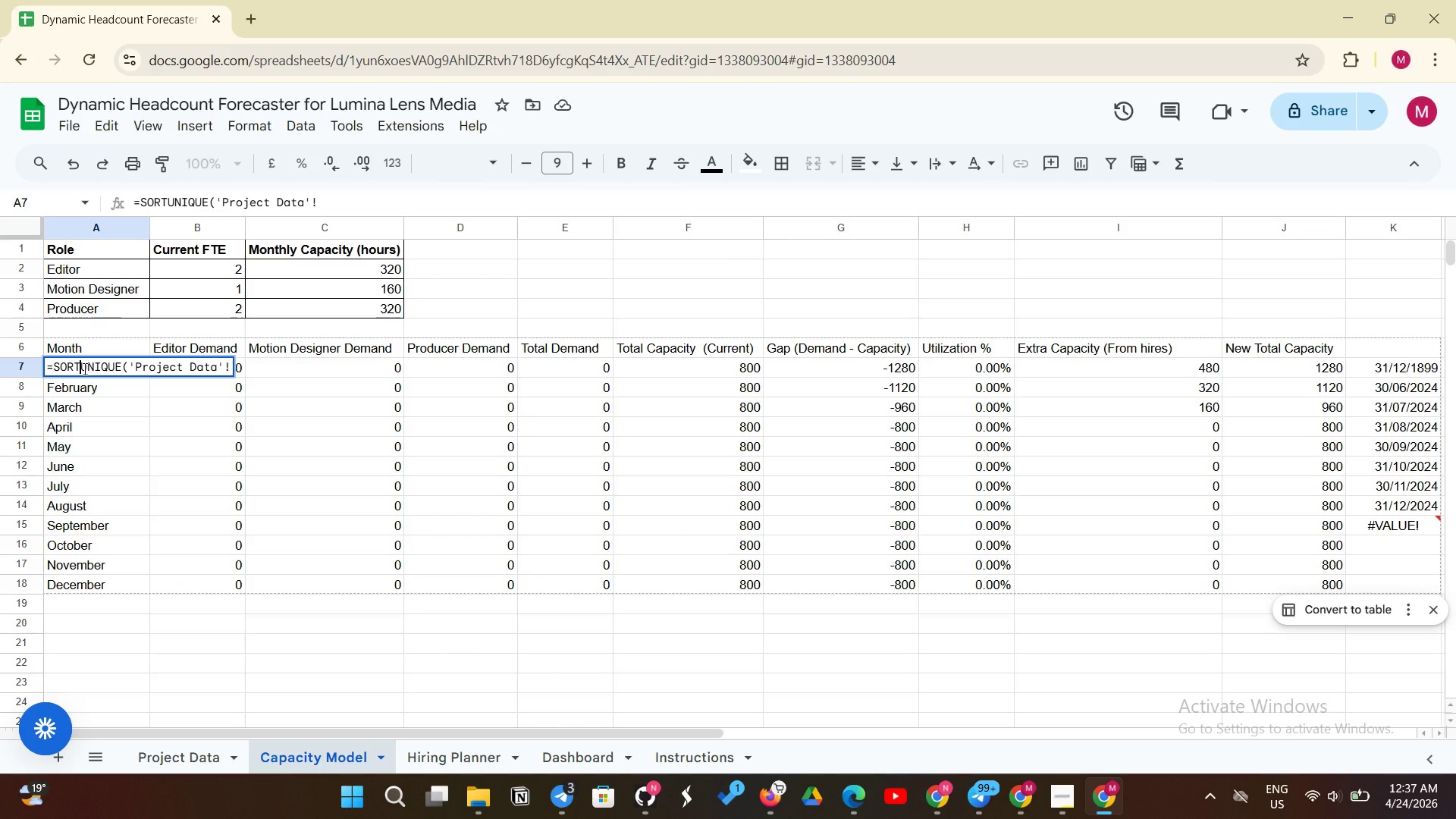 
key(Shift+9)
 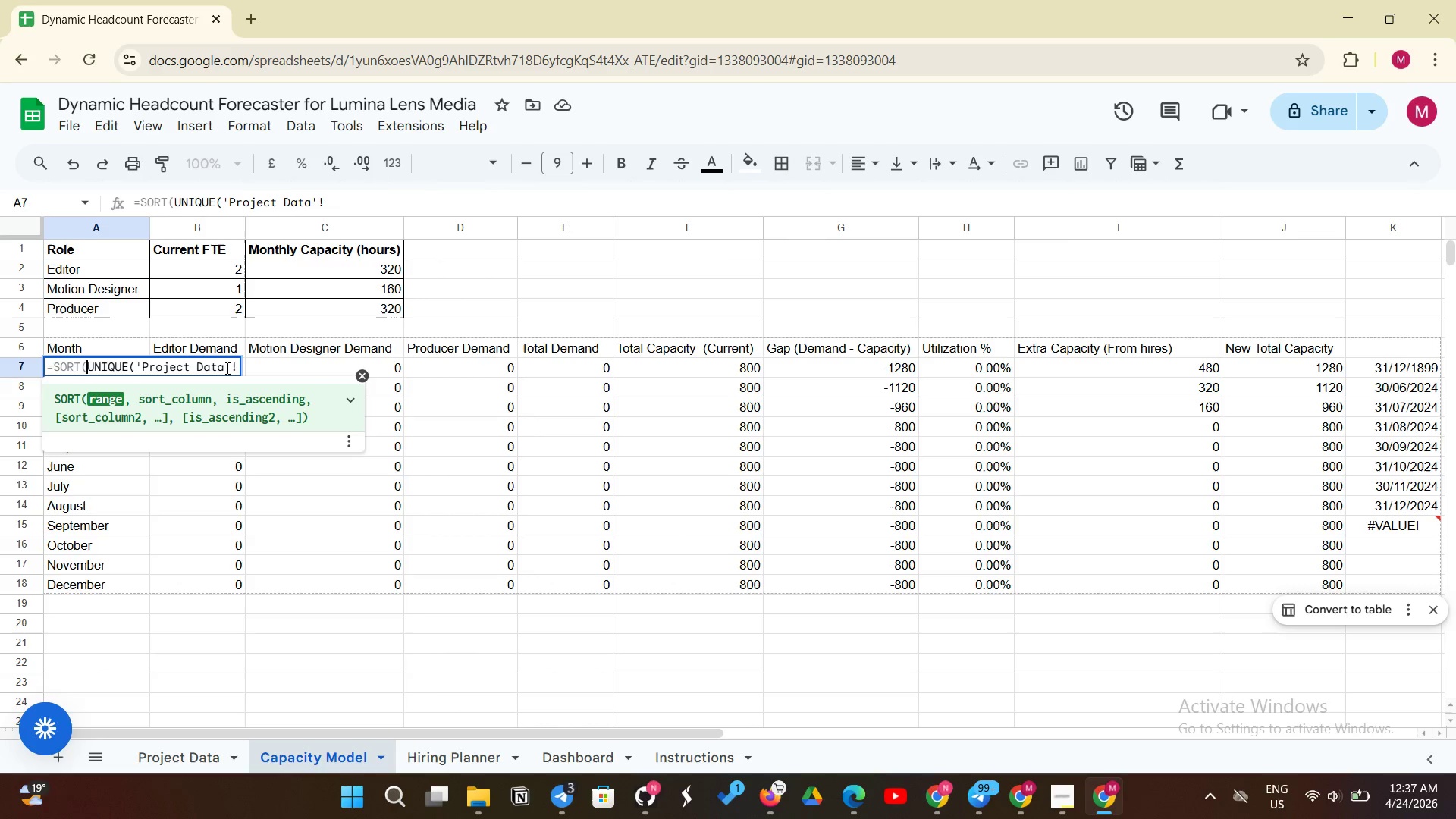 
left_click([234, 369])
 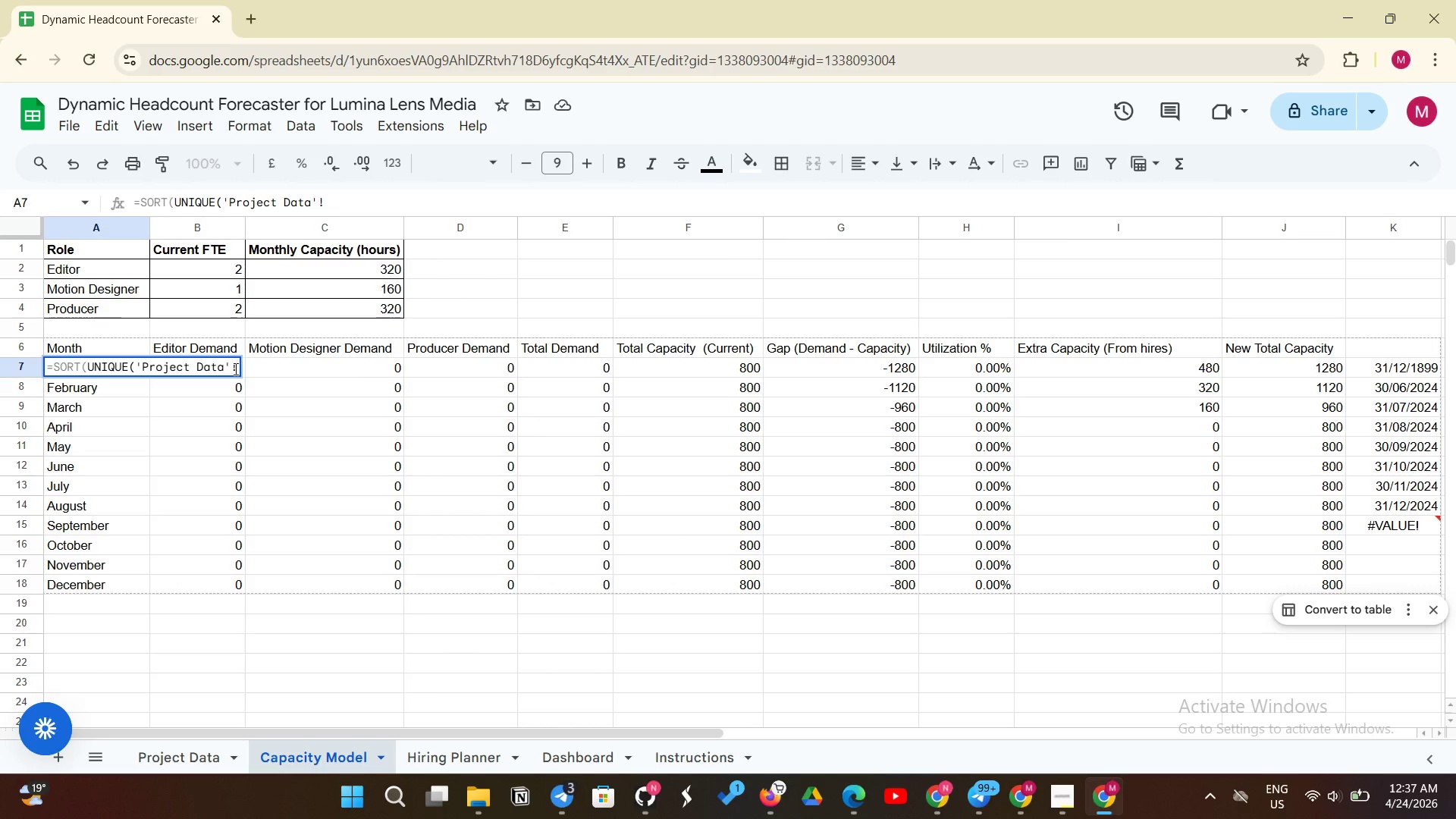 
type(I:I))
 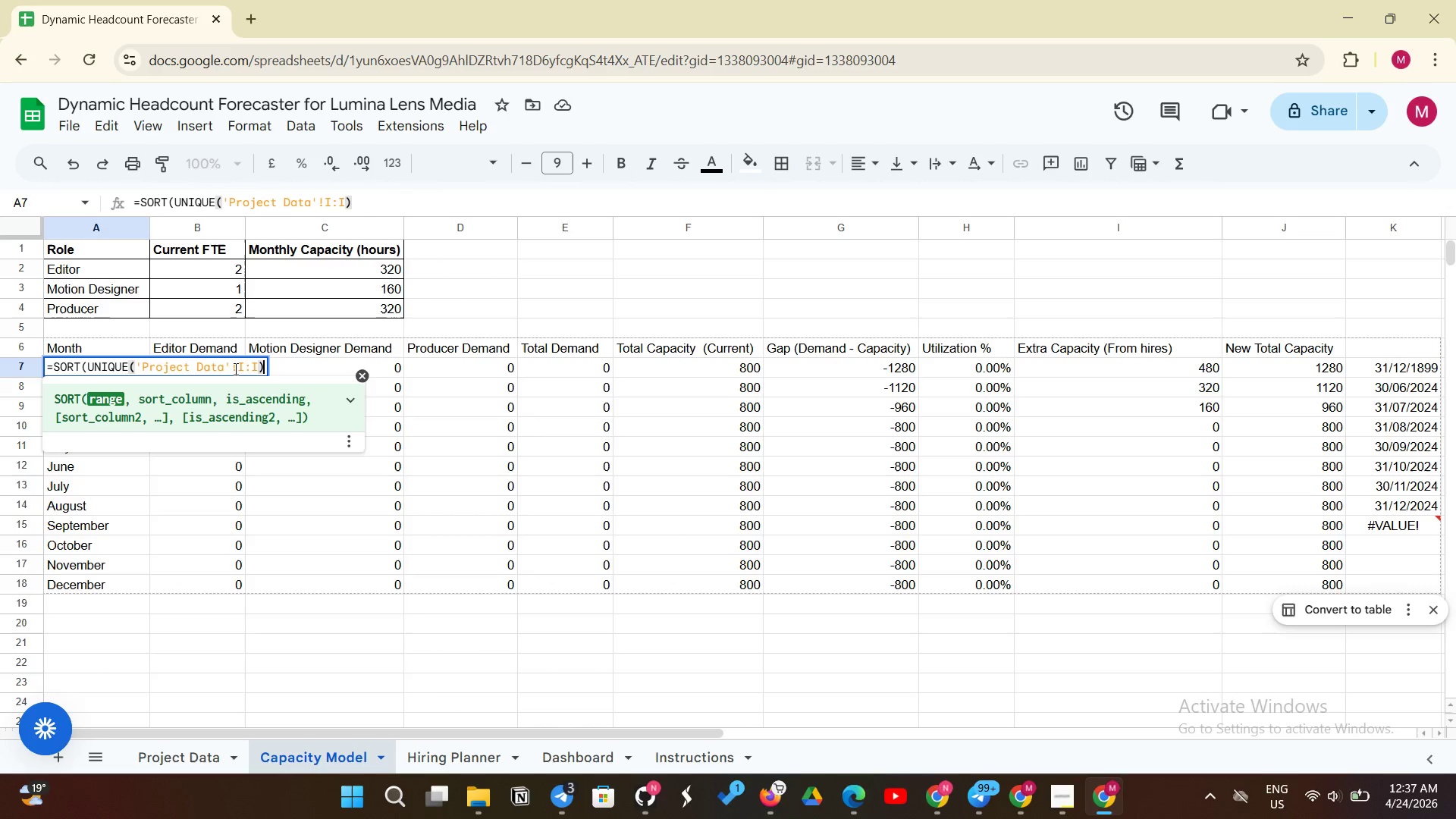 
key(Enter)
 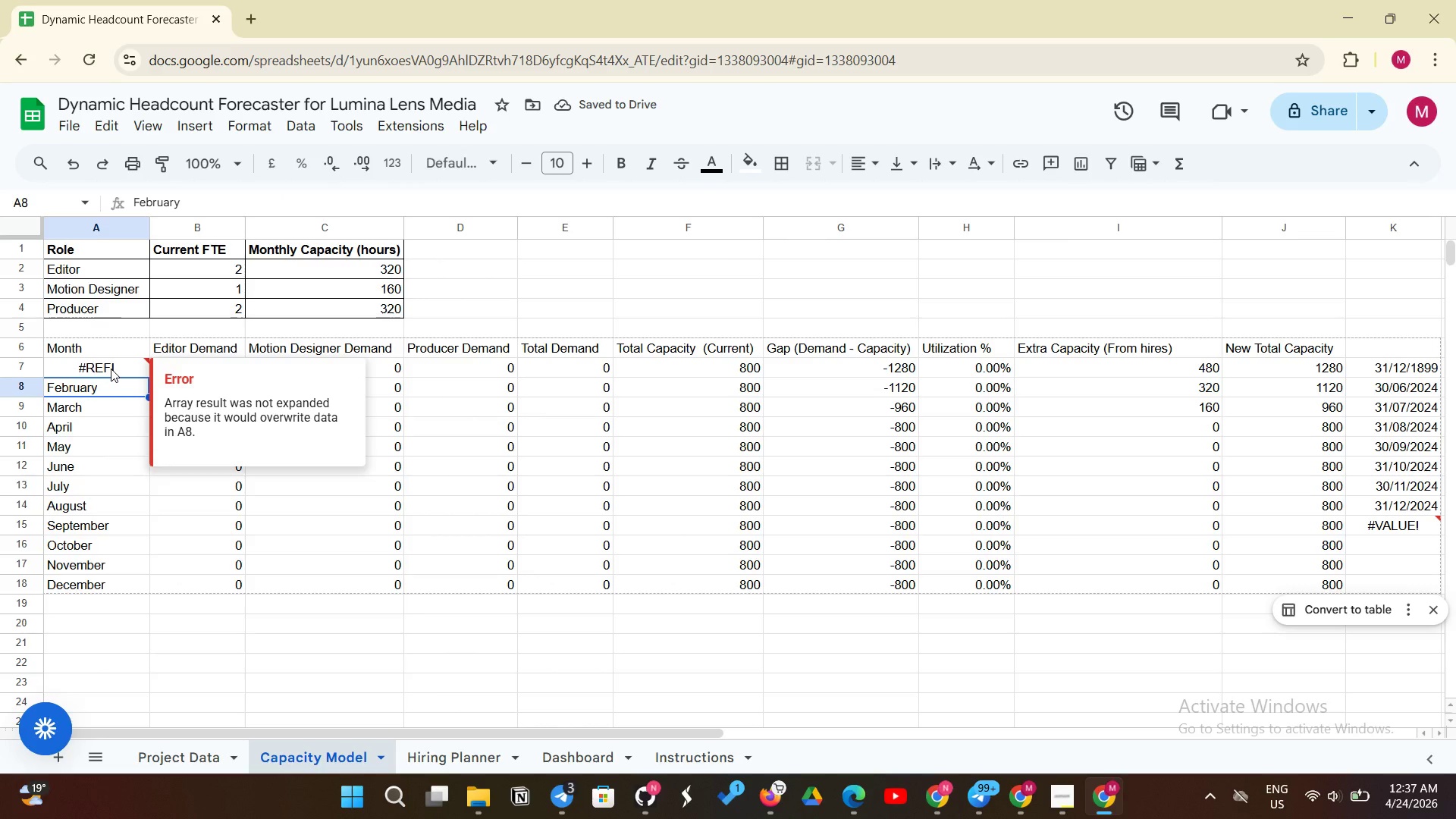 
wait(5.34)
 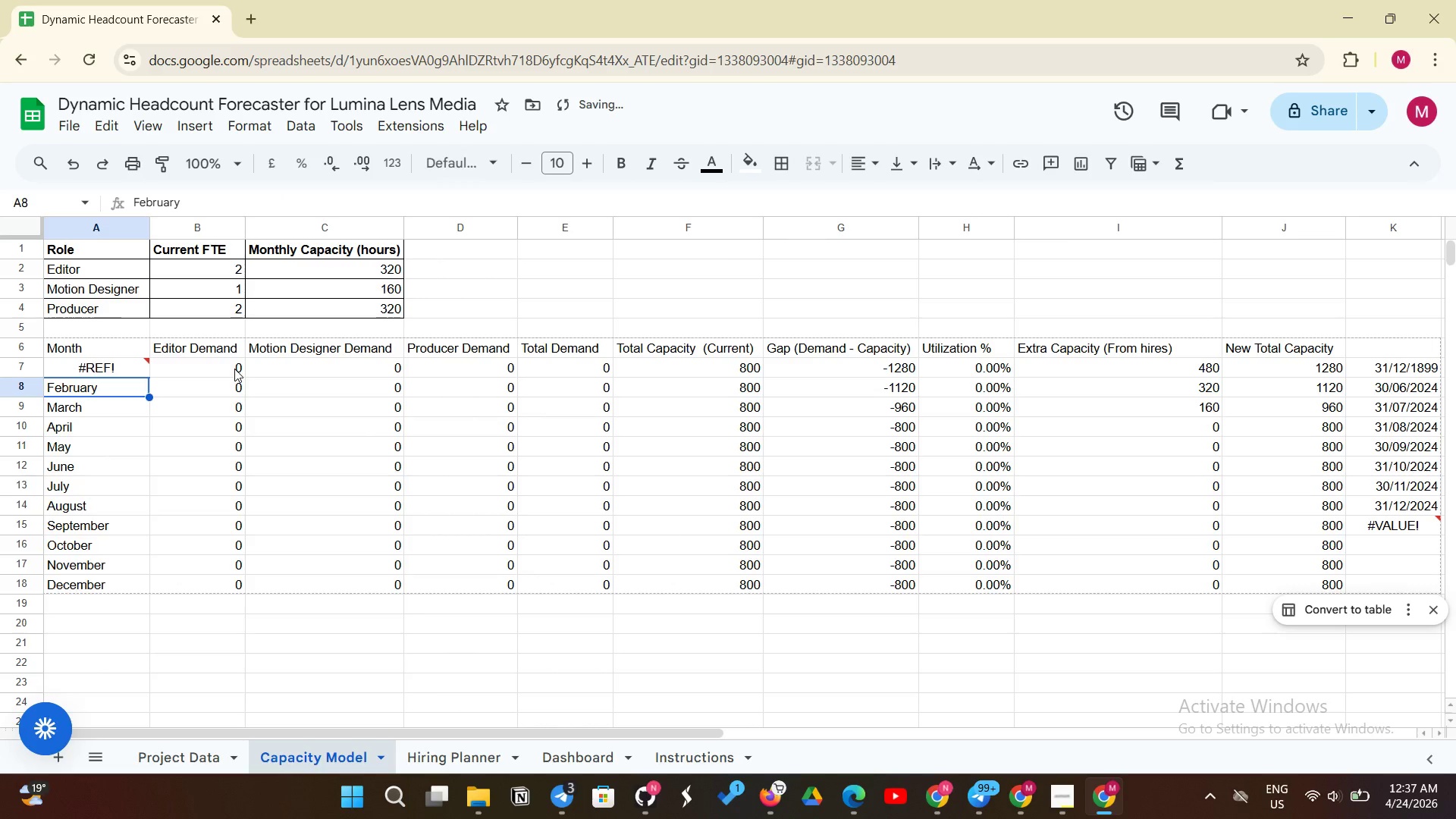 
left_click([111, 369])
 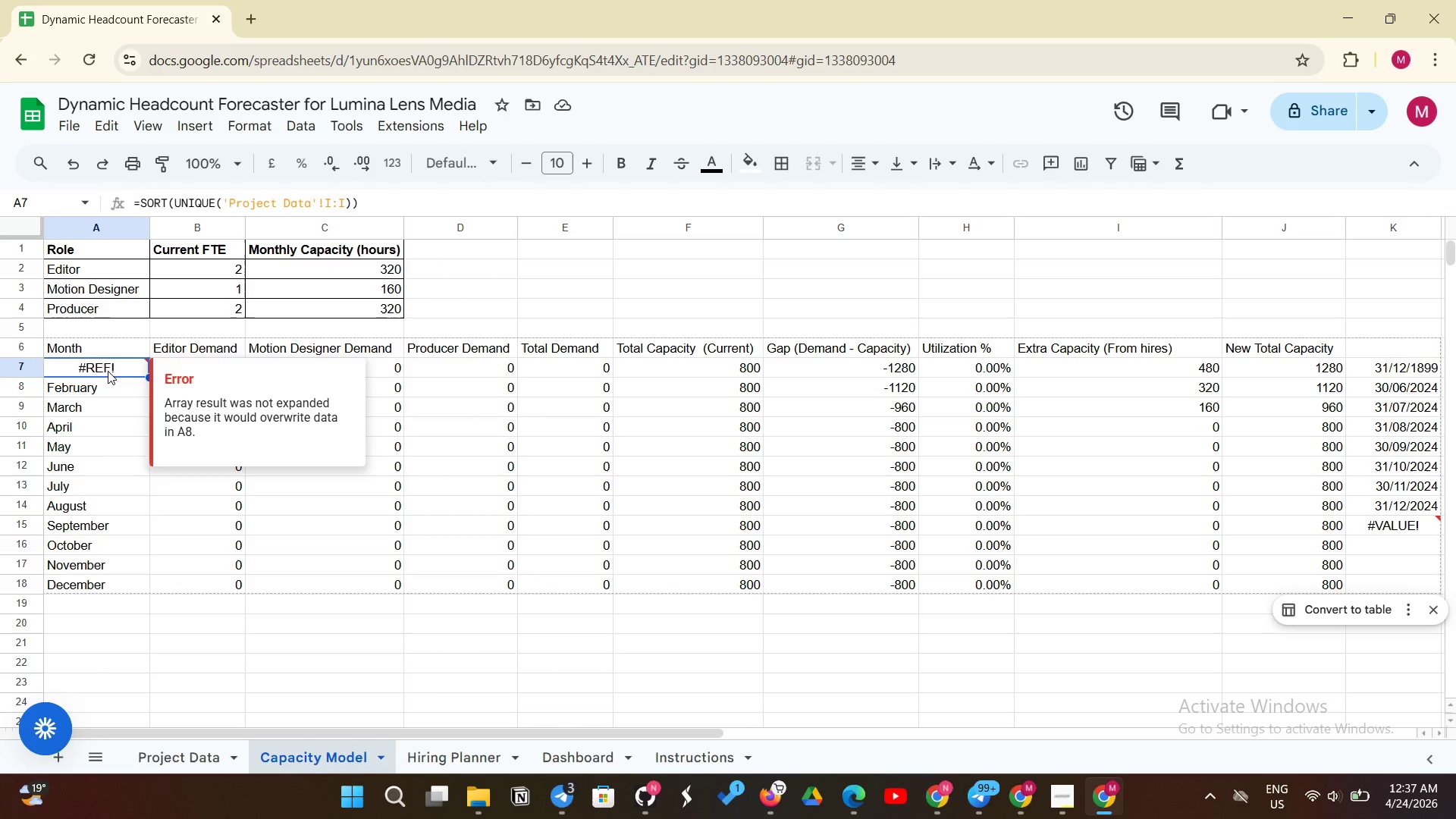 
left_click([108, 371])
 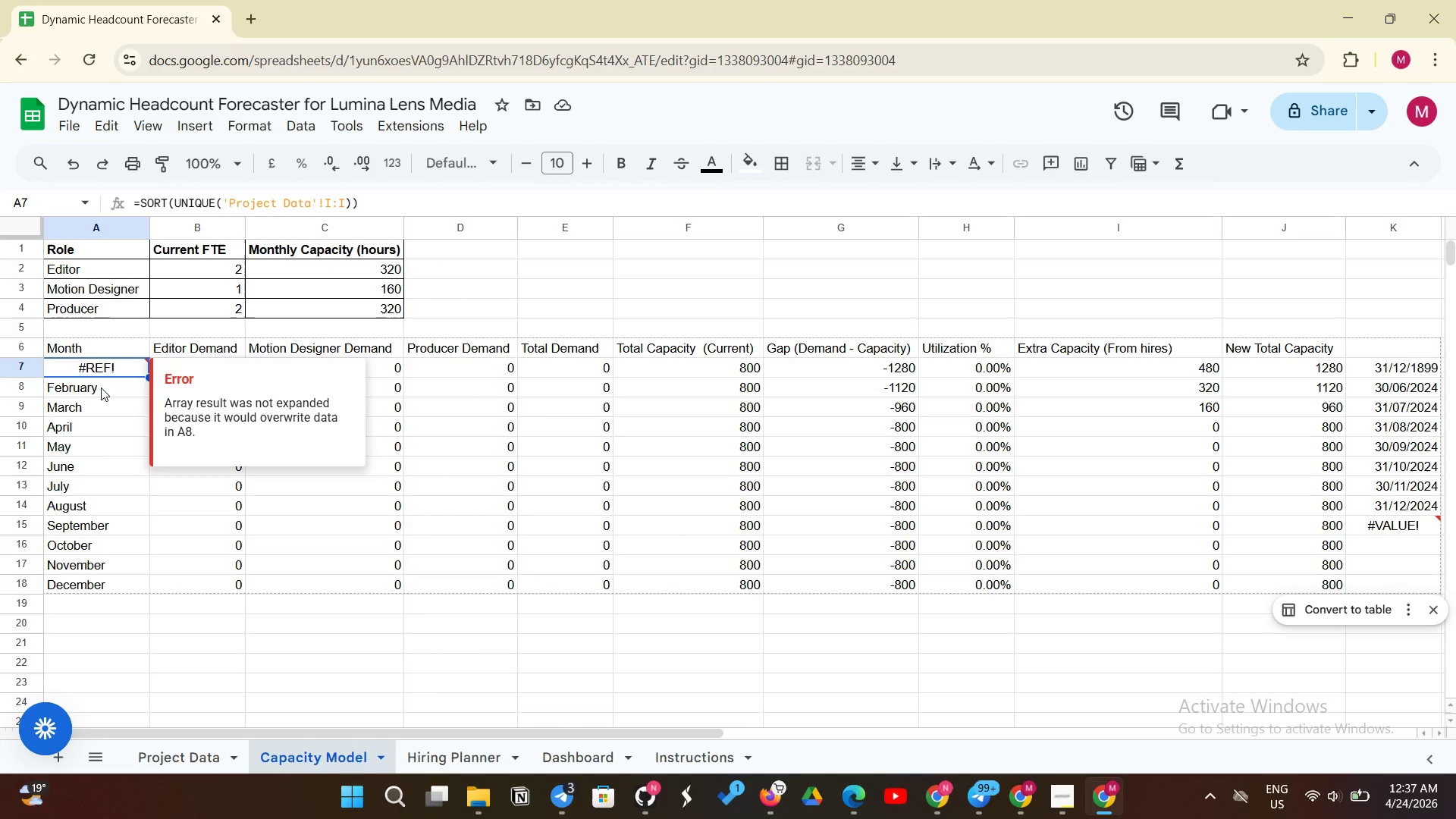 
left_click_drag(start_coordinate=[101, 388], to_coordinate=[93, 579])
 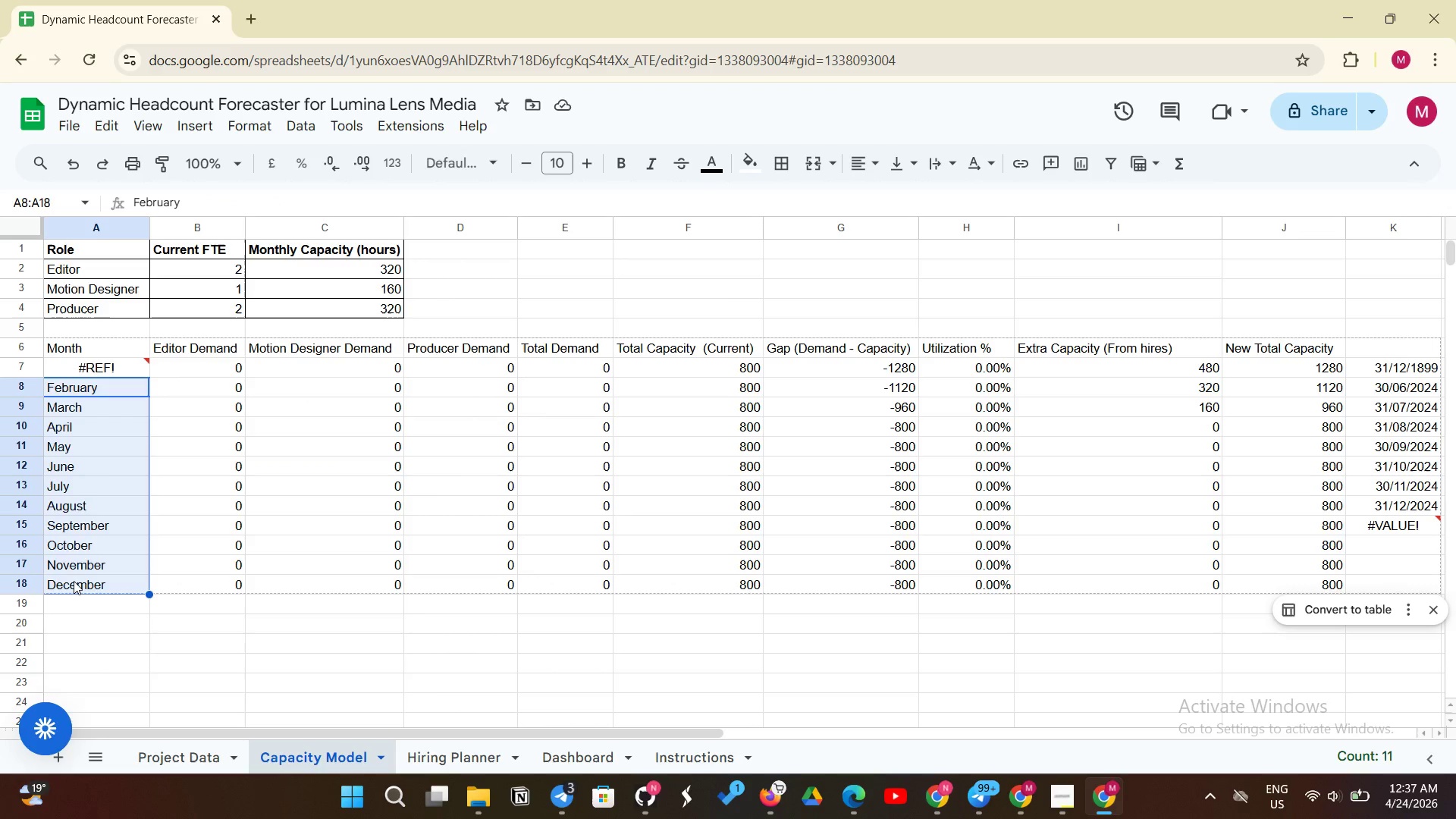 
key(Backspace)
 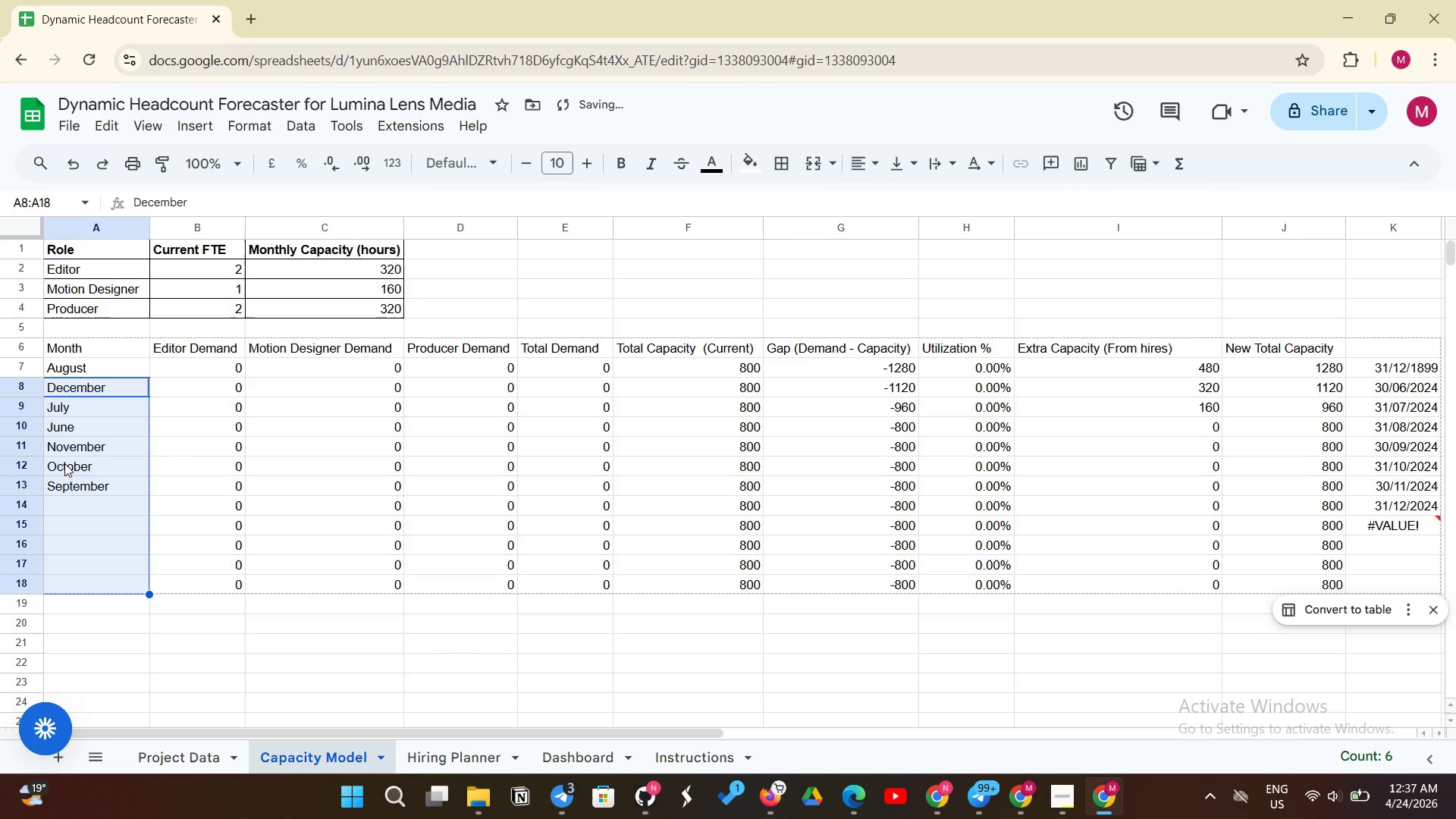 
left_click([59, 516])
 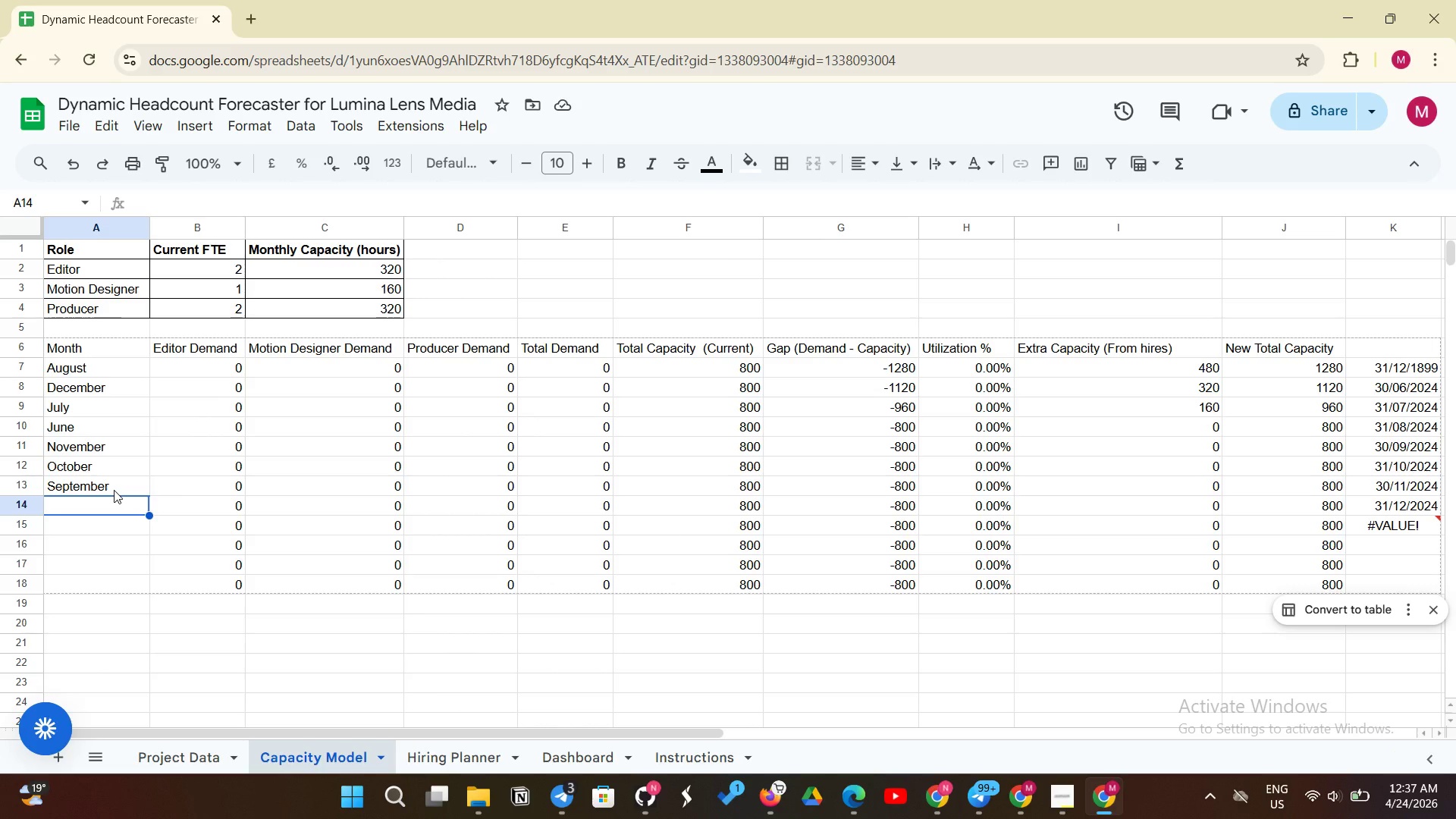 
wait(9.77)
 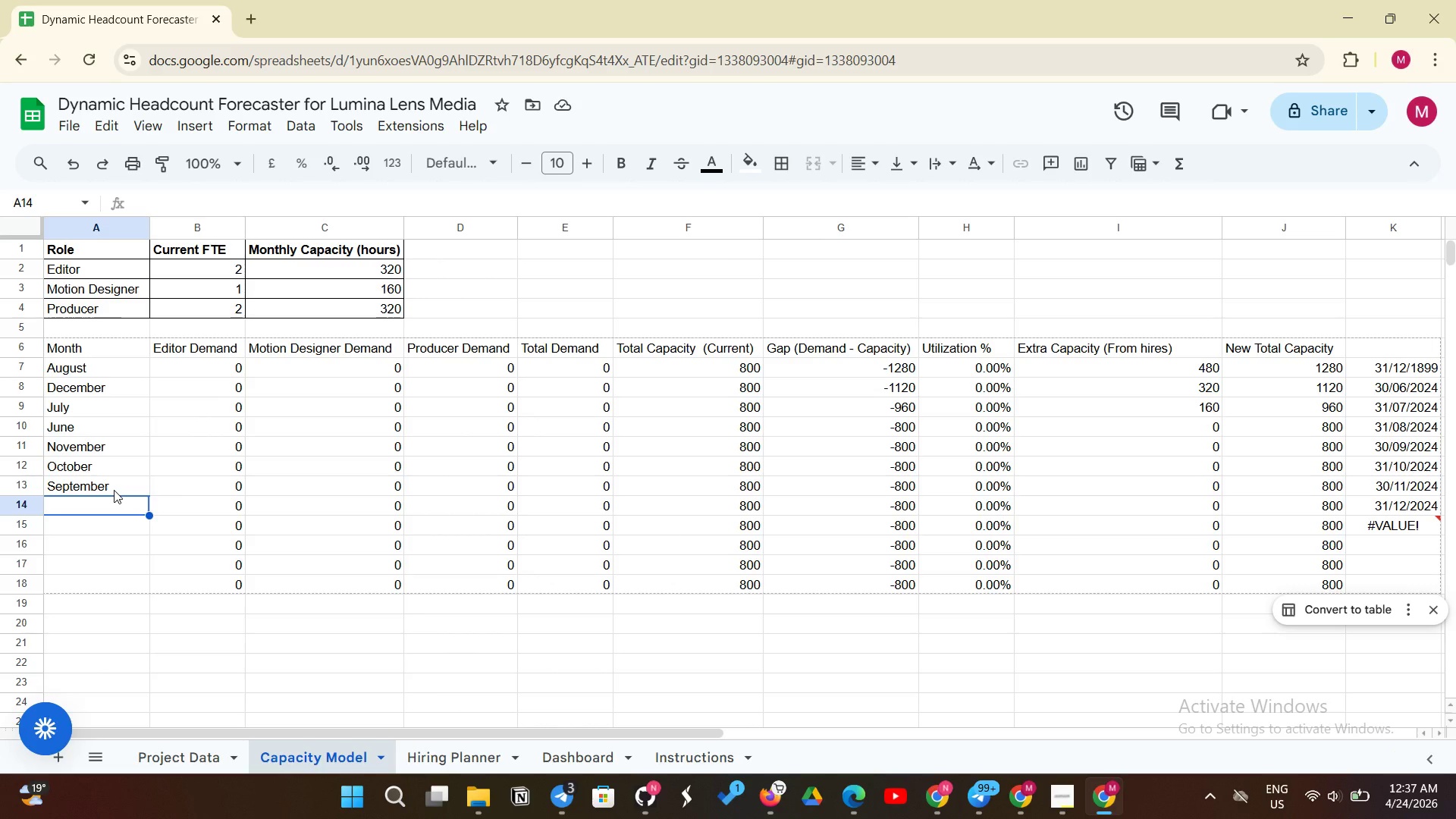 
left_click([171, 760])
 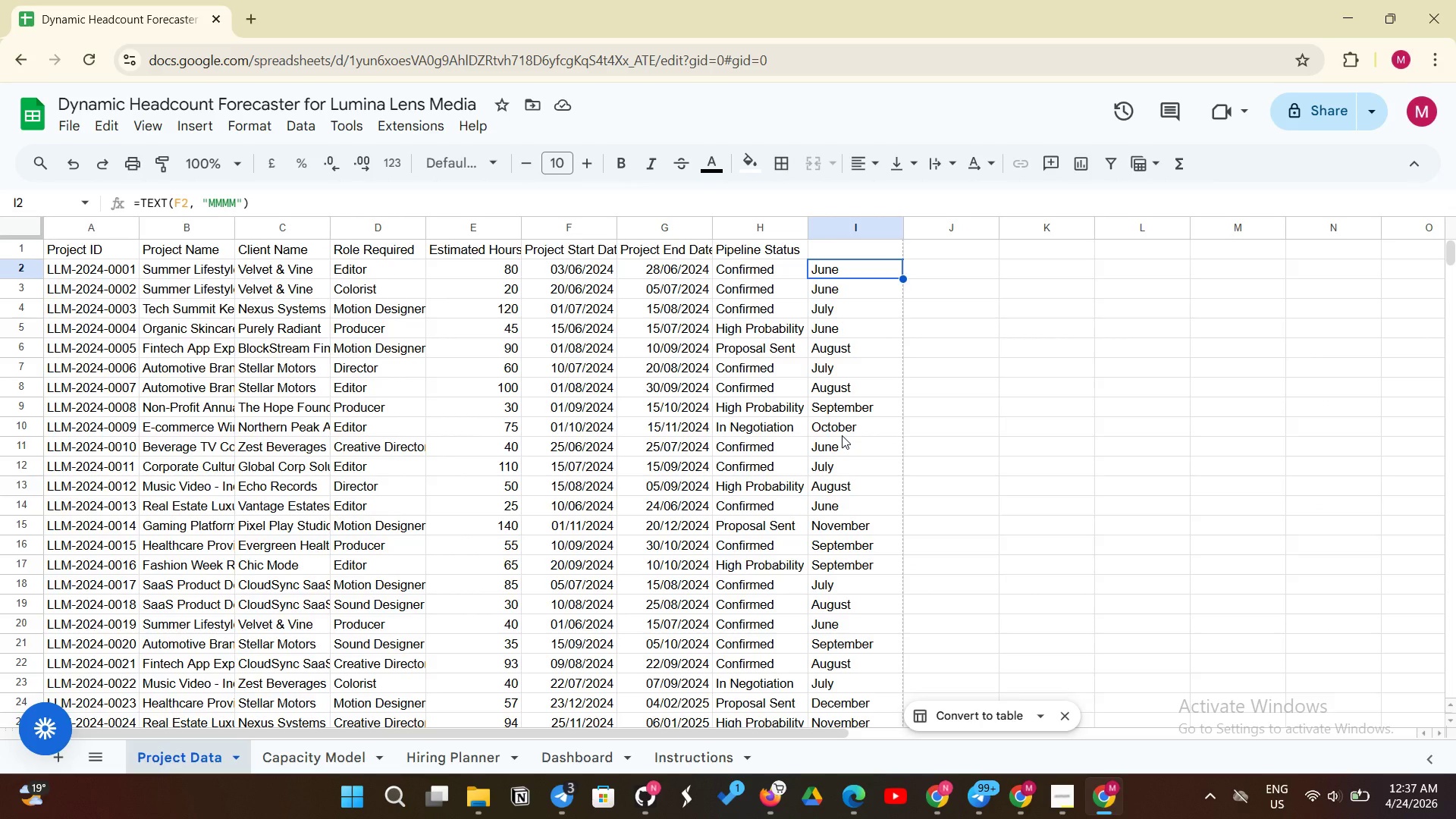 
scroll: coordinate [842, 436], scroll_direction: down, amount: 15.0
 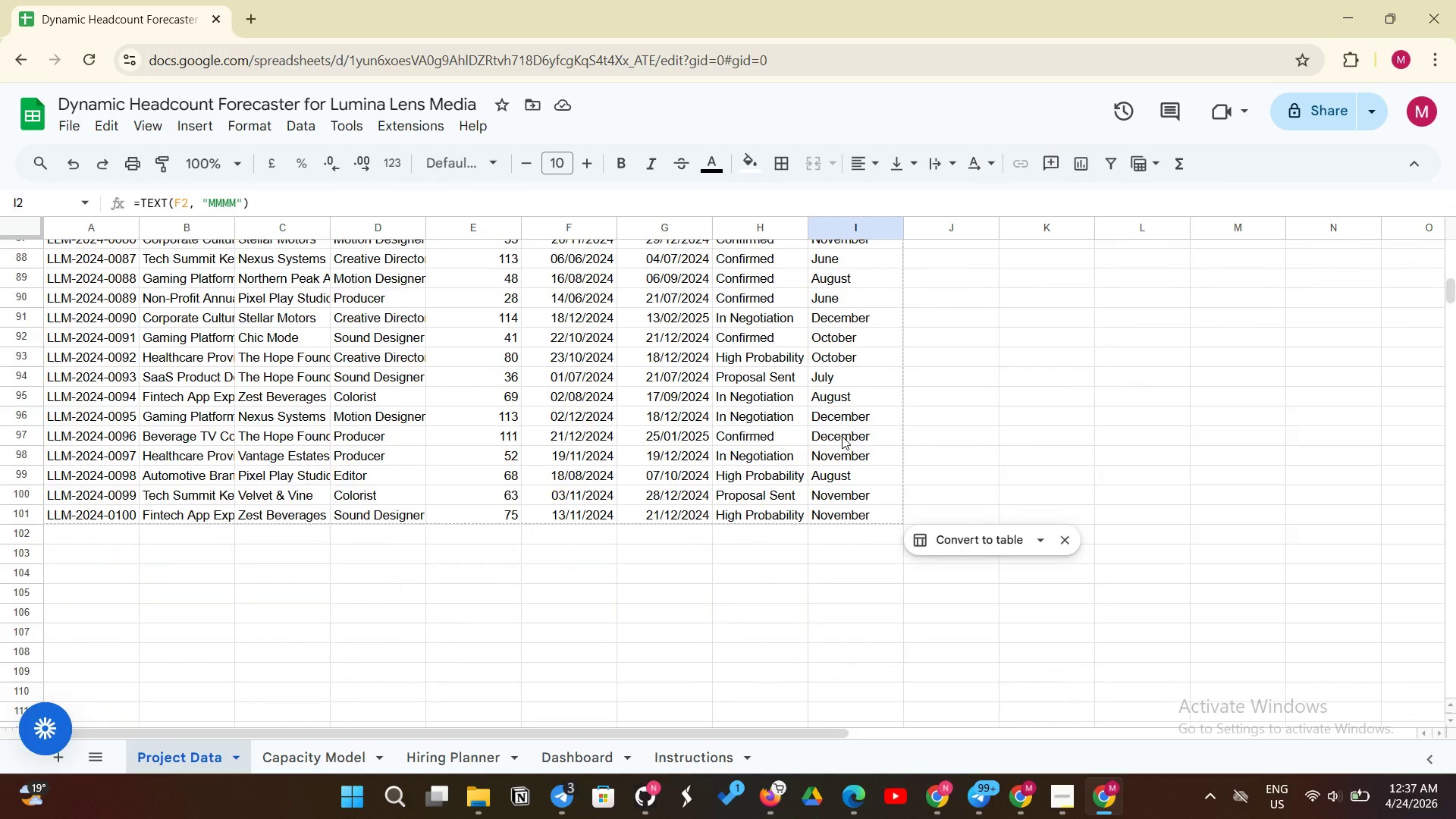 
scroll: coordinate [843, 438], scroll_direction: up, amount: 25.0
 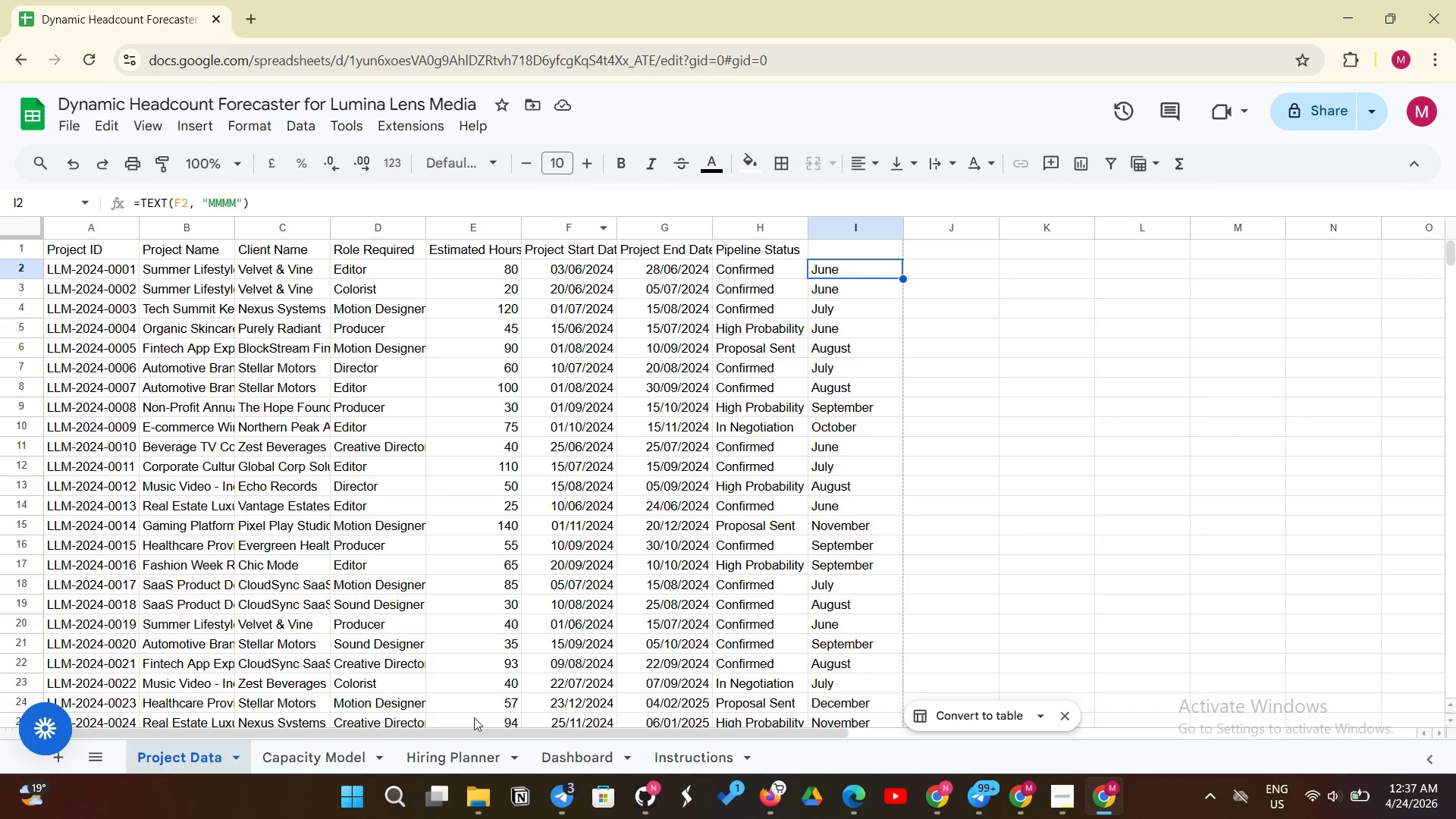 
left_click([357, 751])
 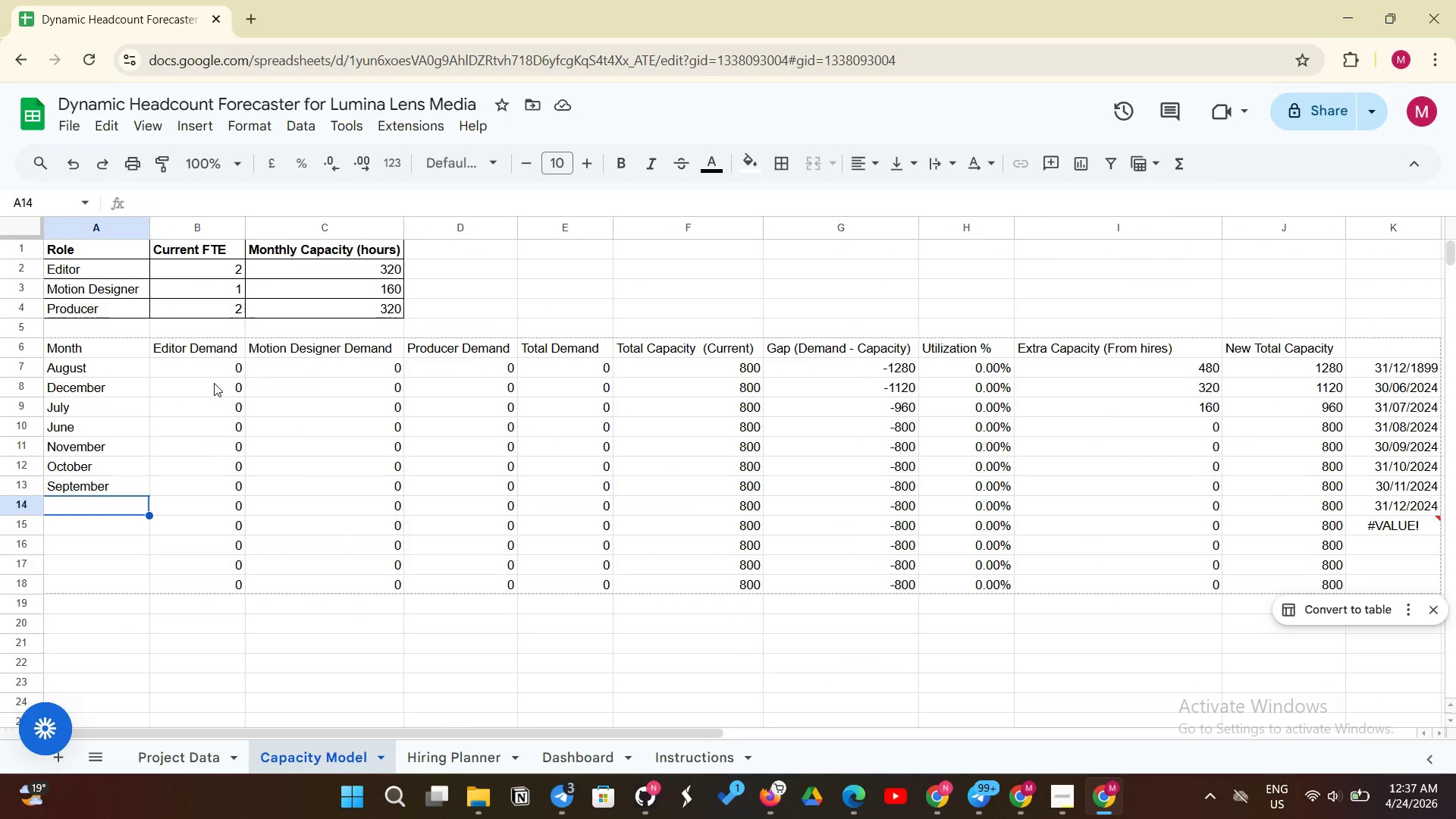 
left_click([216, 374])
 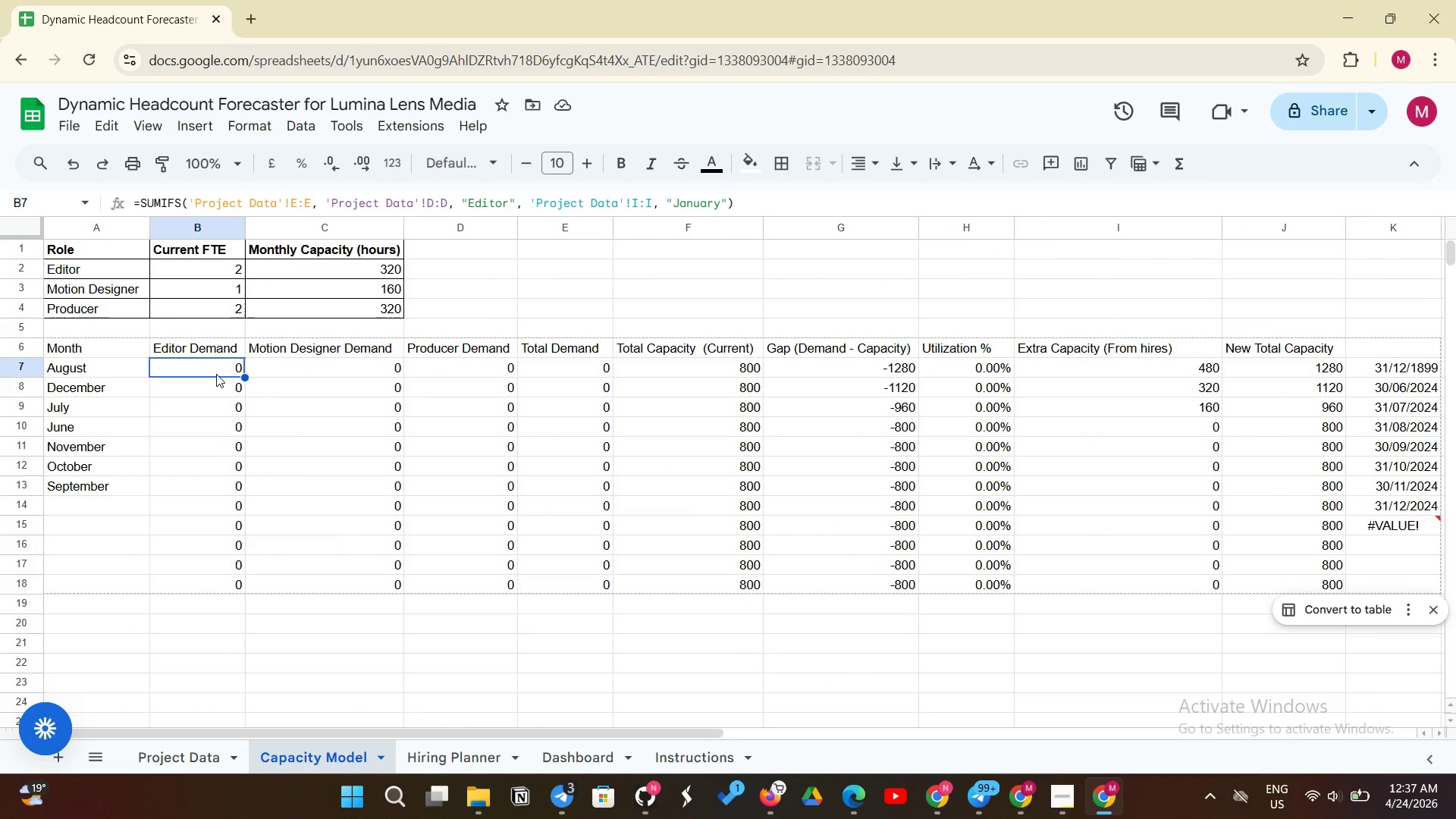 
key(Enter)
 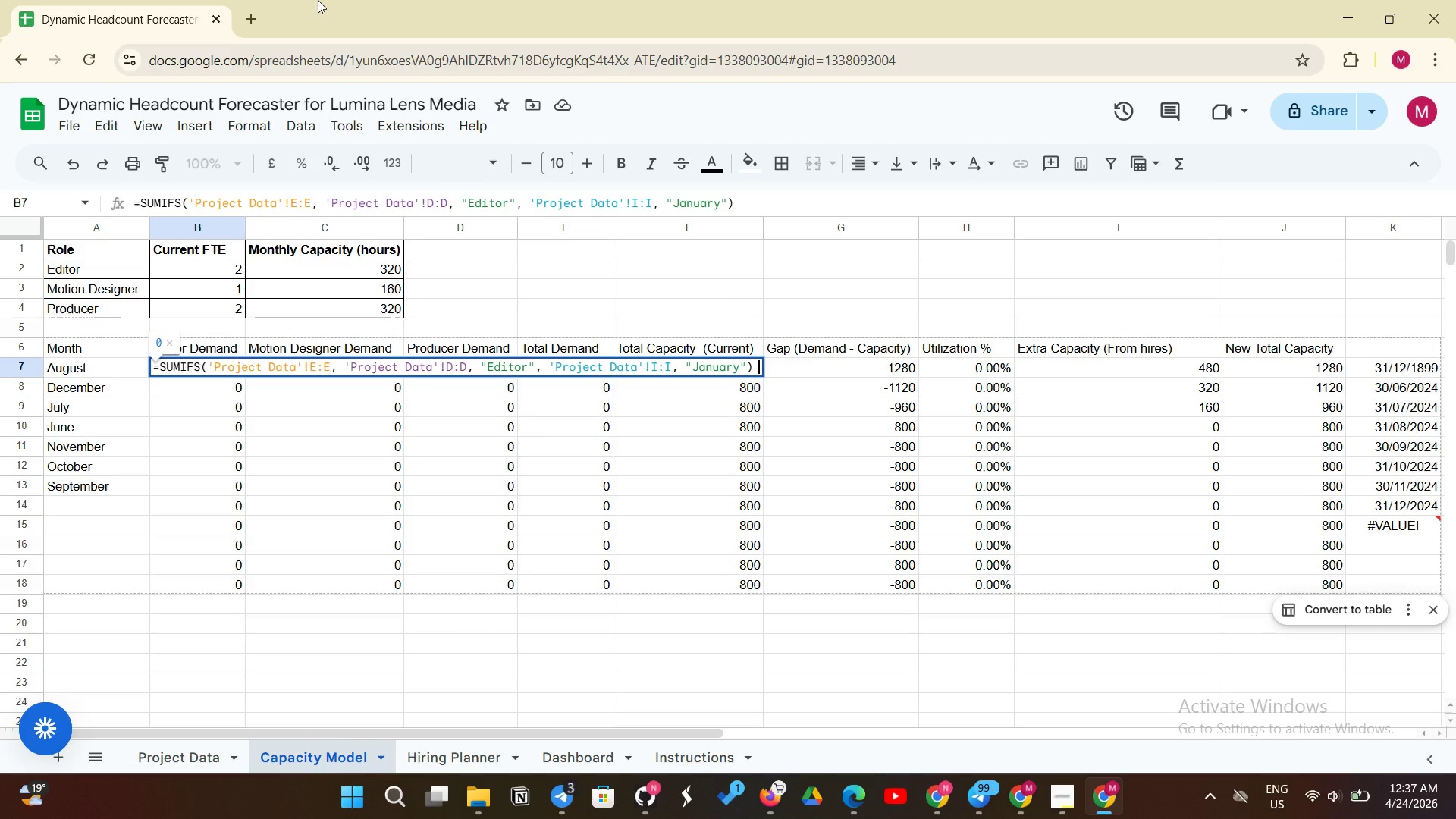 
key(Enter)
 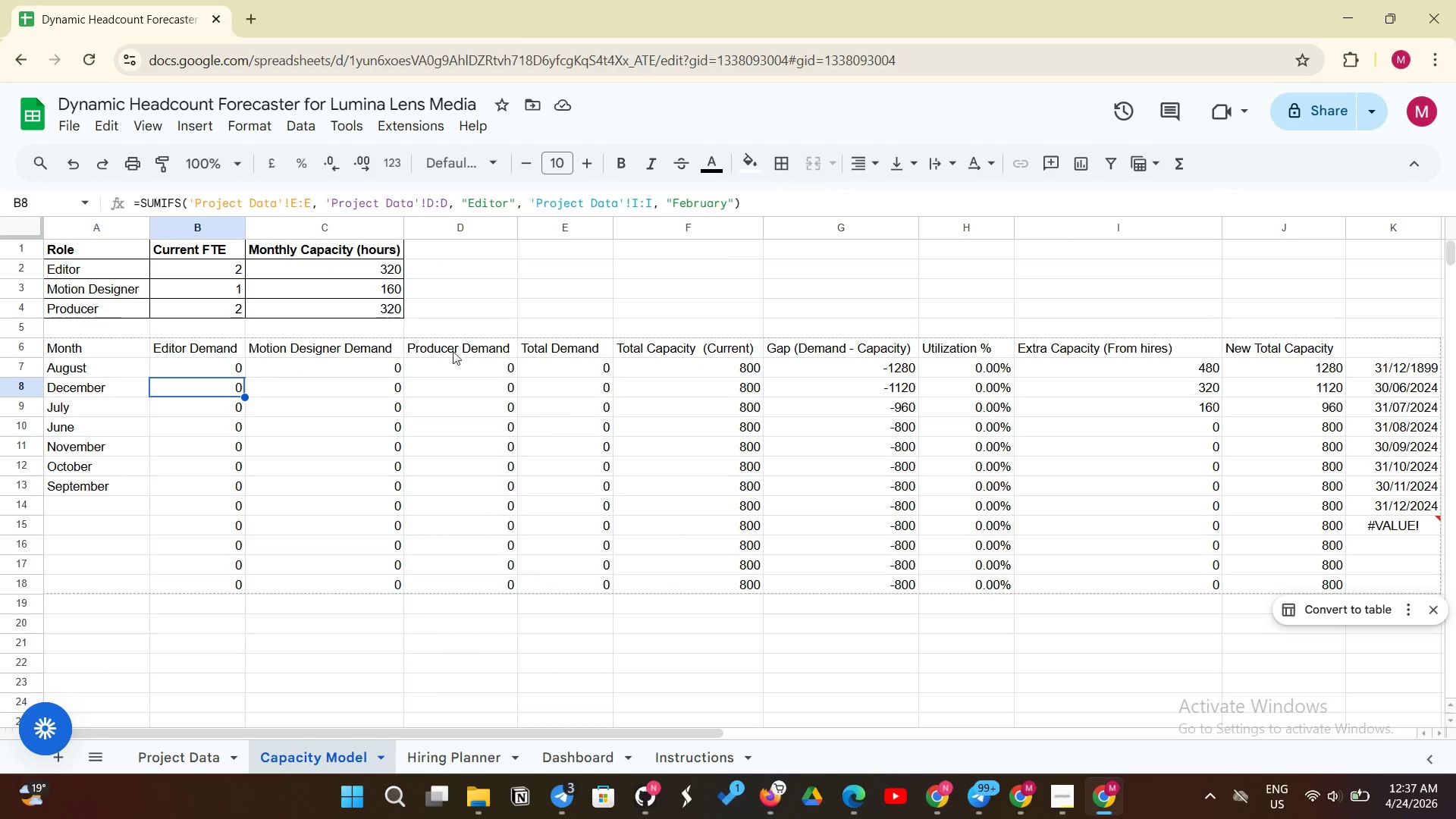 
left_click([197, 366])
 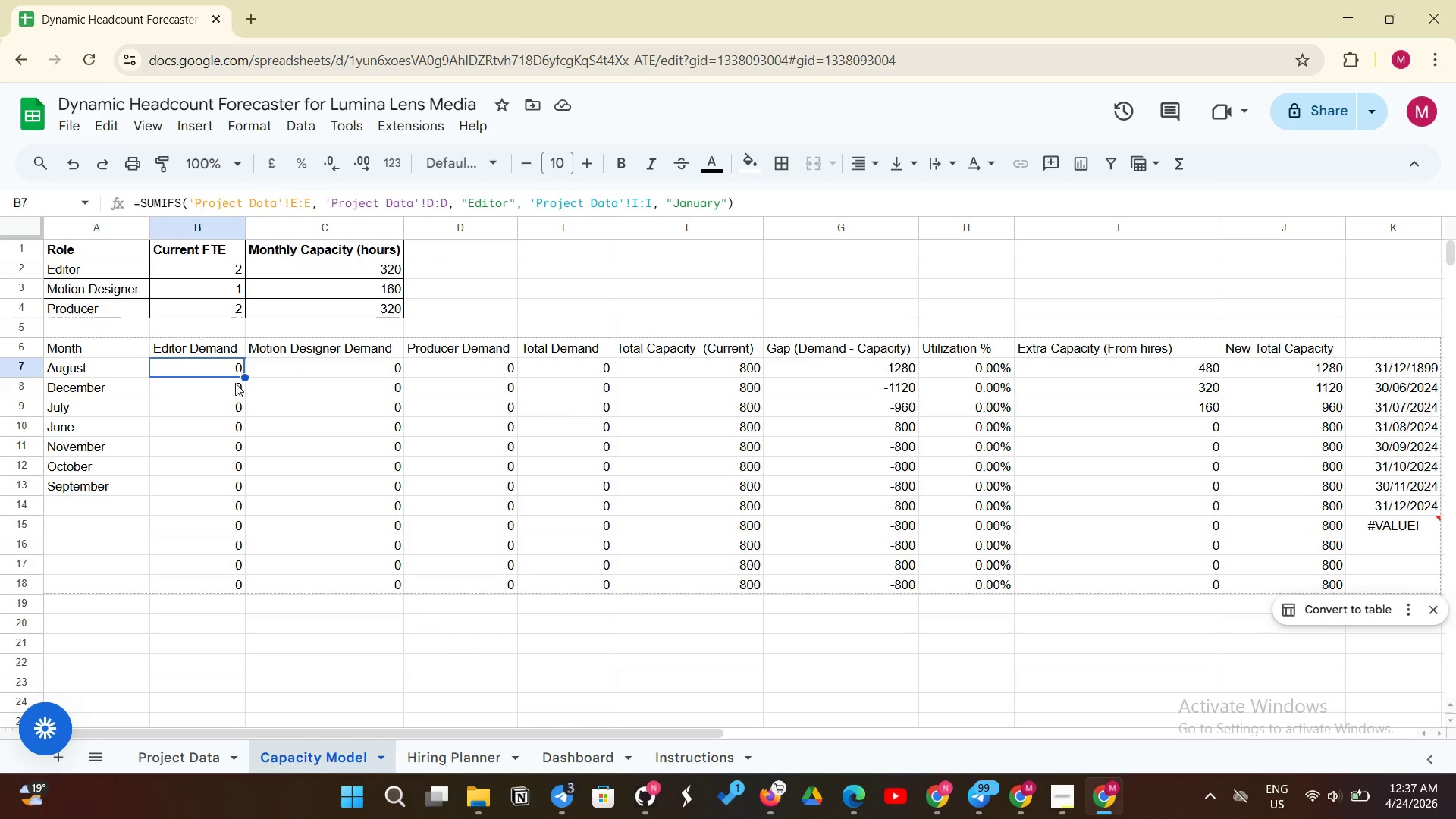 
left_click([219, 394])
 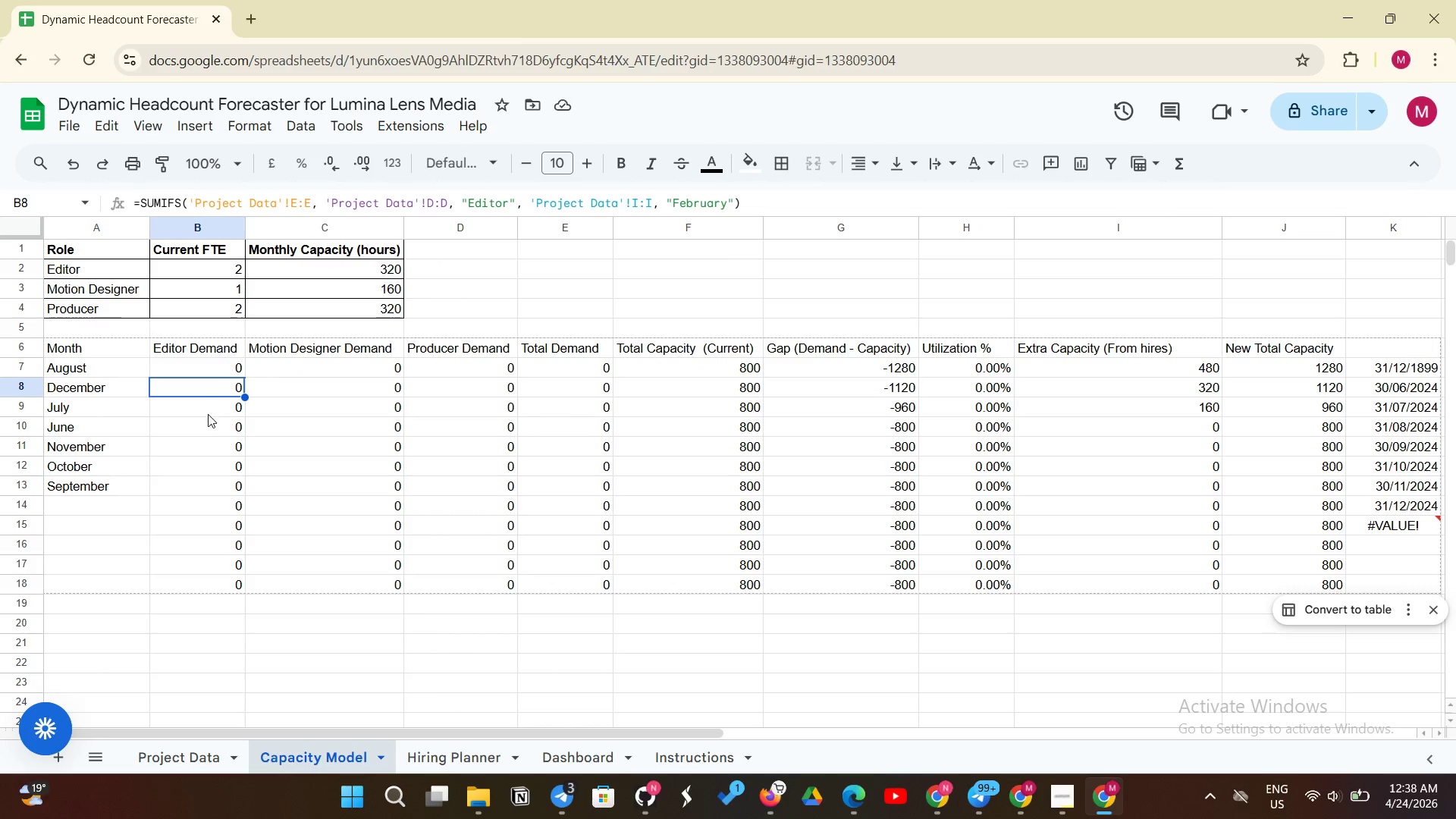 
left_click([208, 414])
 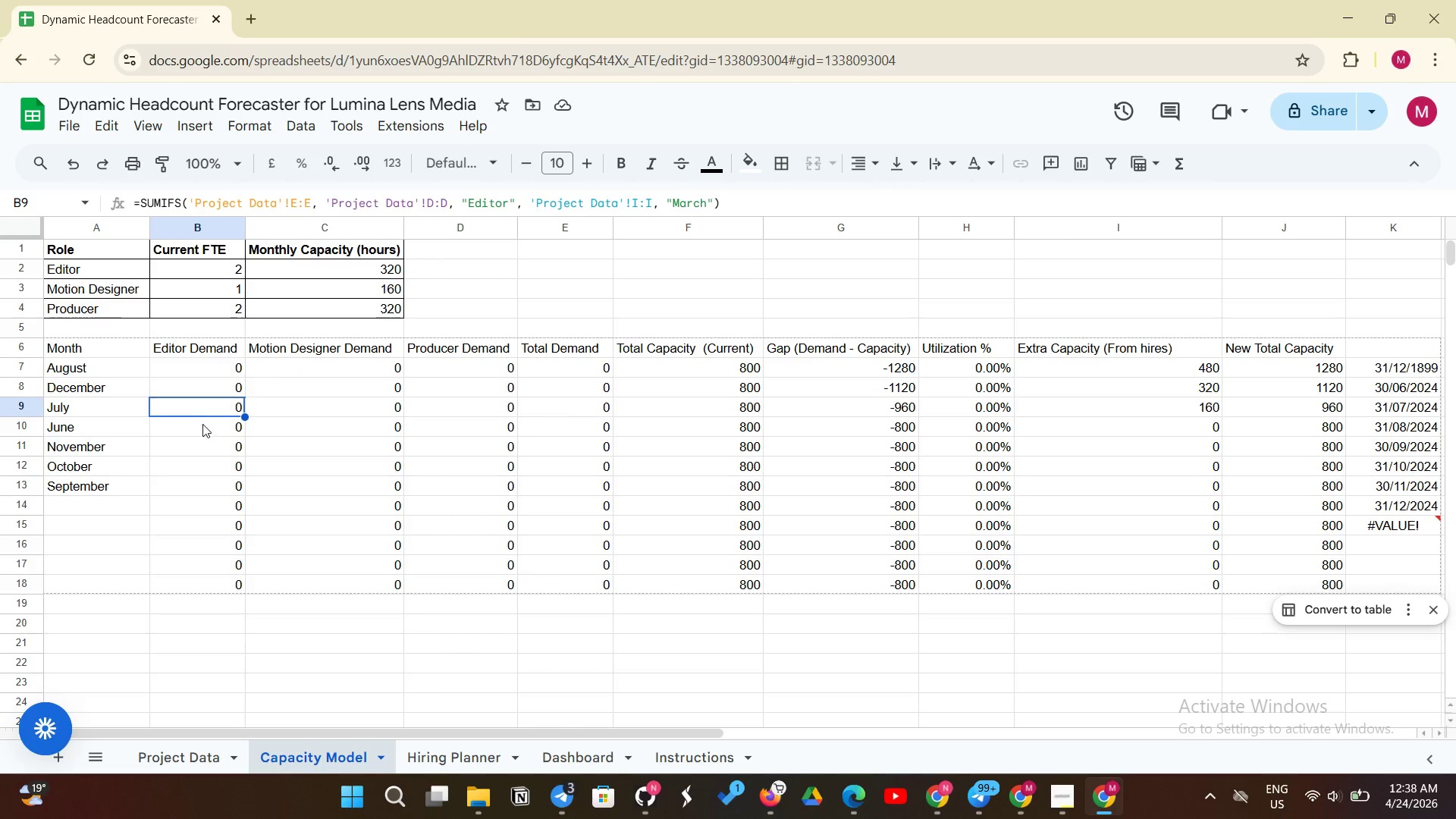 
left_click([202, 425])
 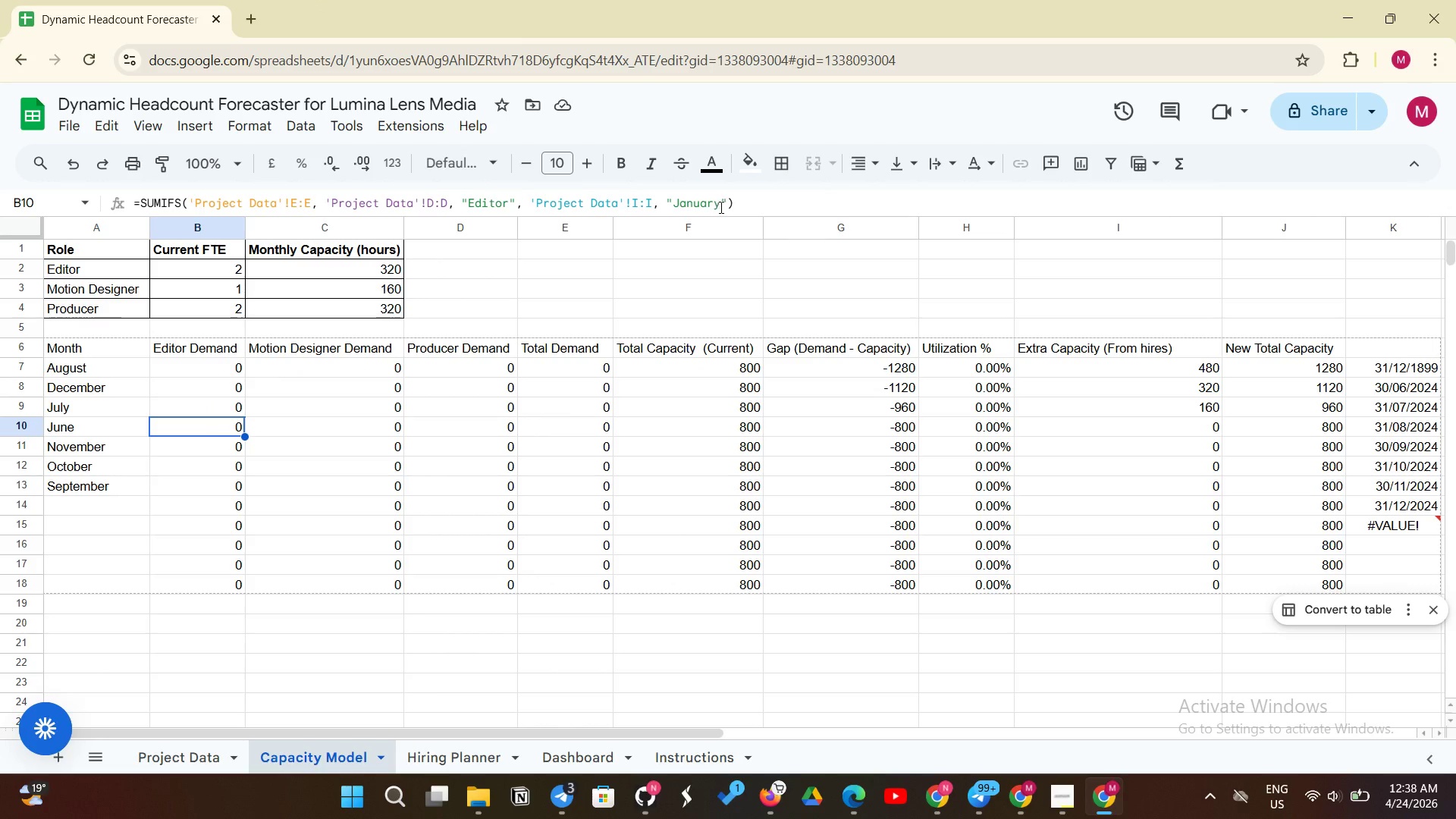 
left_click([723, 205])
 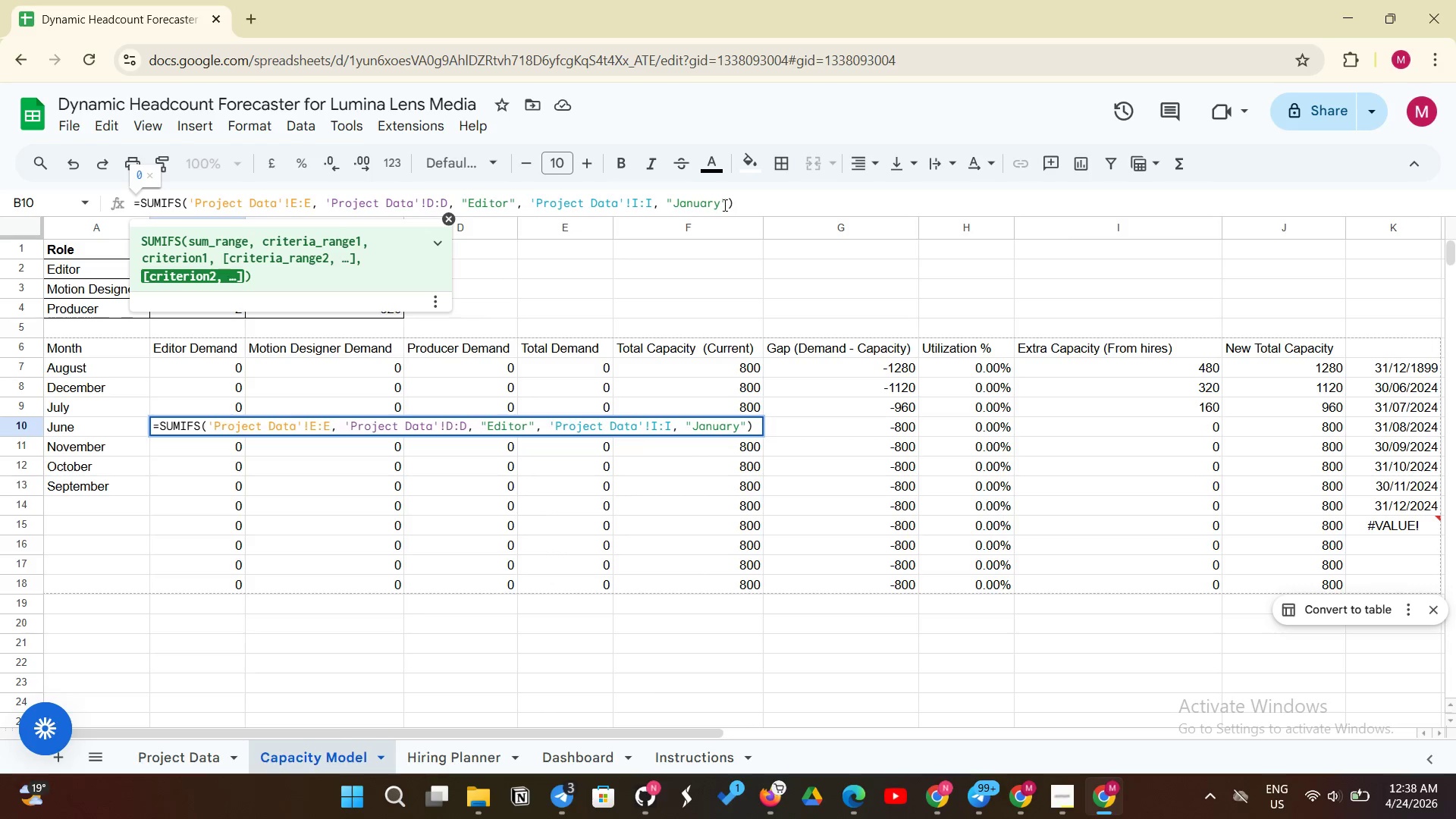 
key(Backspace)
key(Backspace)
key(Backspace)
key(Backspace)
key(Backspace)
key(Backspace)
key(Backspace)
type(May)
 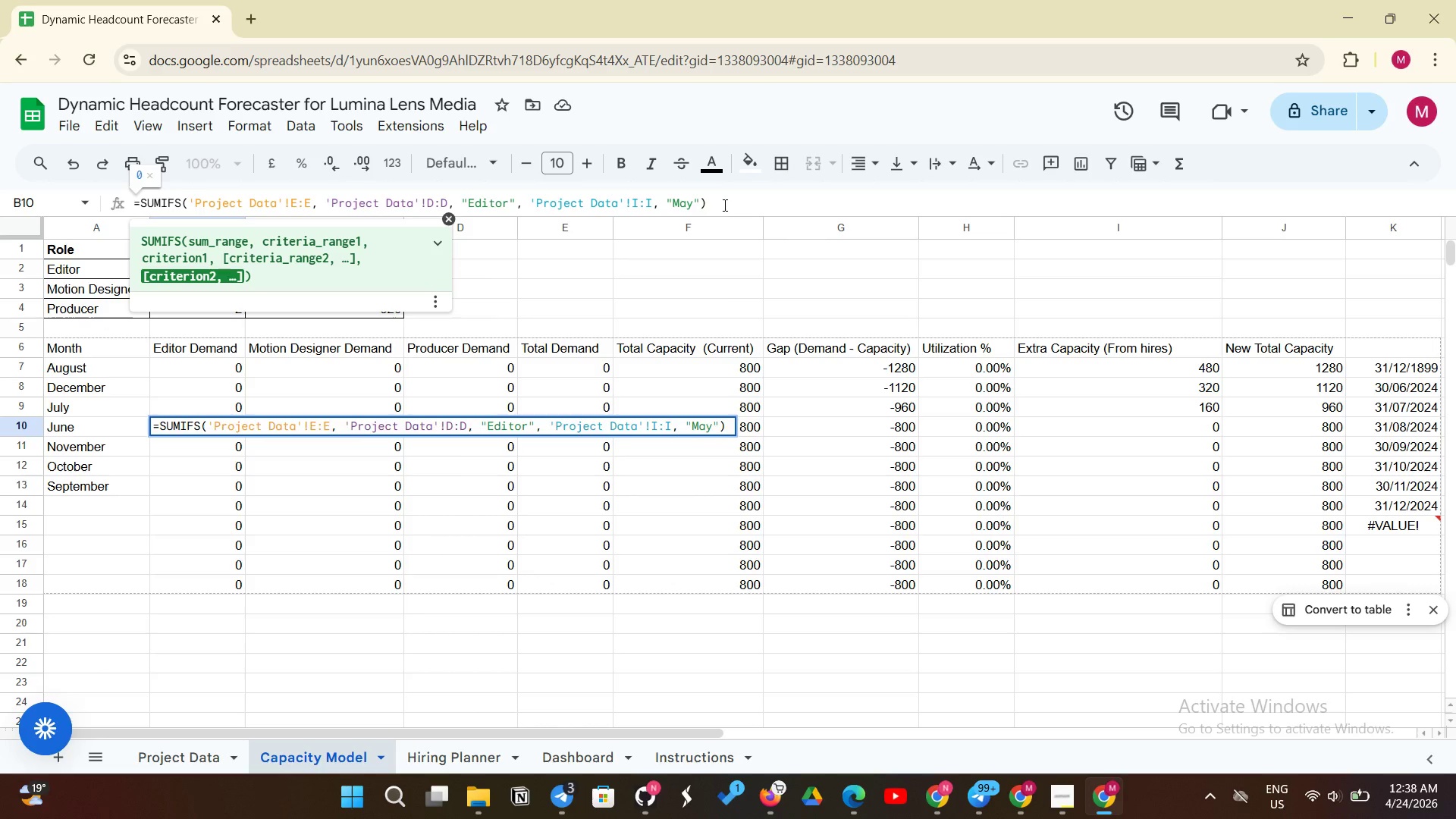 
hold_key(key=Enter, duration=10.09)
 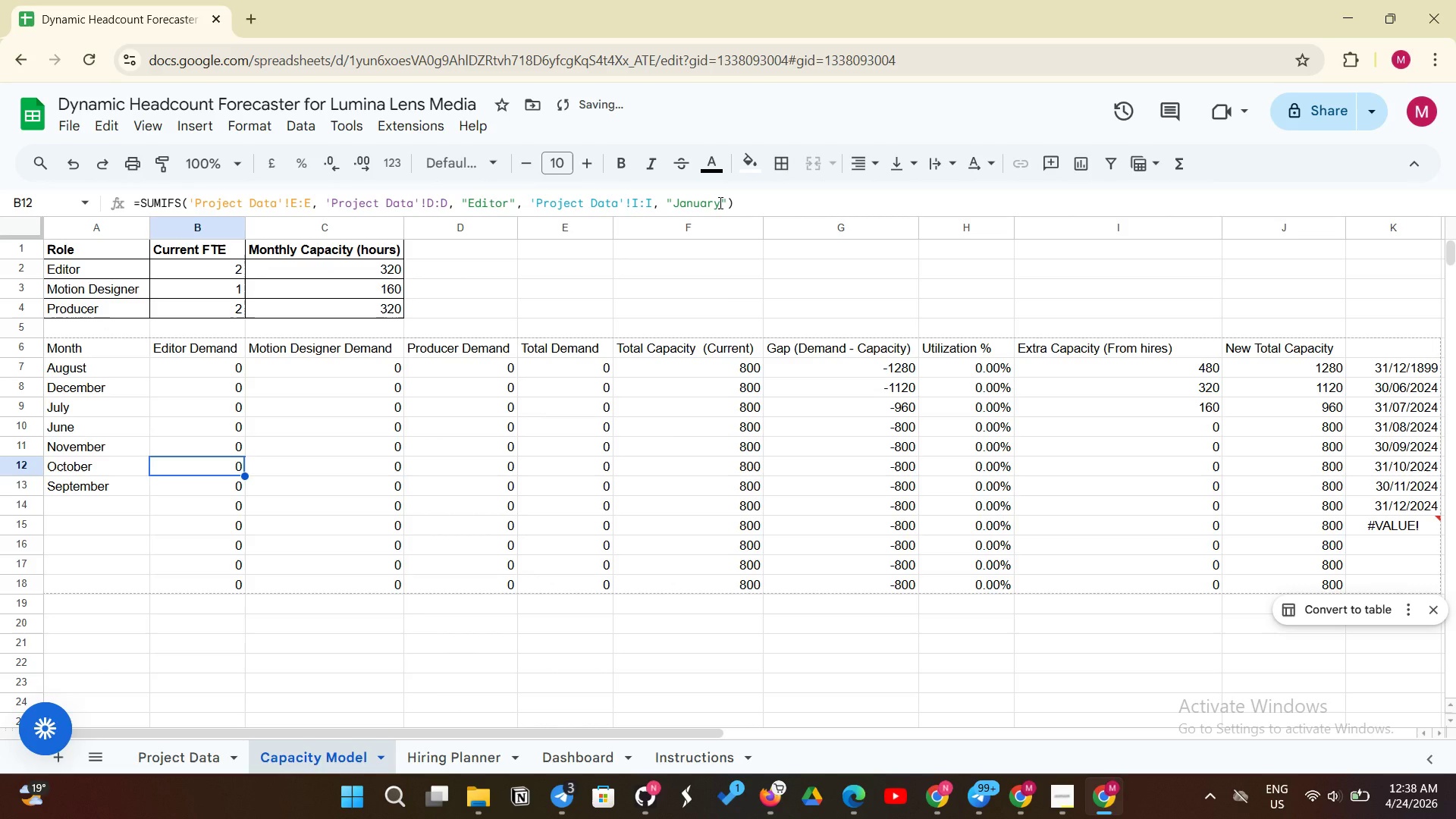 
left_click([719, 202])
 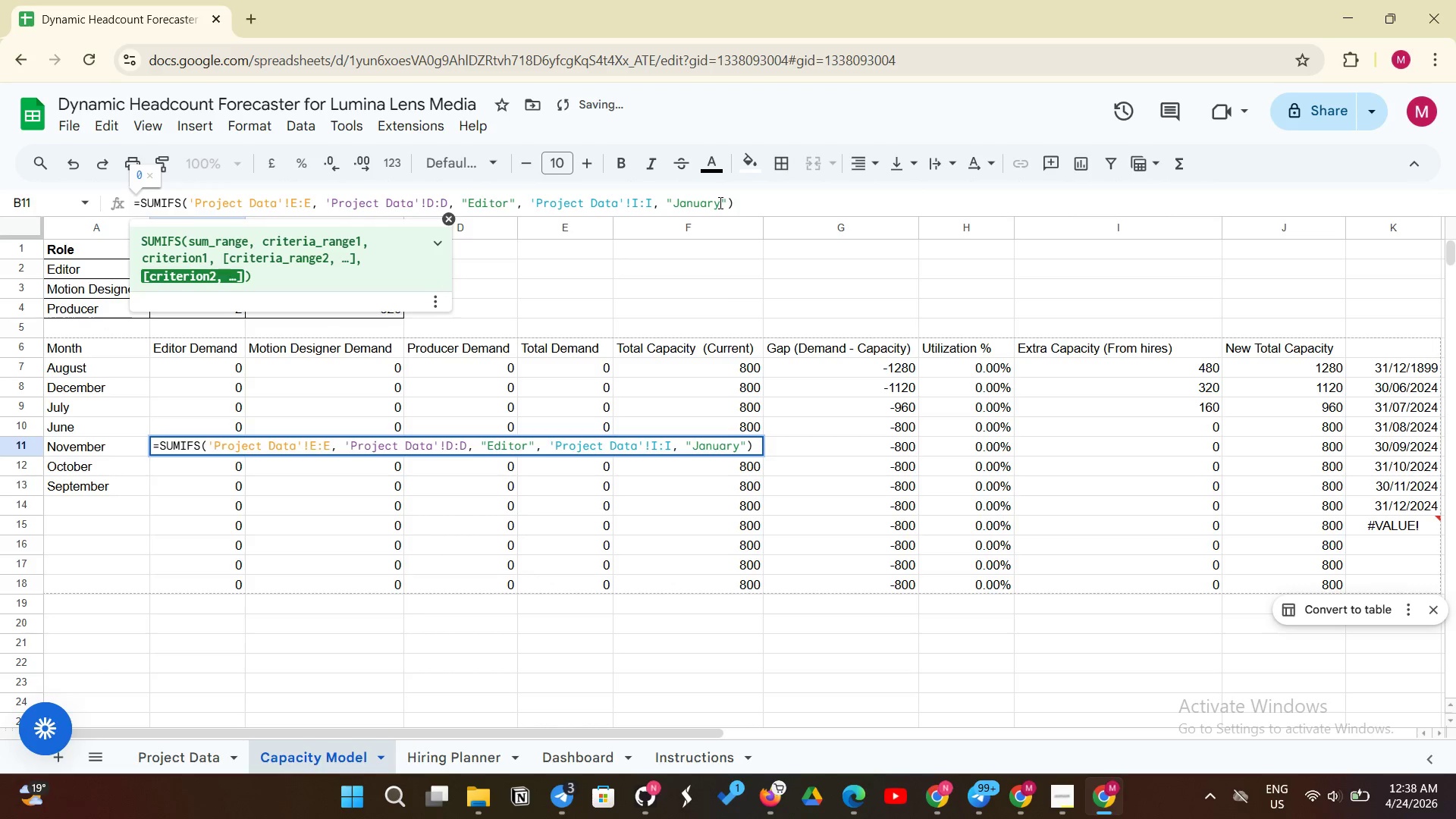 
key(Backspace)
 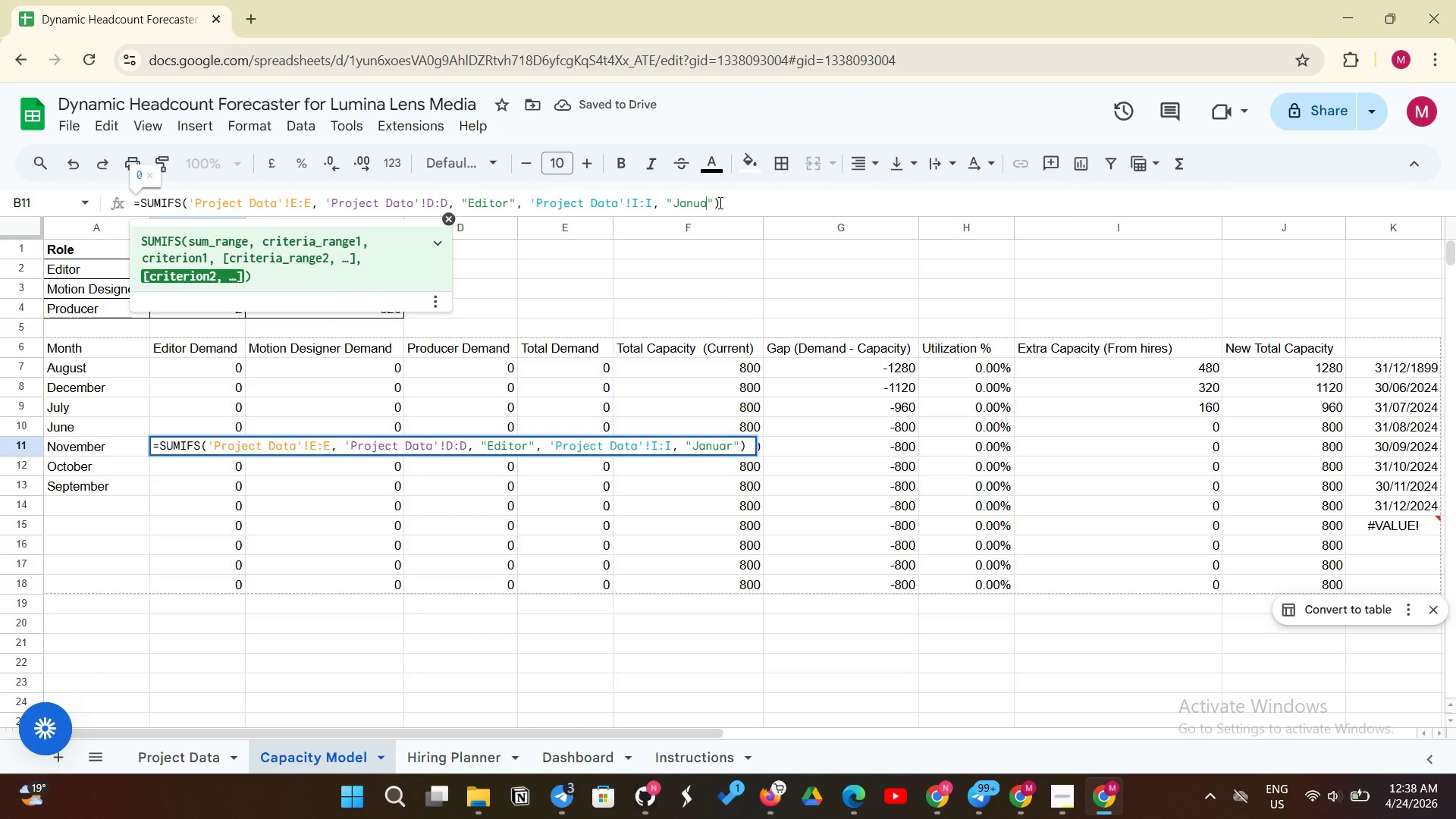 
key(Backspace)
 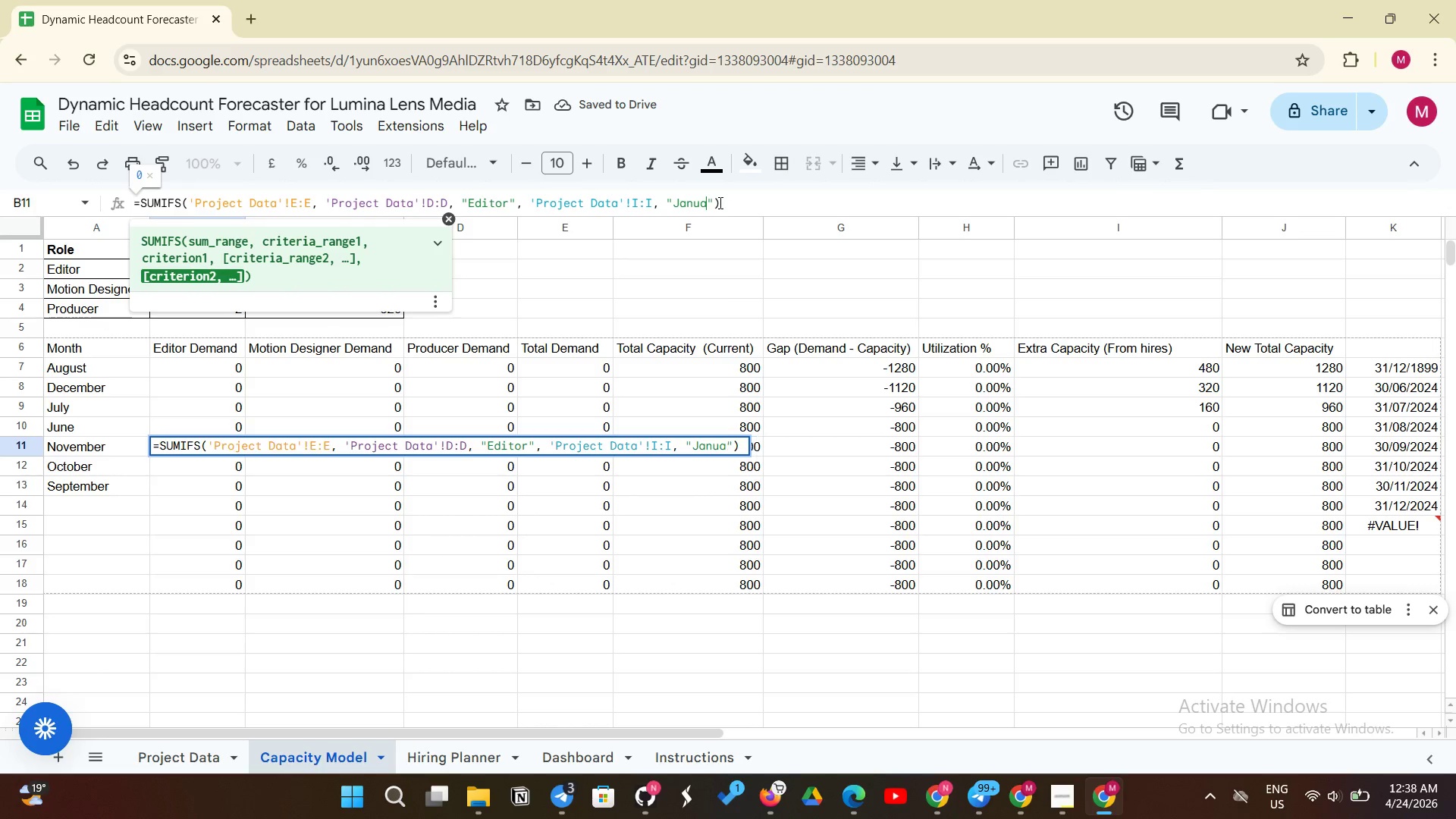 
key(Backspace)
 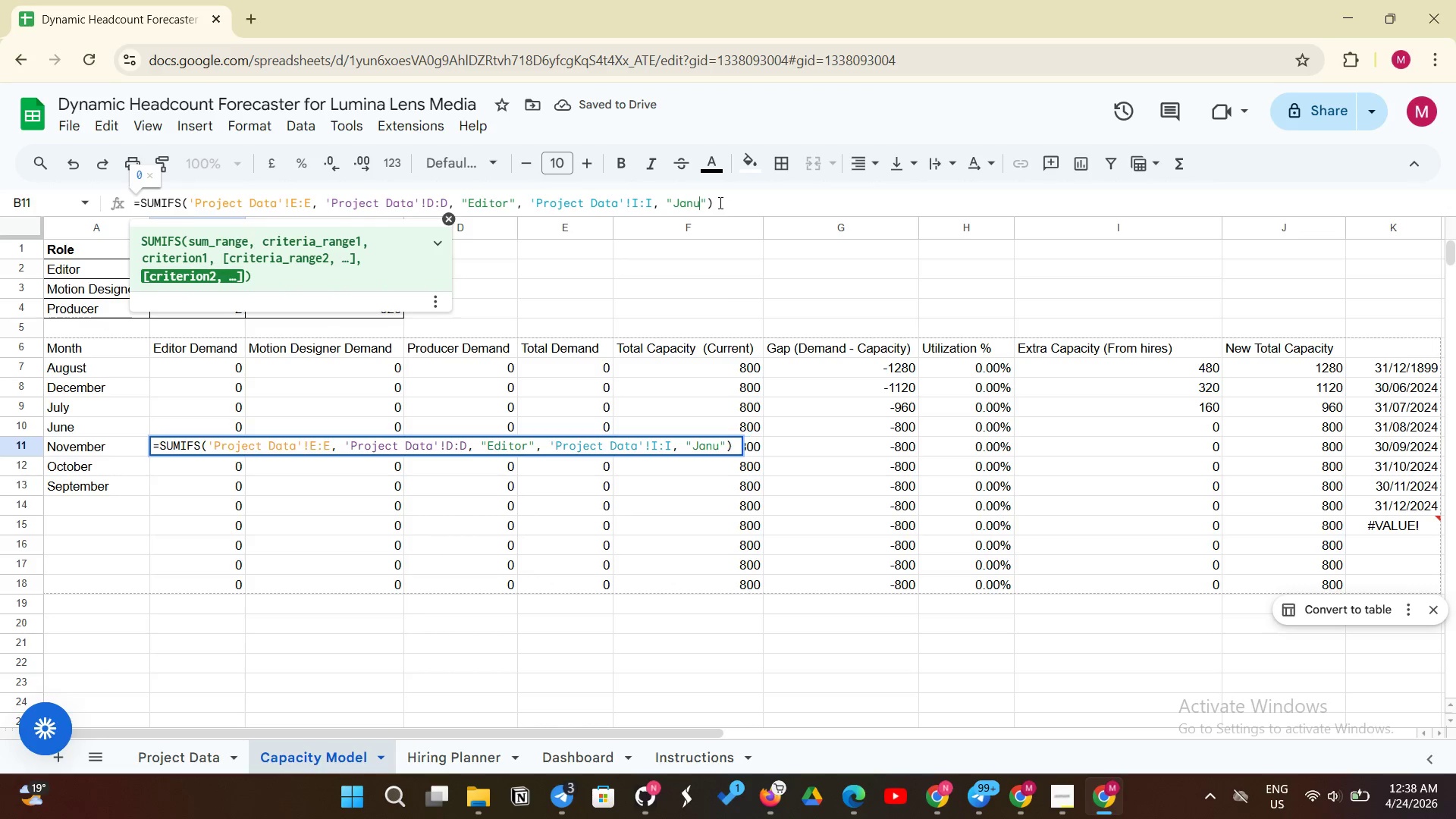 
key(Backspace)
 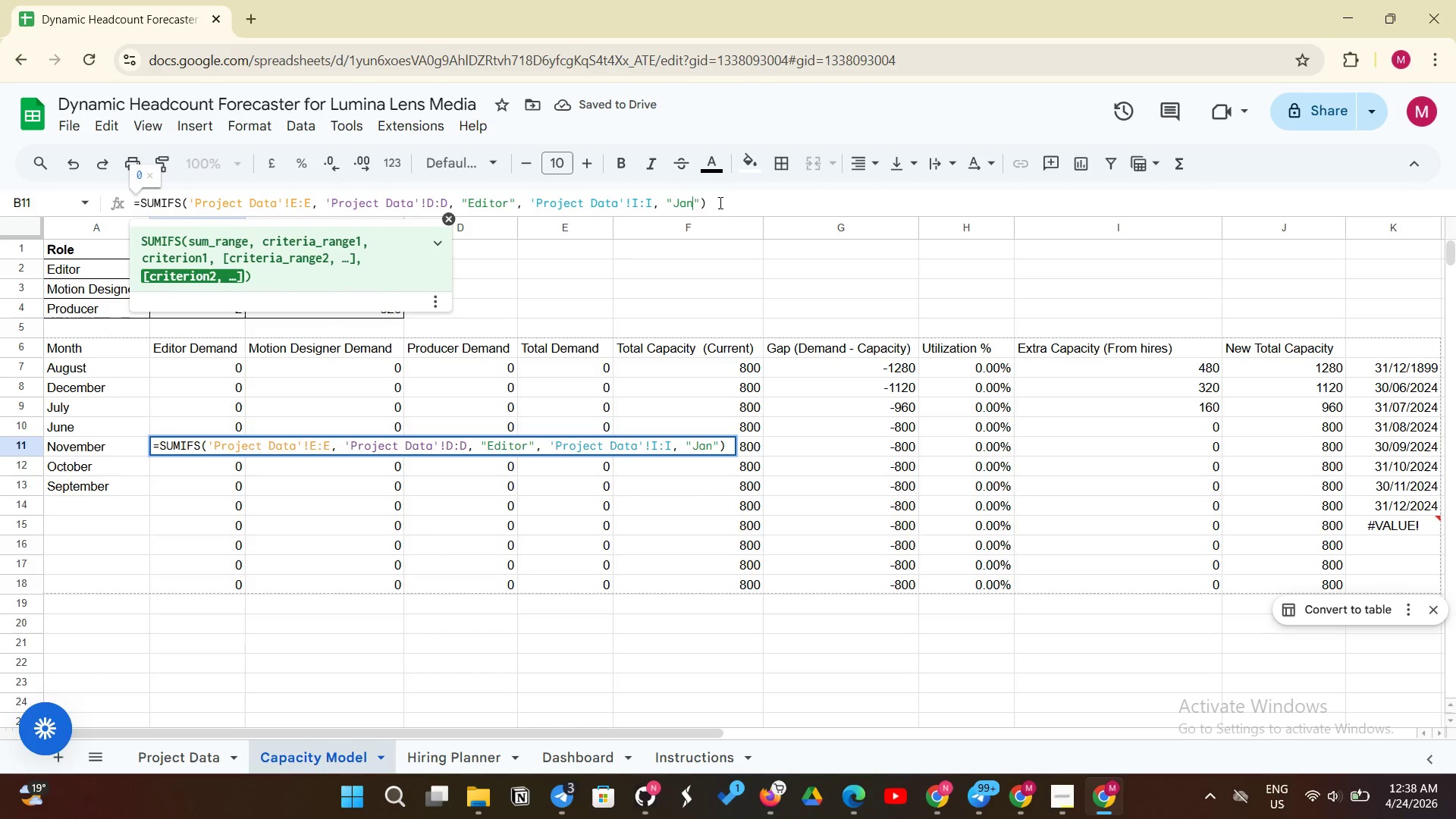 
key(Backspace)
 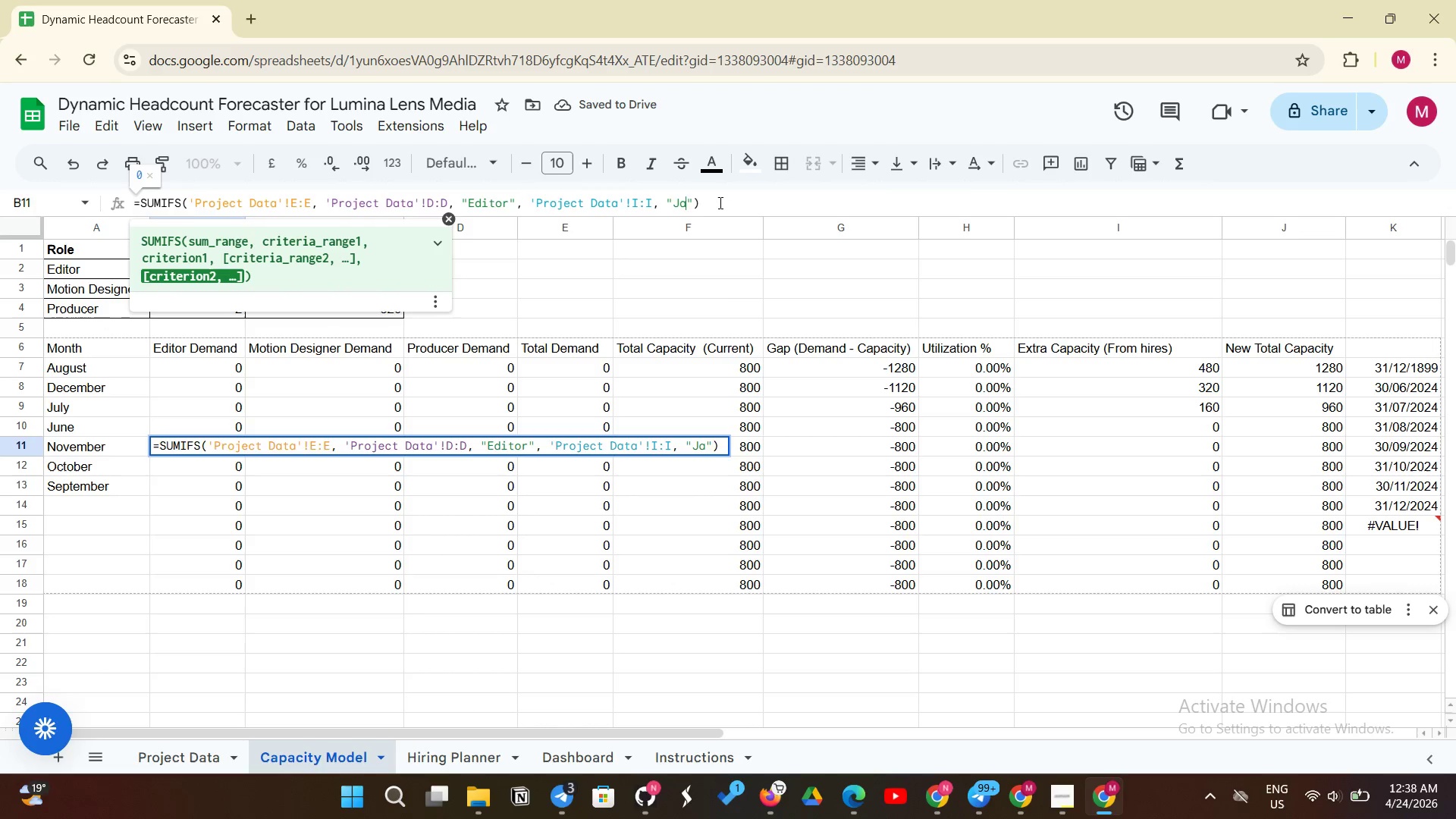 
key(Backspace)
 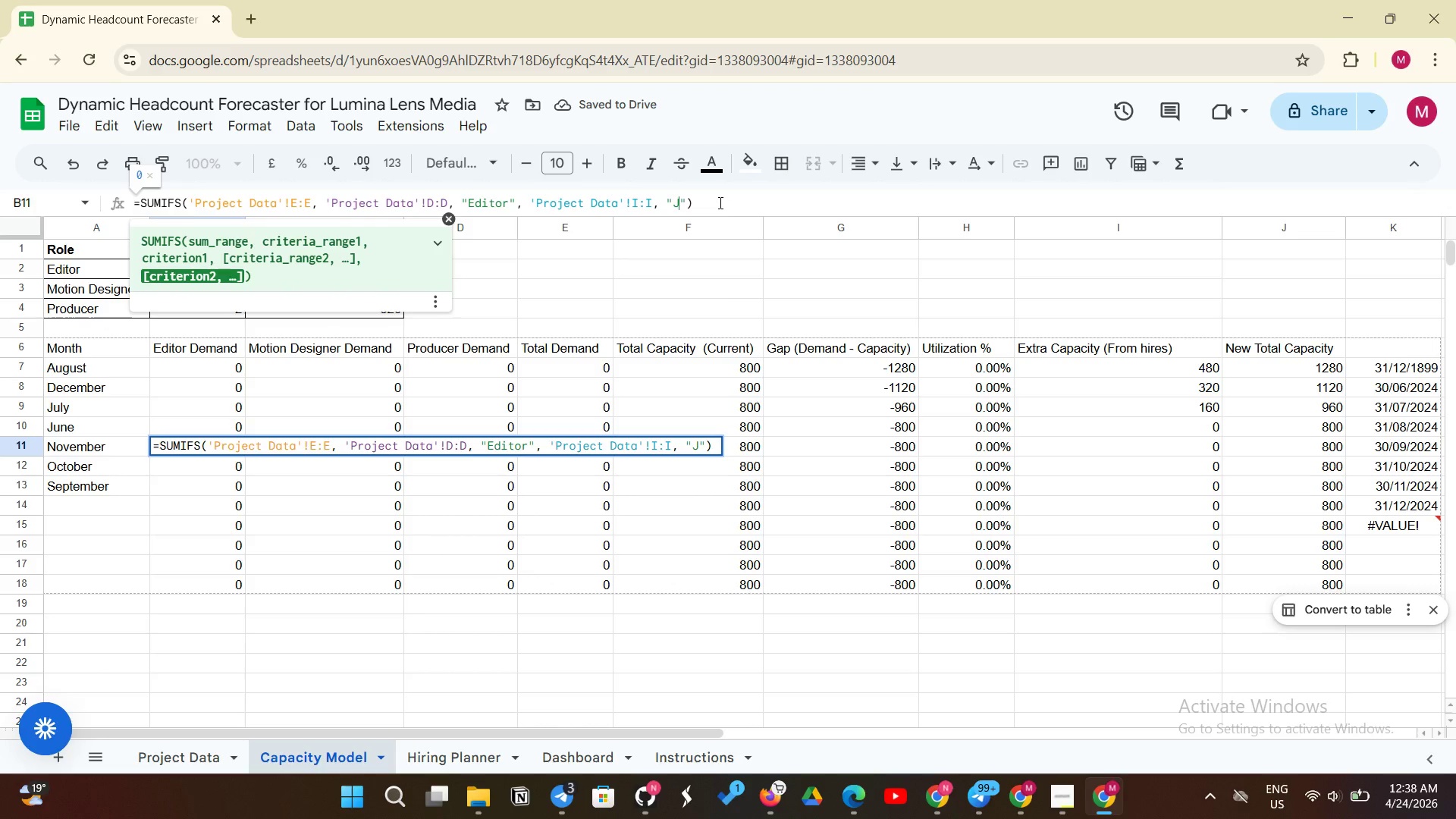 
key(Backspace)
 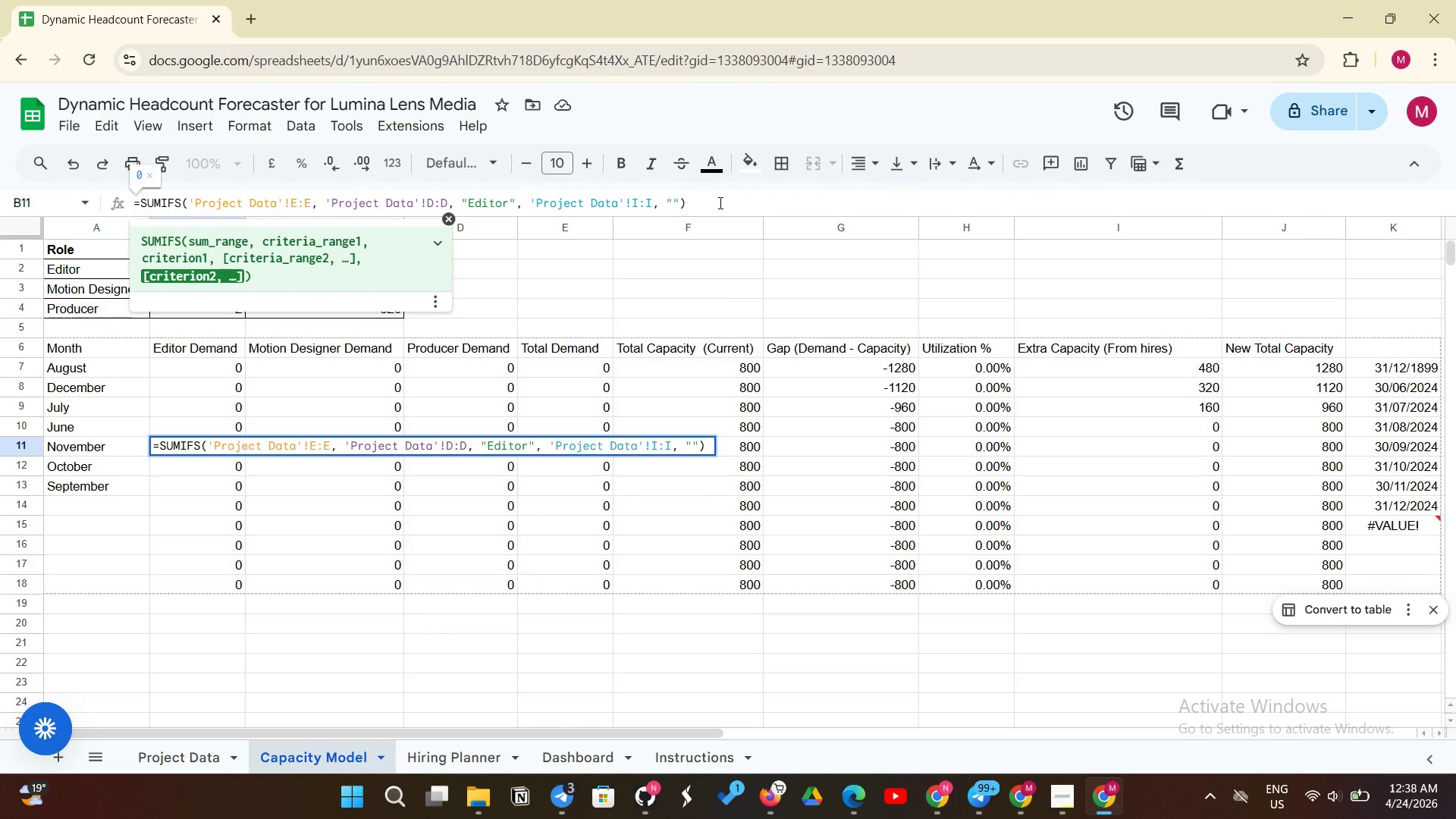 
type(April)
 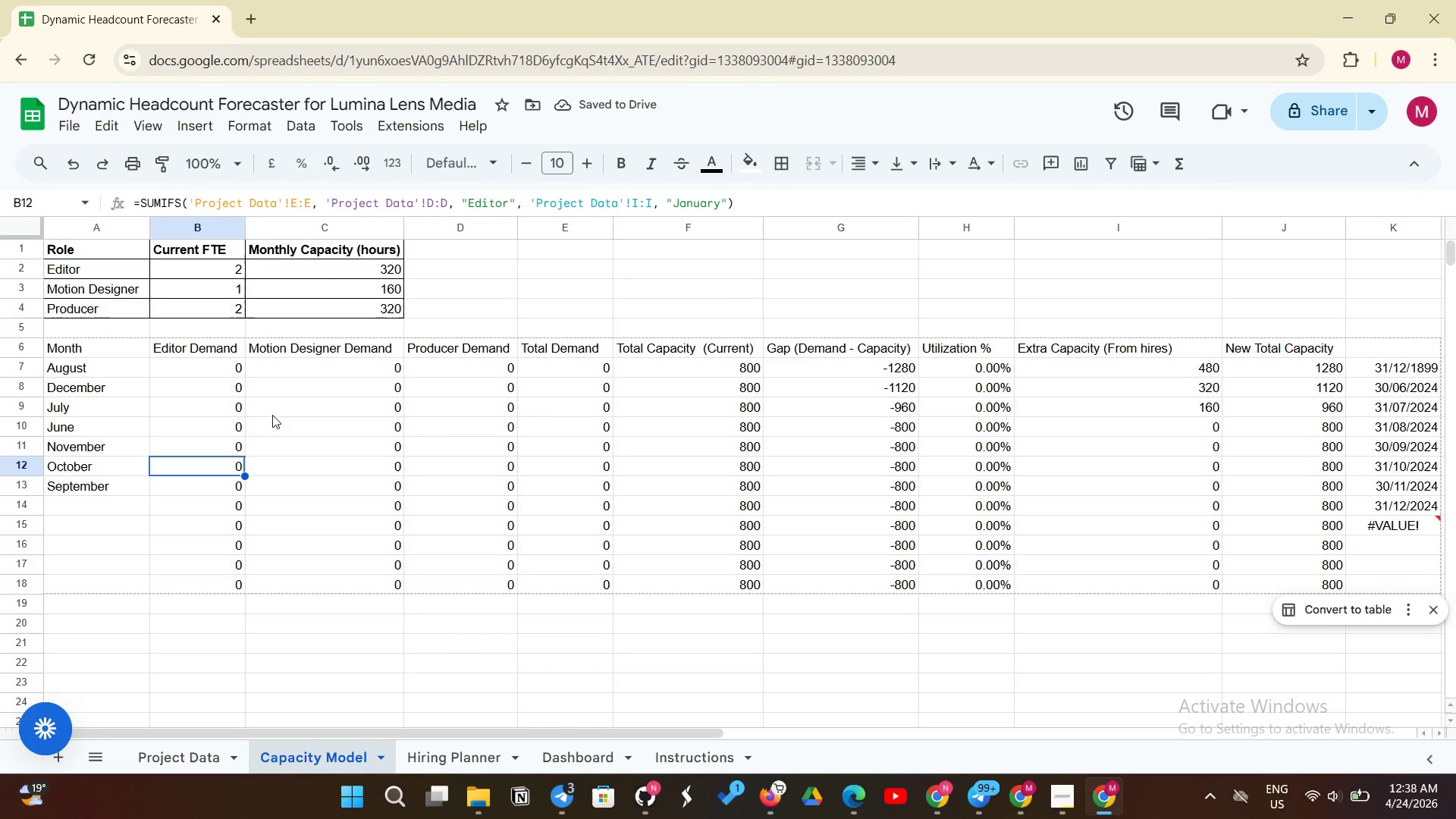 
left_click([218, 369])
 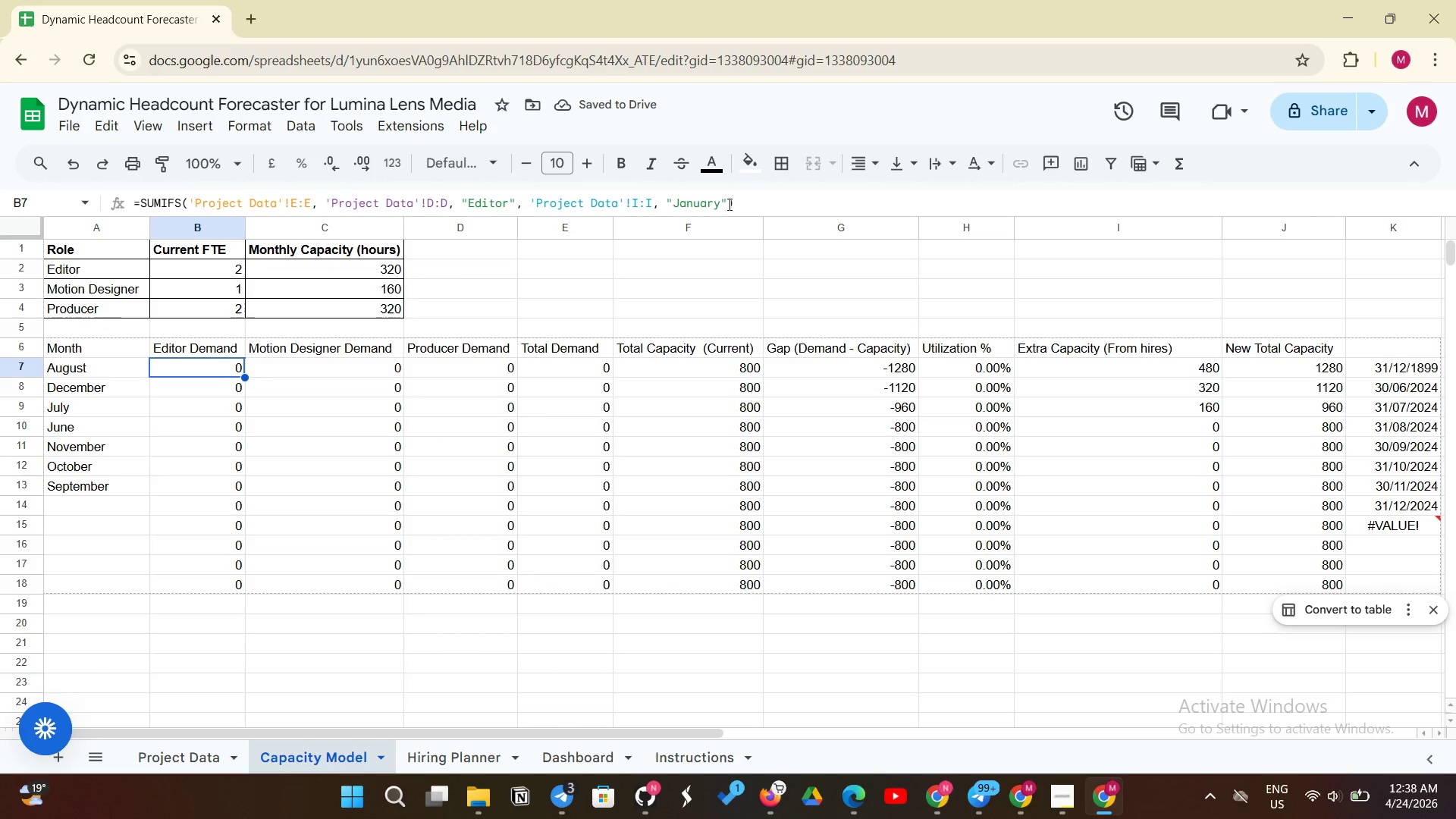 
left_click([722, 203])
 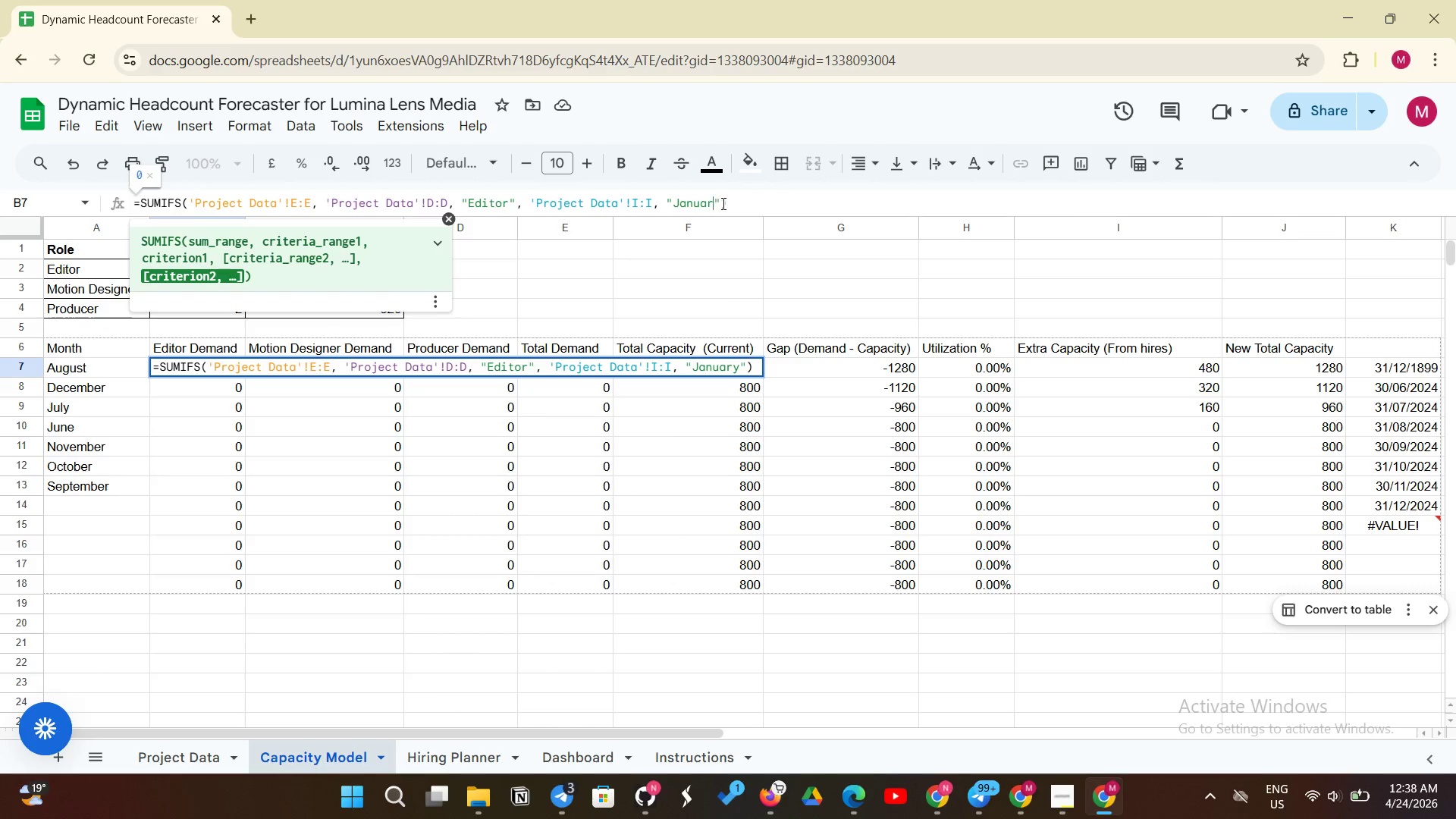 
key(Backspace)
key(Backspace)
key(Backspace)
key(Backspace)
key(Backspace)
key(Backspace)
key(Backspace)
type(August)
 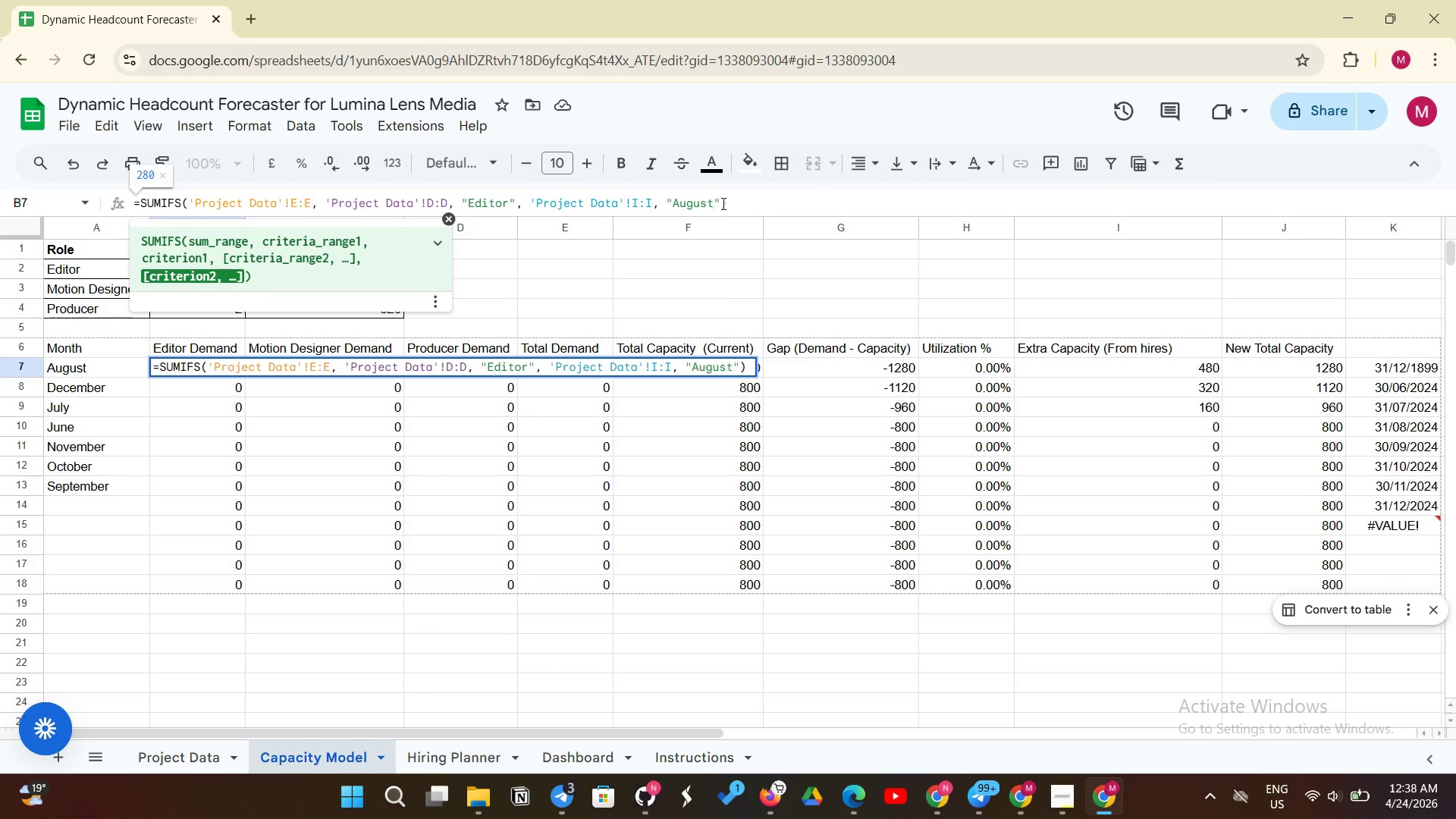 
key(Enter)
 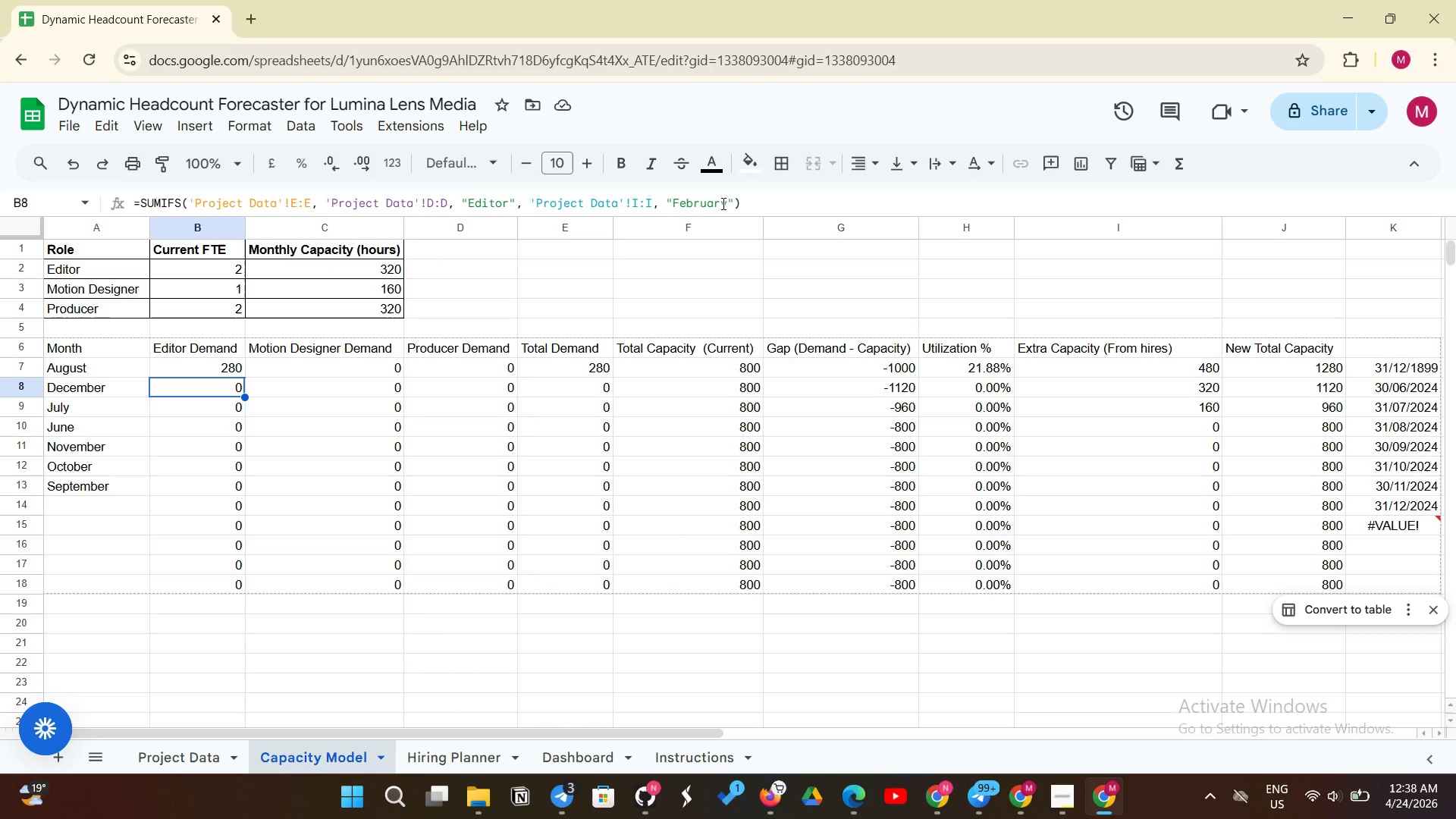 
wait(24.41)
 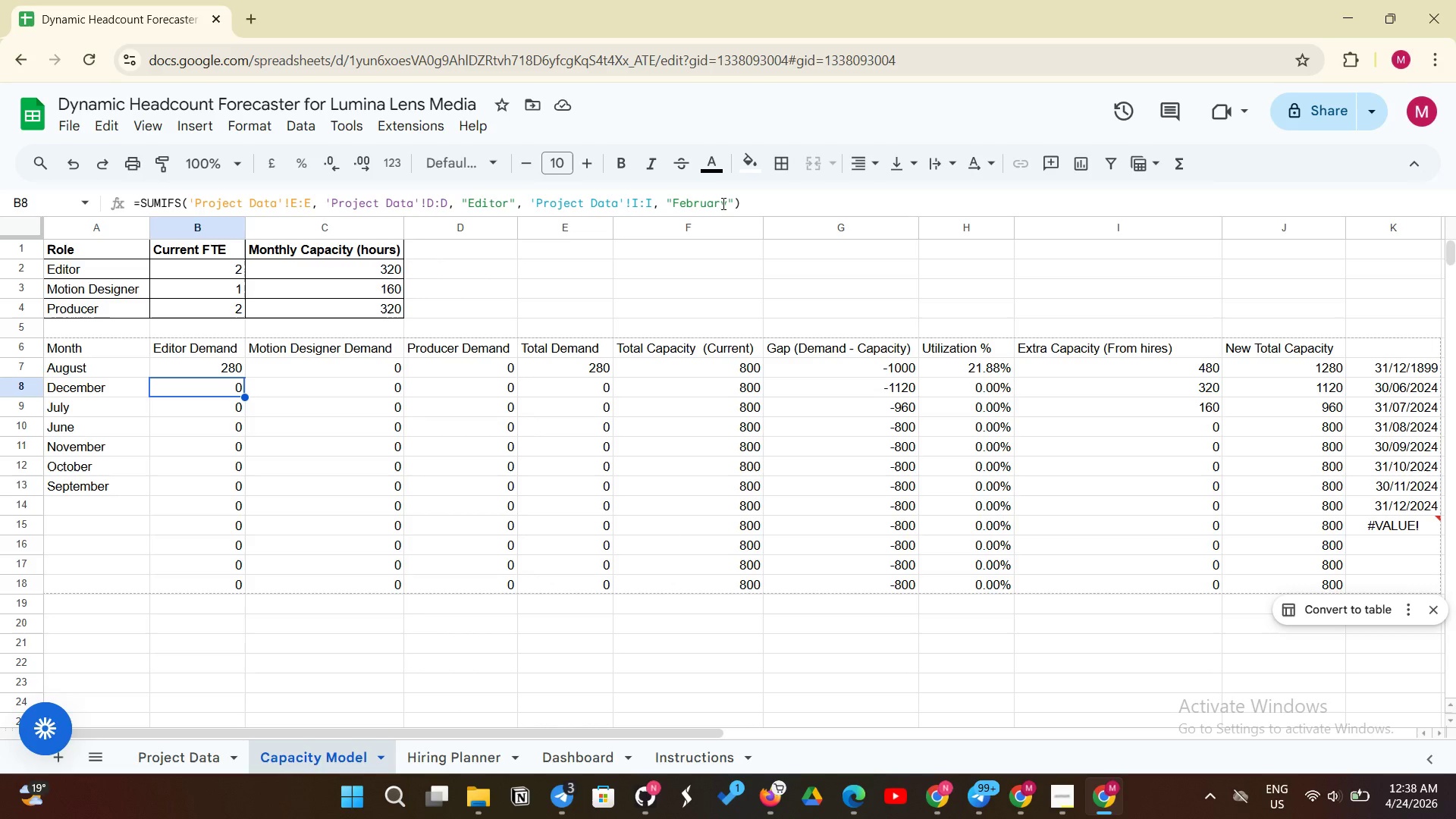 
left_click([1020, 790])
 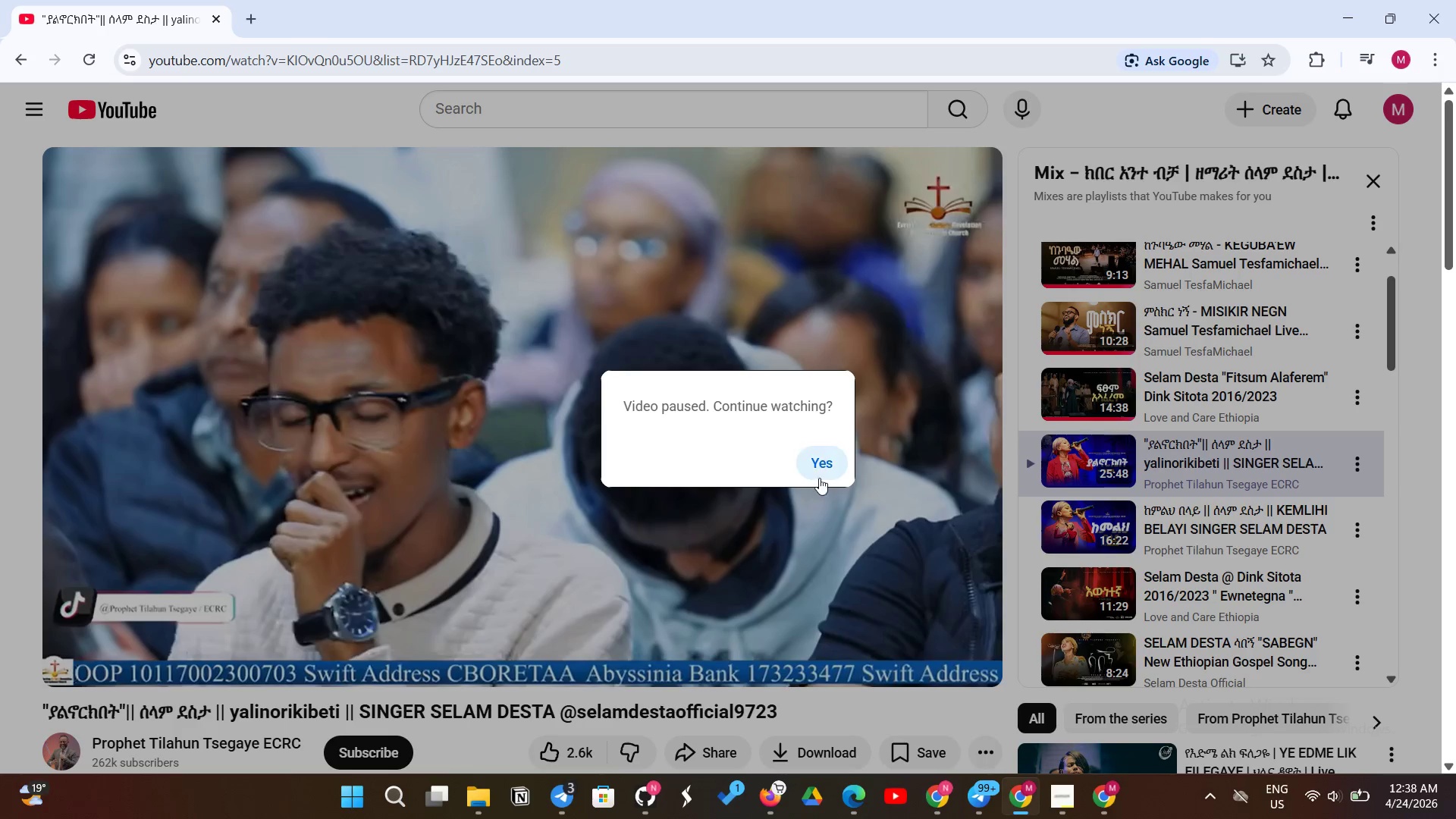 
left_click([828, 473])
 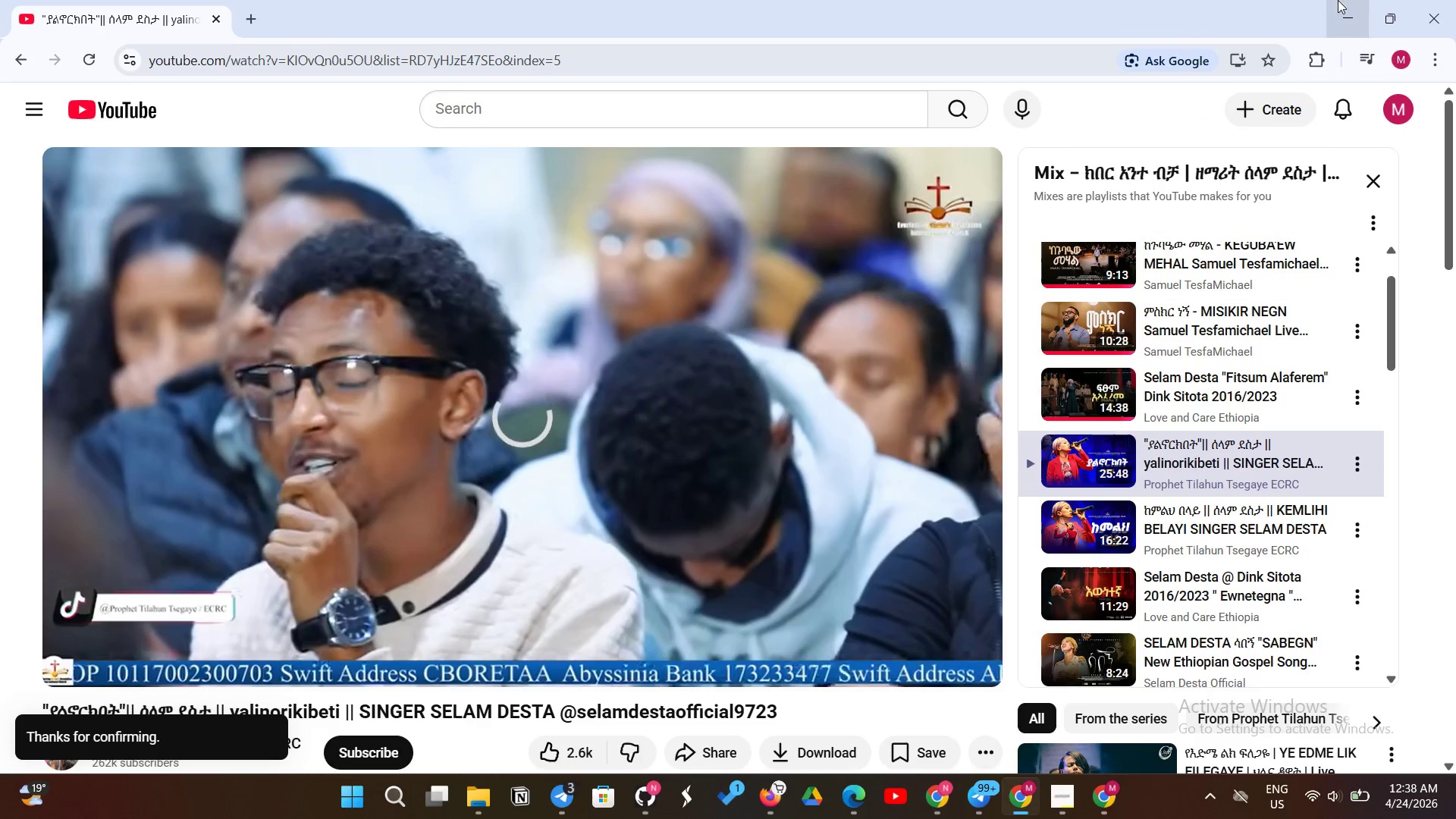 
left_click([1338, 6])
 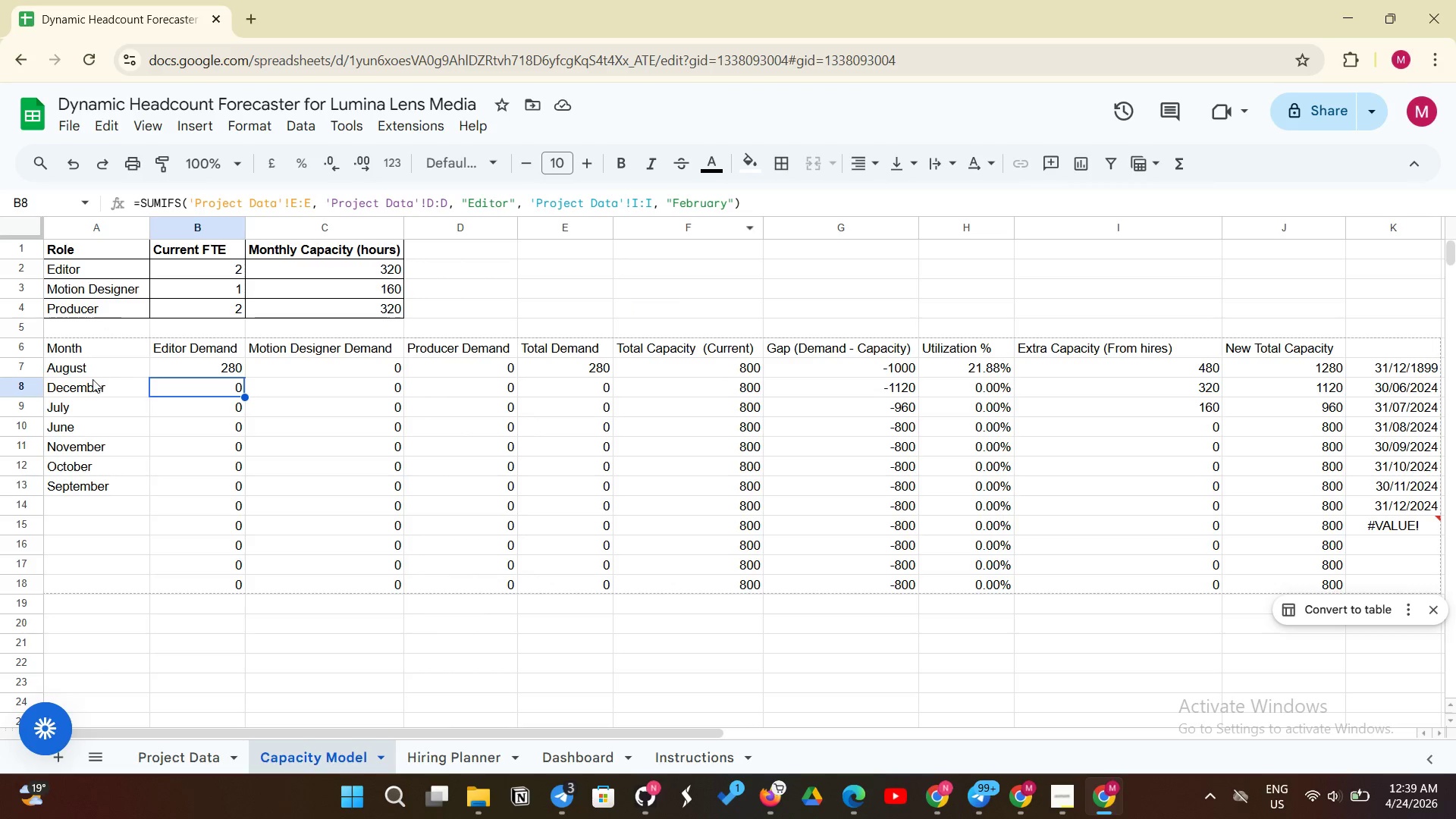 
left_click_drag(start_coordinate=[121, 372], to_coordinate=[108, 482])
 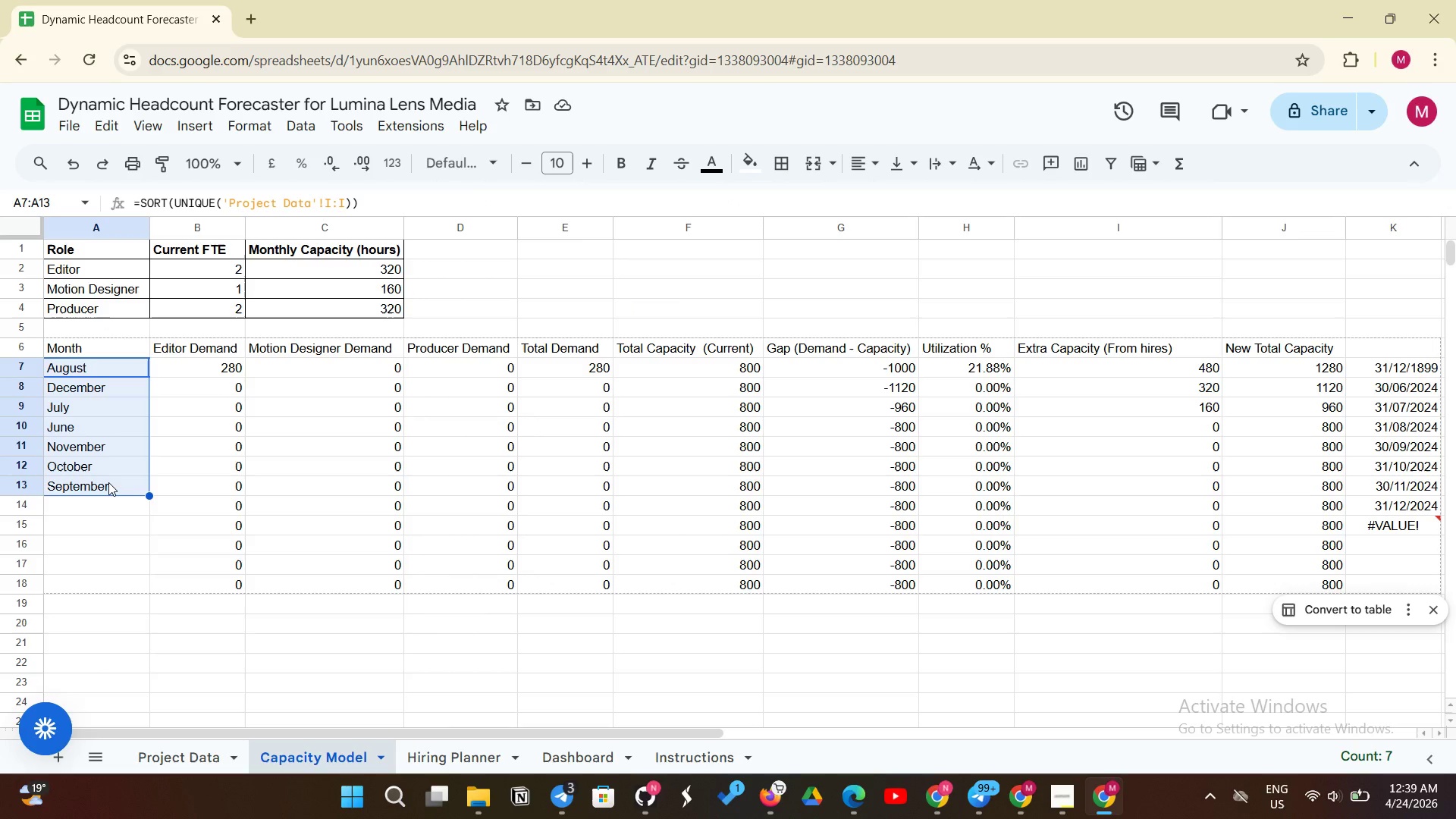 
left_click([102, 535])
 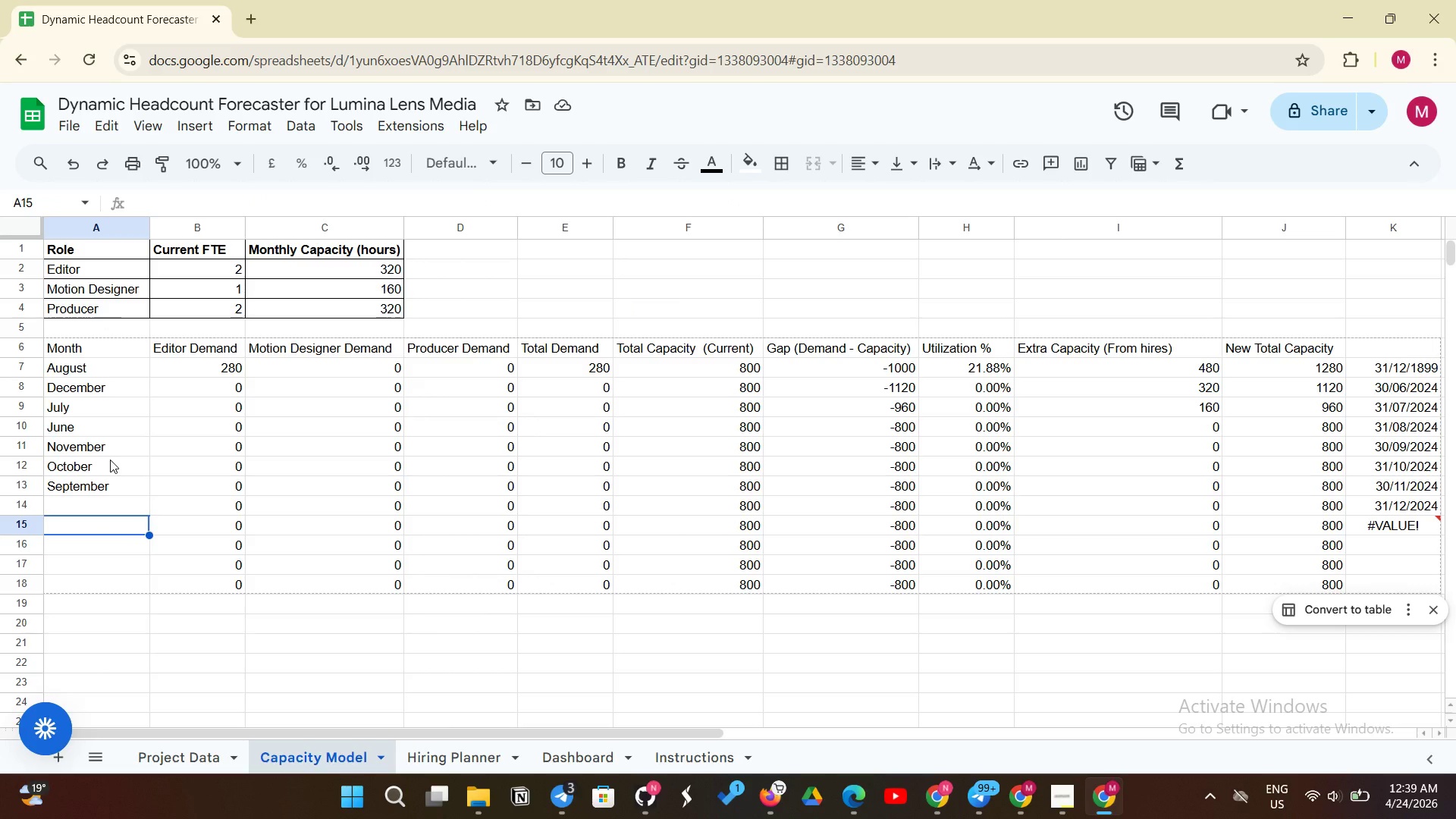 
left_click([99, 448])
 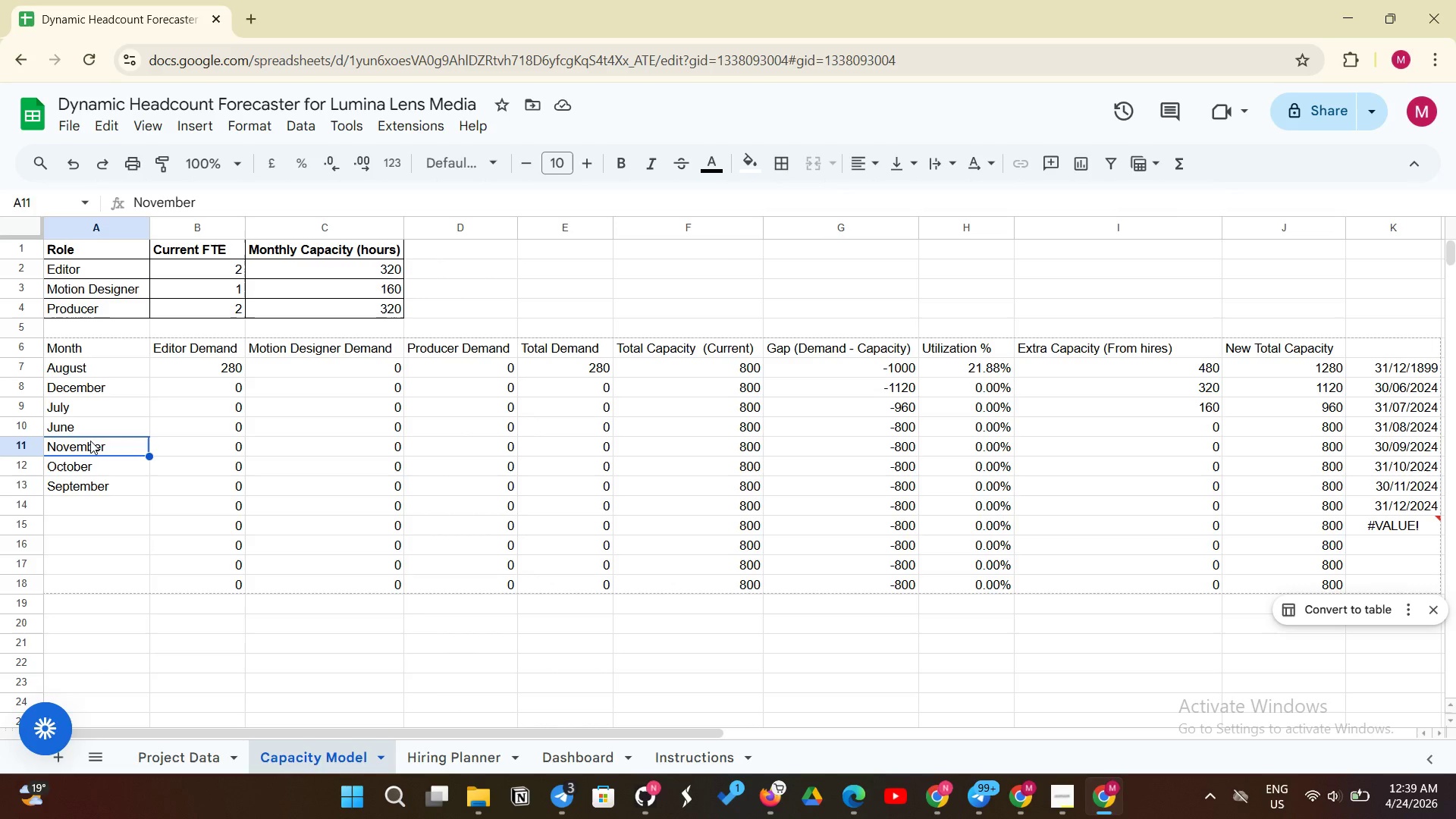 
wait(5.89)
 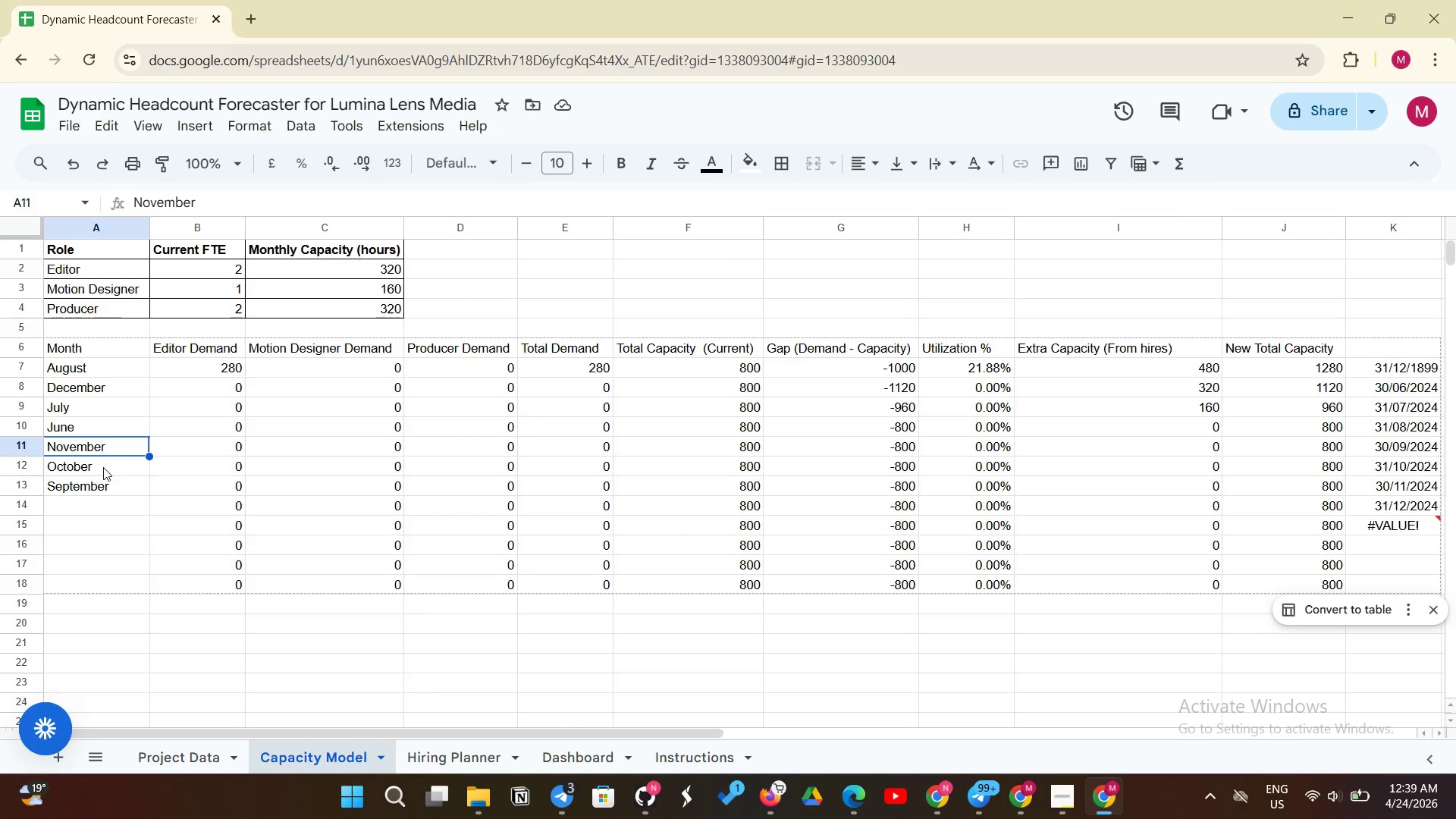 
left_click([86, 363])
 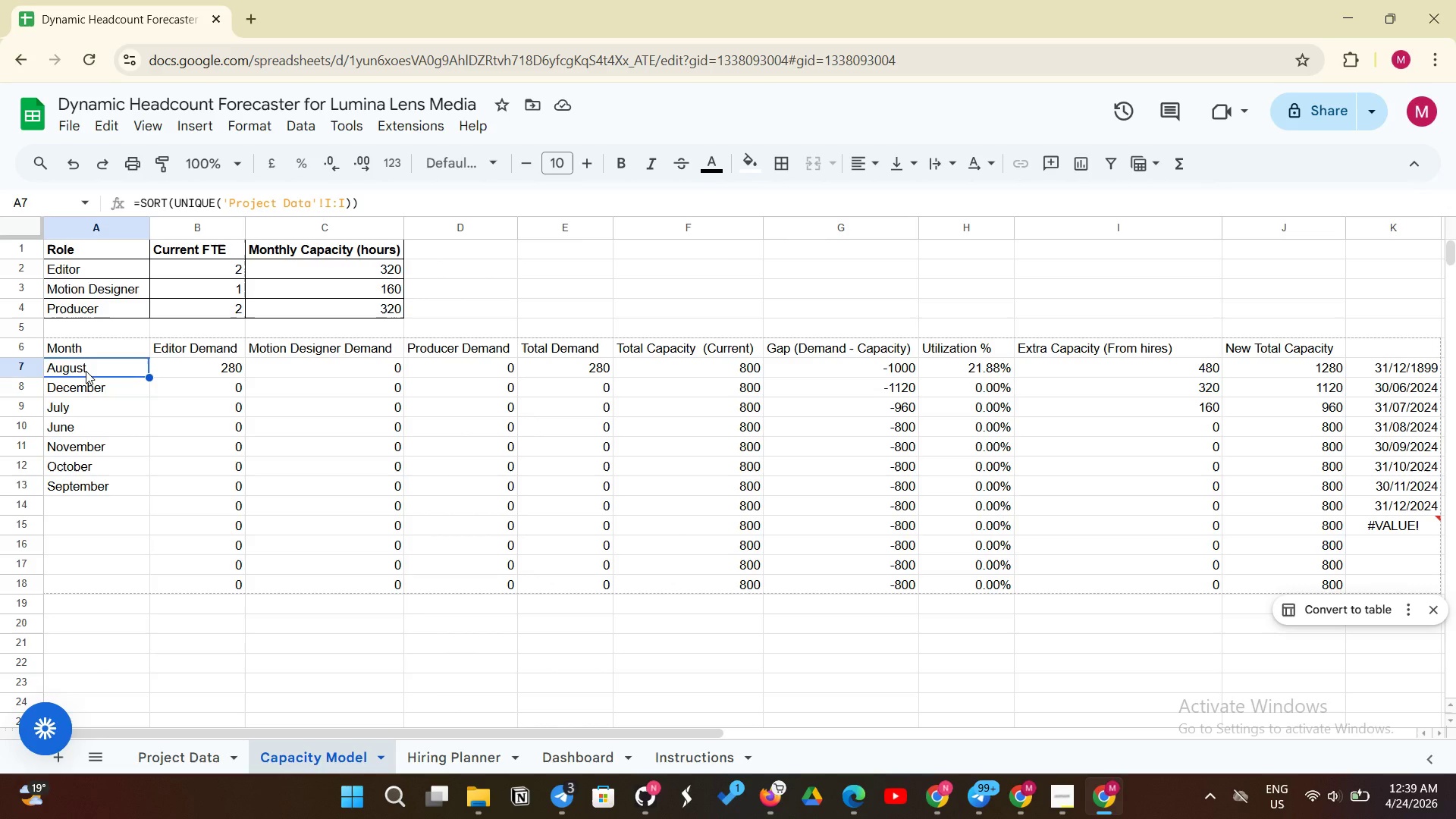 
left_click_drag(start_coordinate=[86, 371], to_coordinate=[105, 483])
 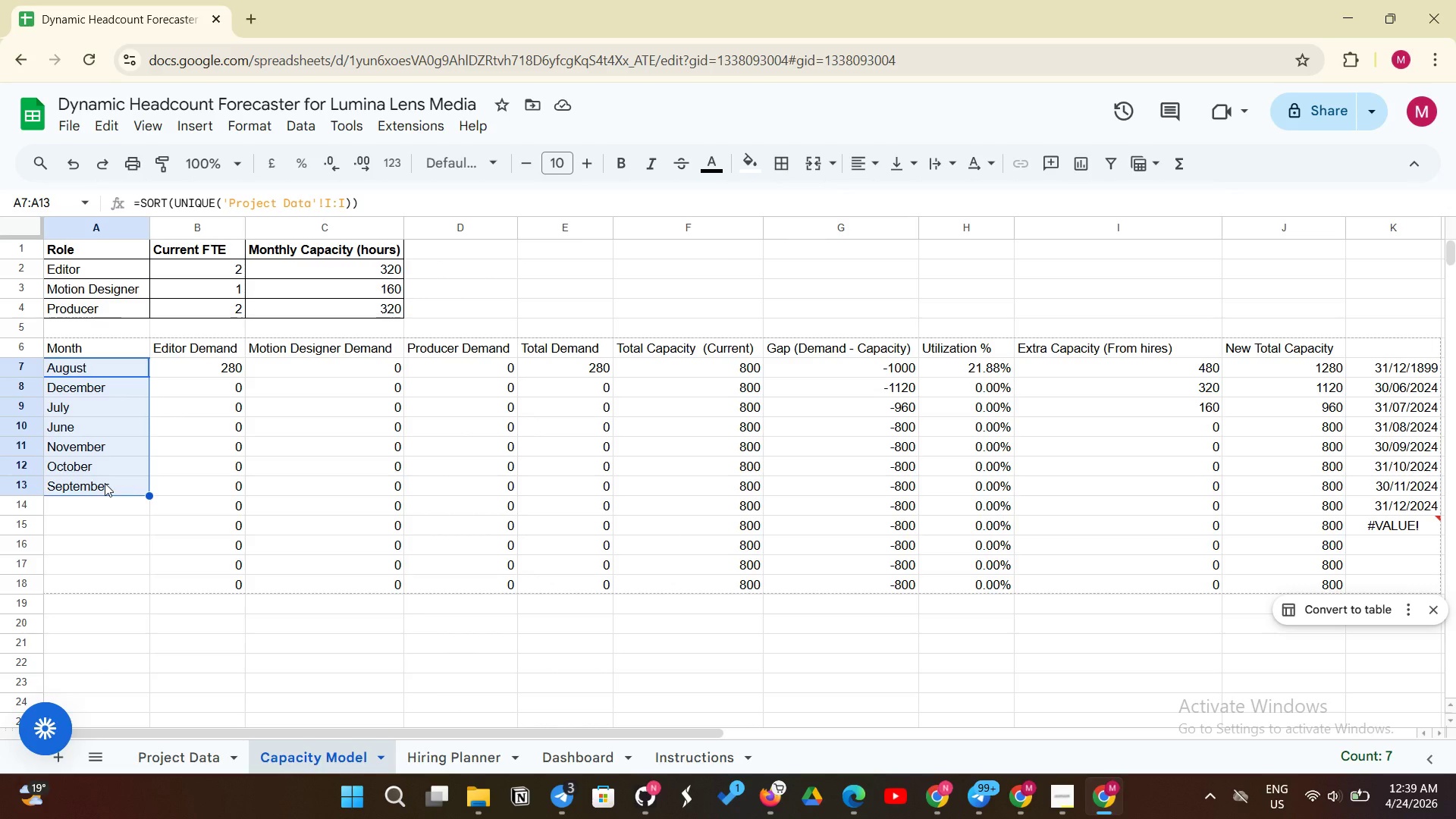 
key(Control+C)
 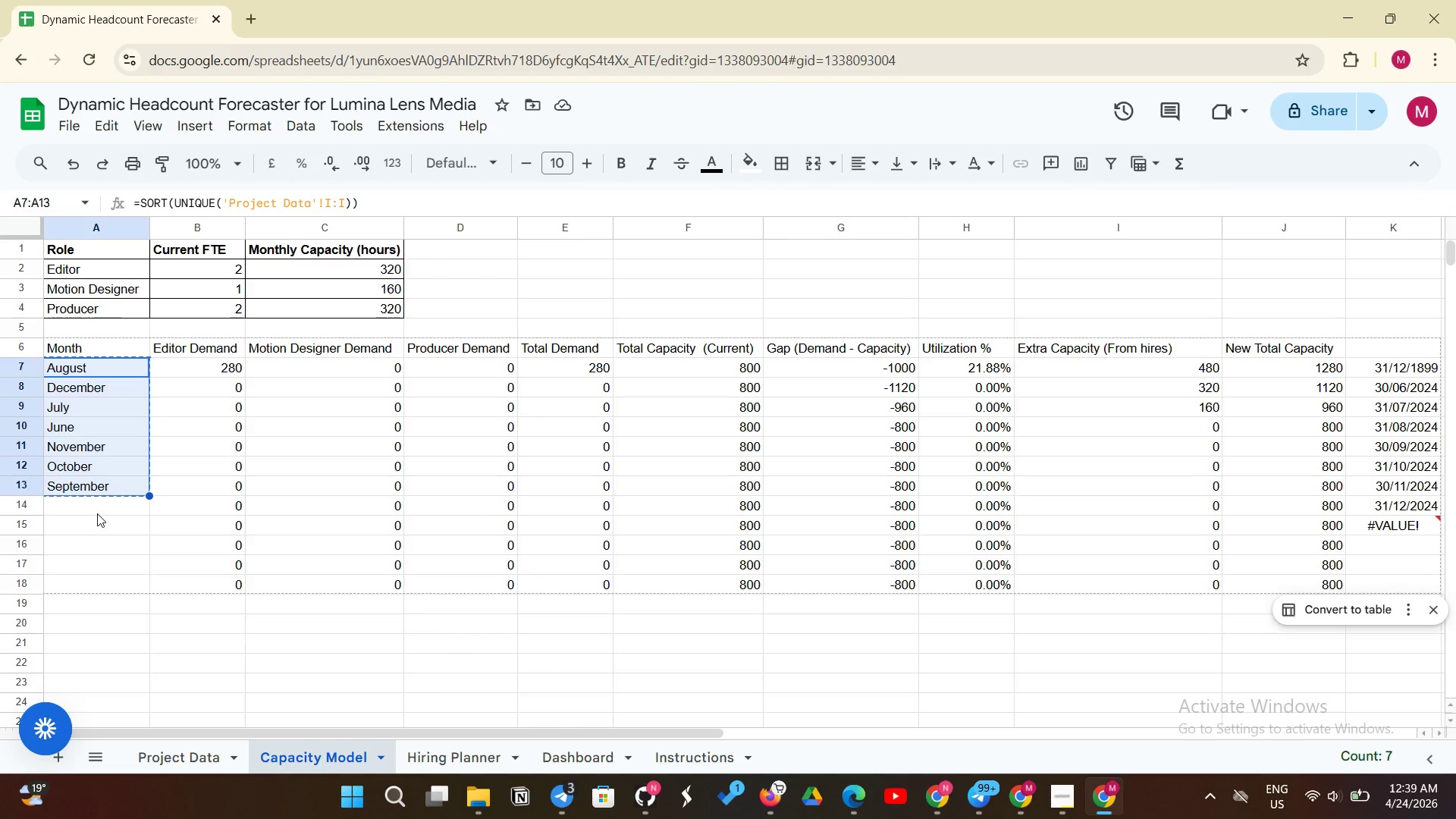 
left_click([97, 513])
 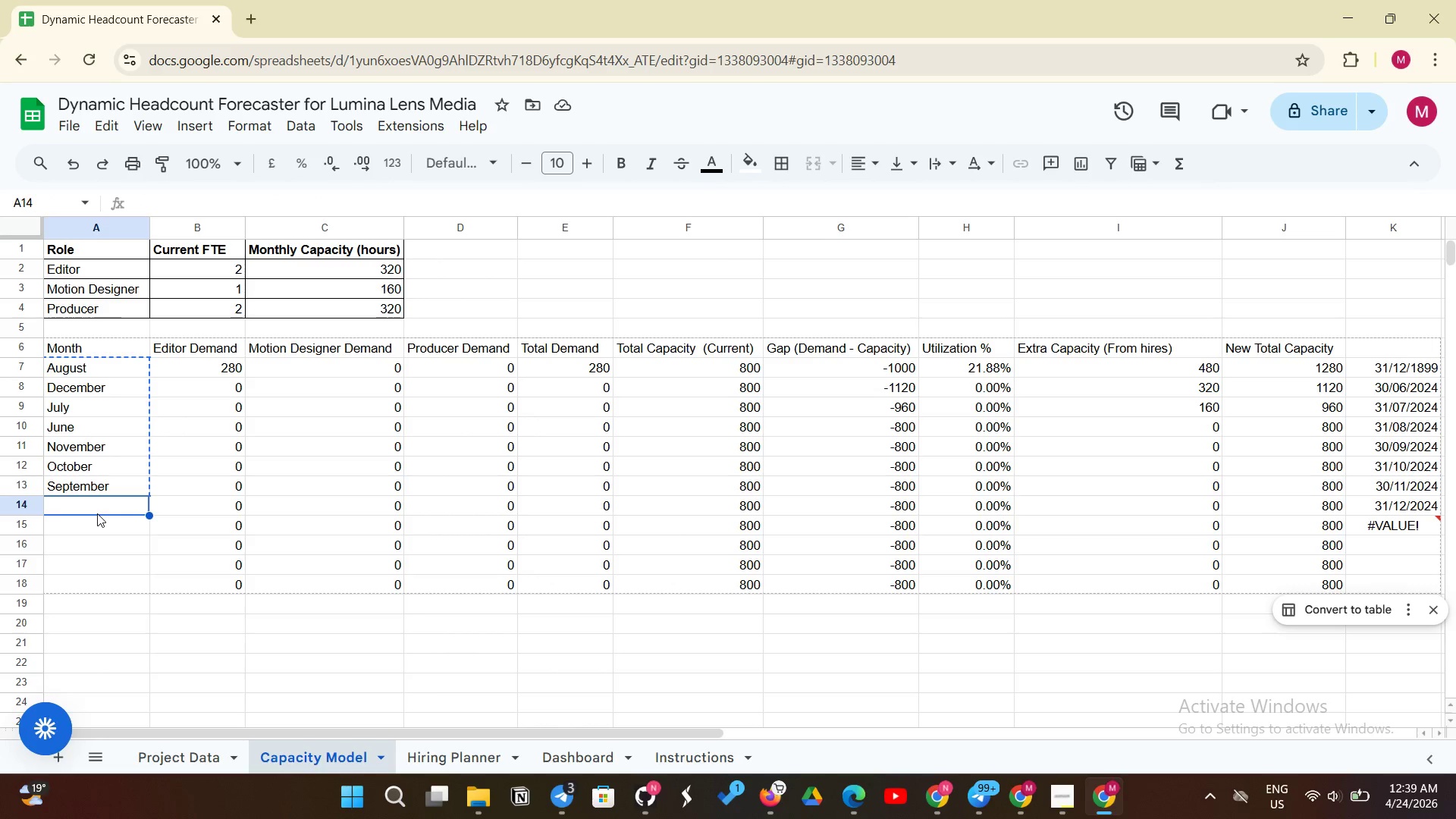 
left_click_drag(start_coordinate=[97, 513], to_coordinate=[109, 584])
 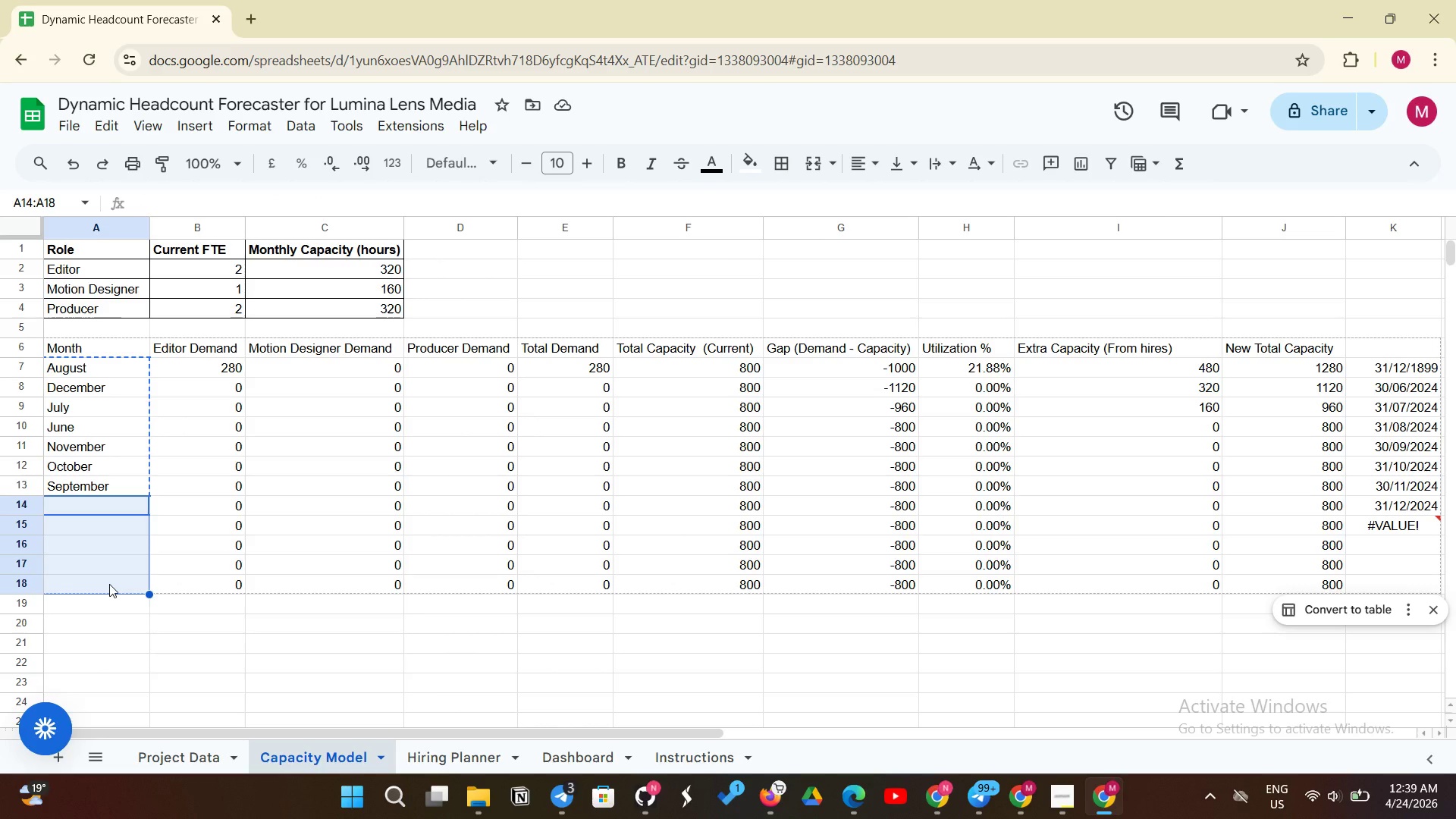 
key(Control+V)
 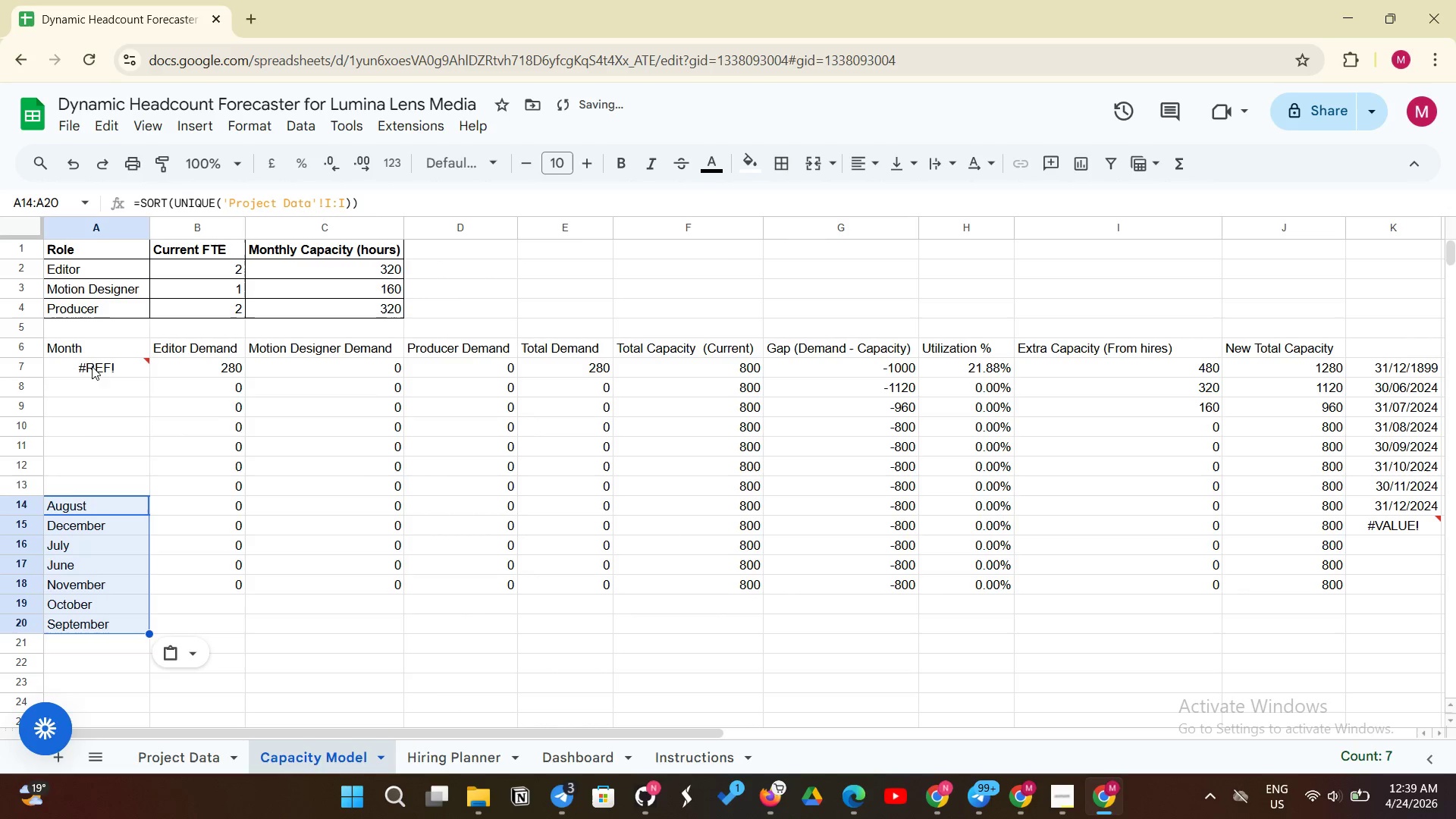 
left_click([92, 364])
 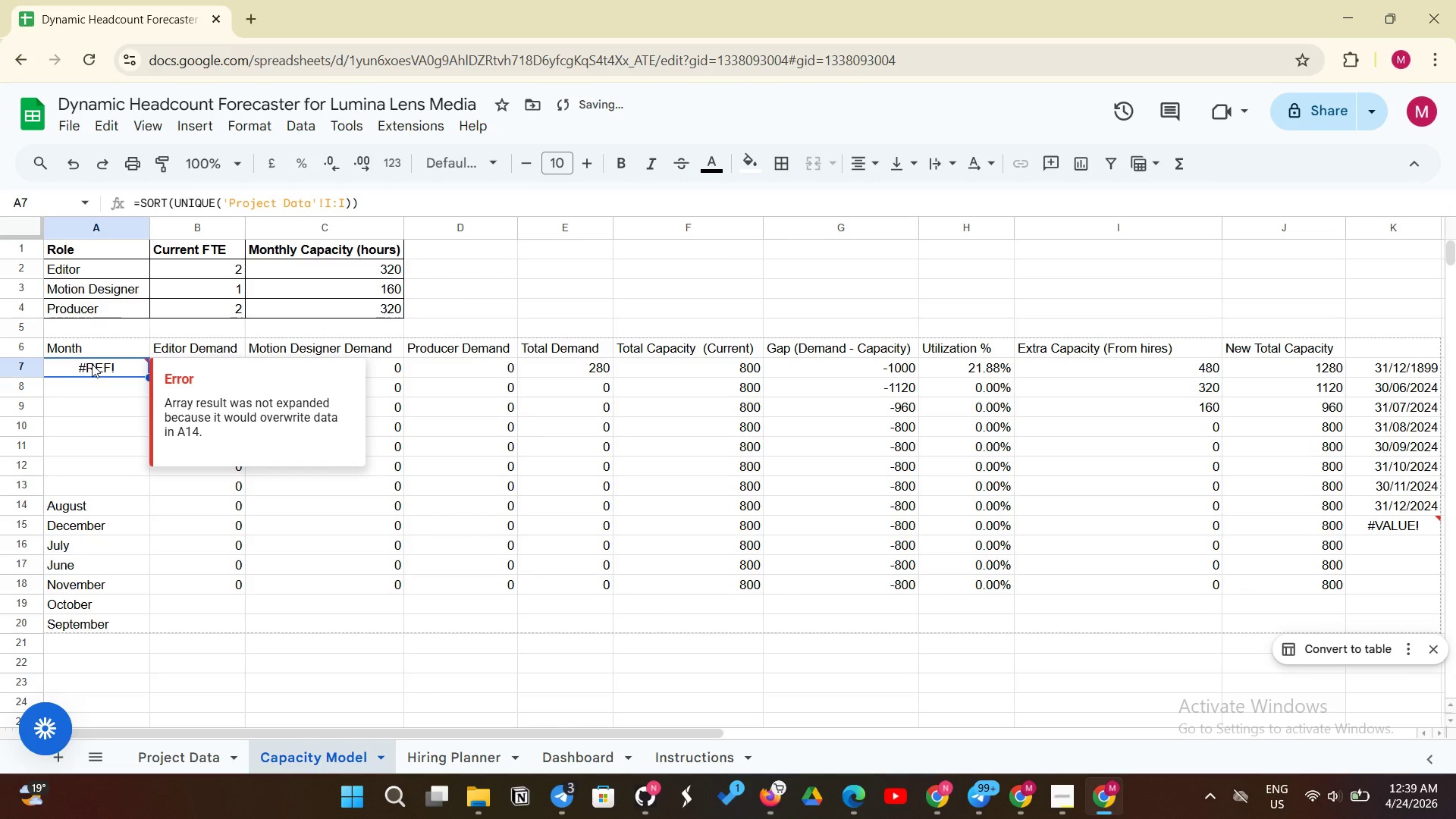 
key(Backspace)
type(January)
 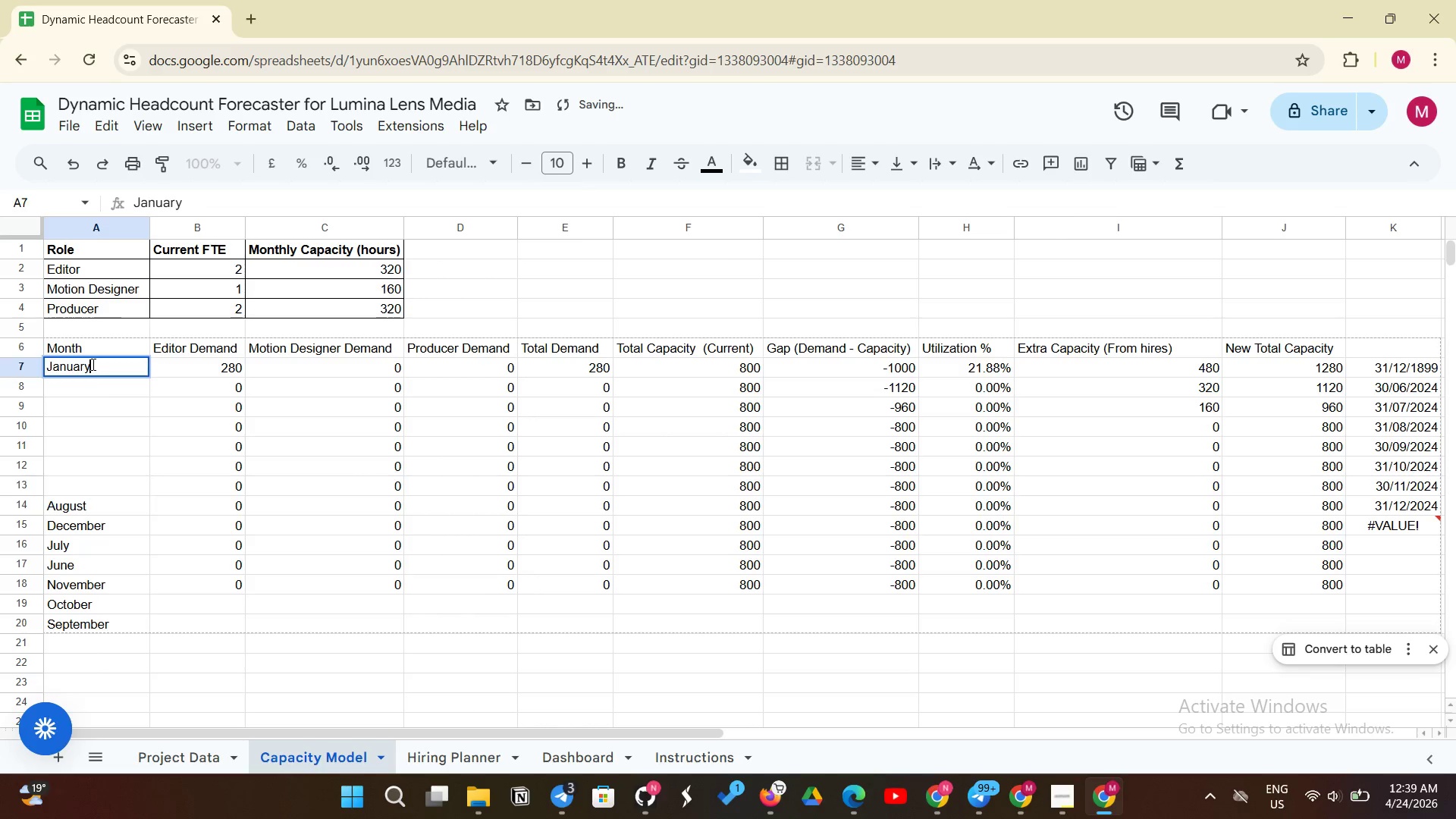 
key(Enter)
 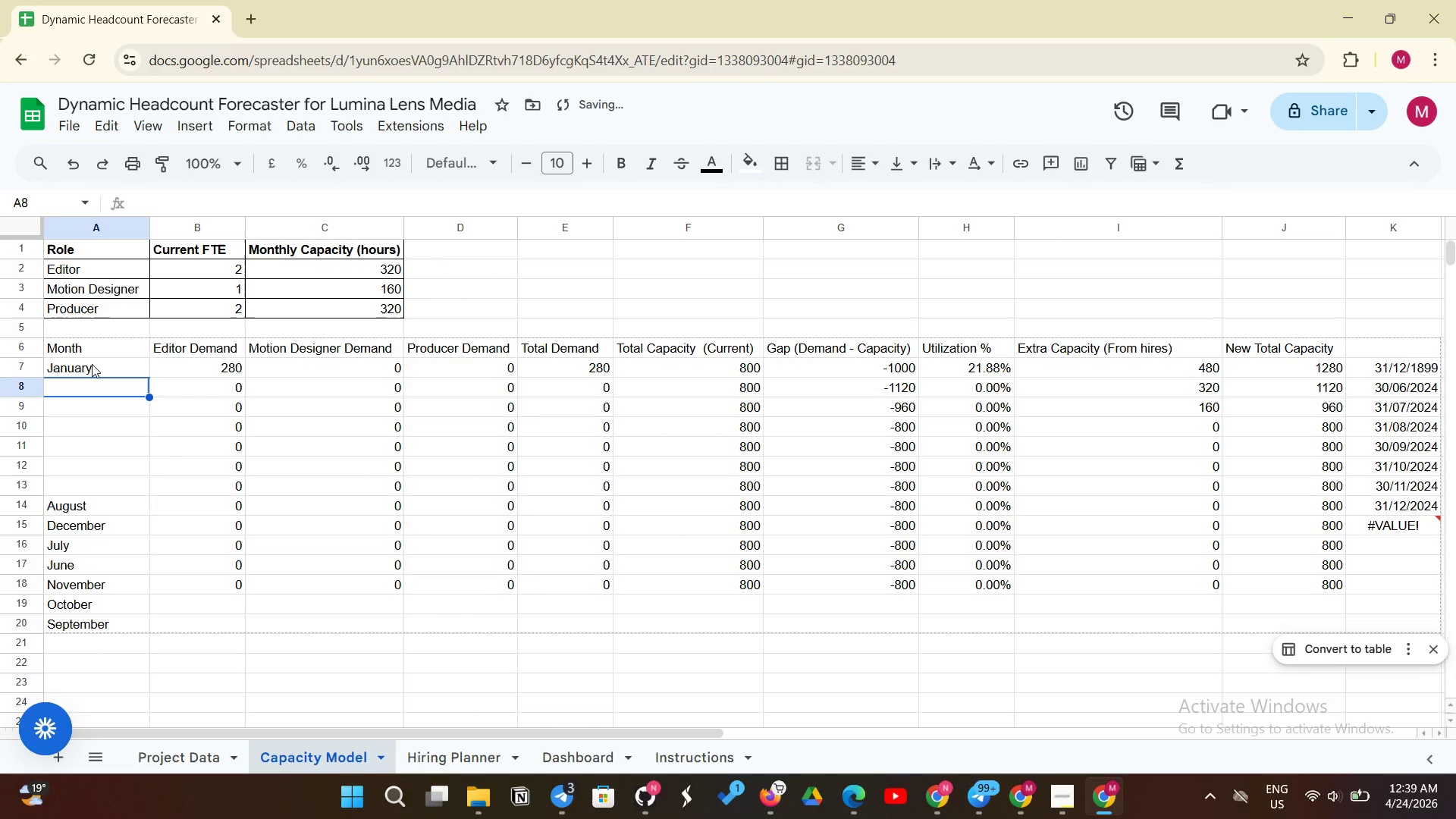 
type(February)
 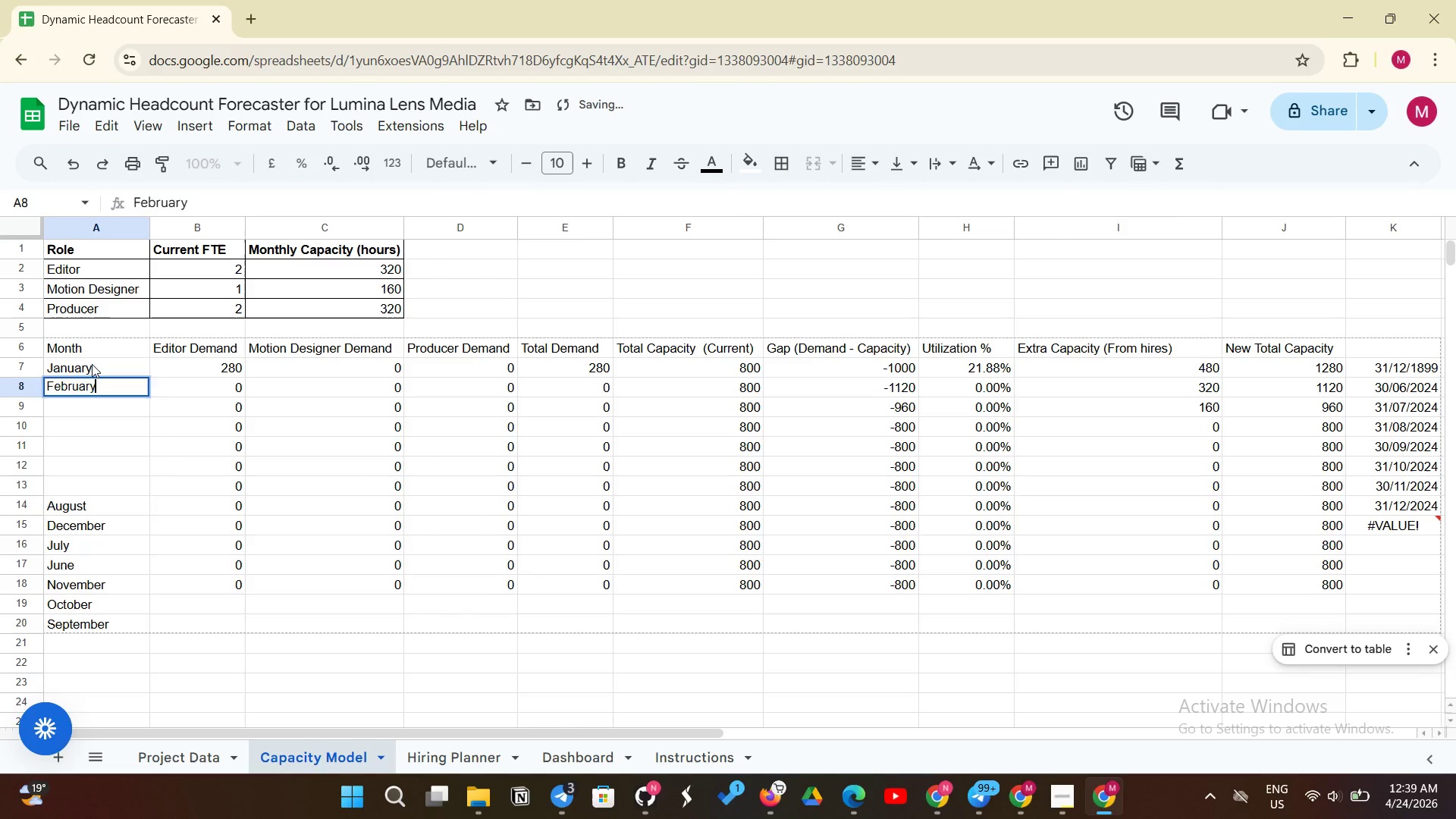 
key(Enter)
 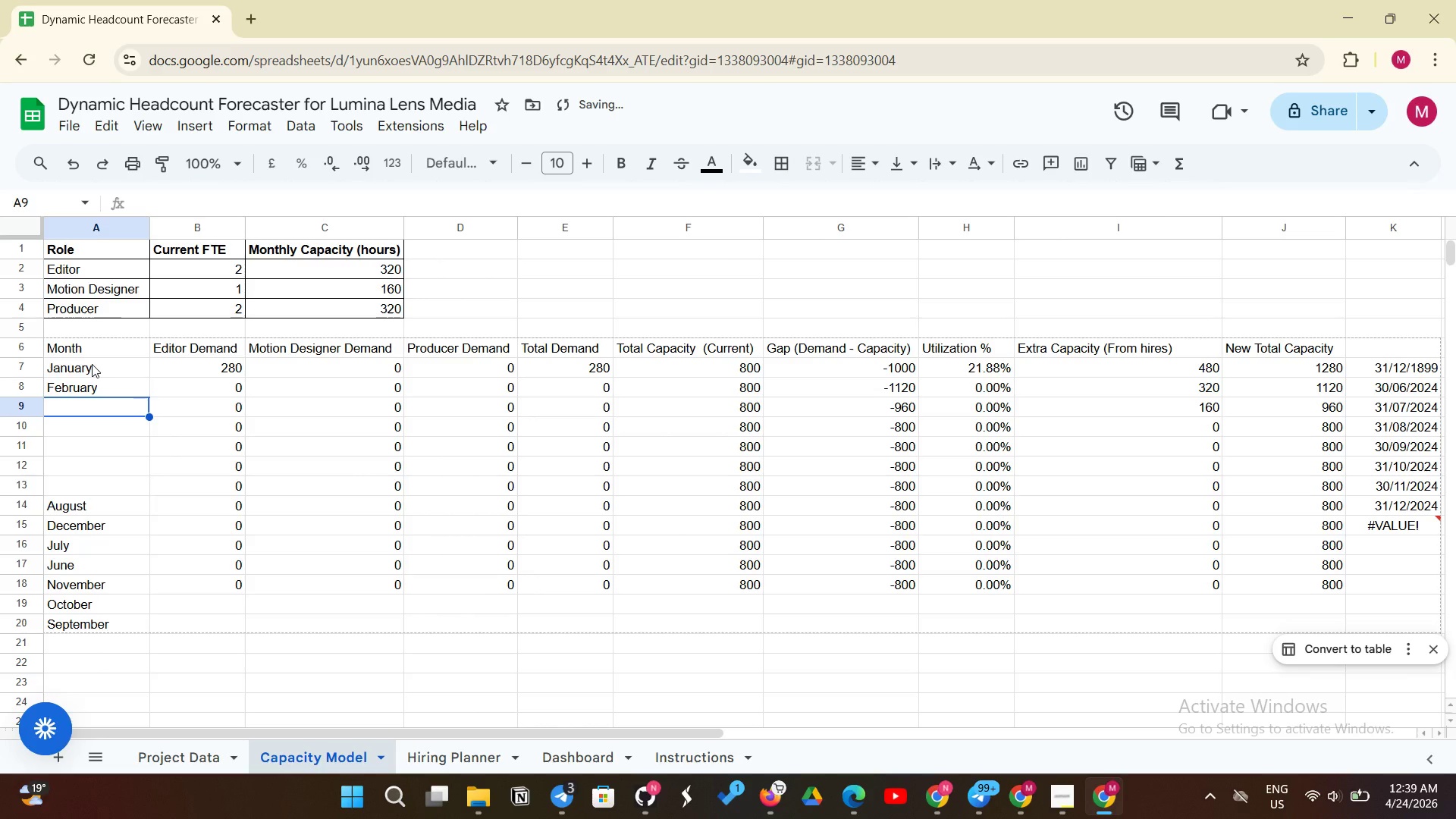 
type(March)
 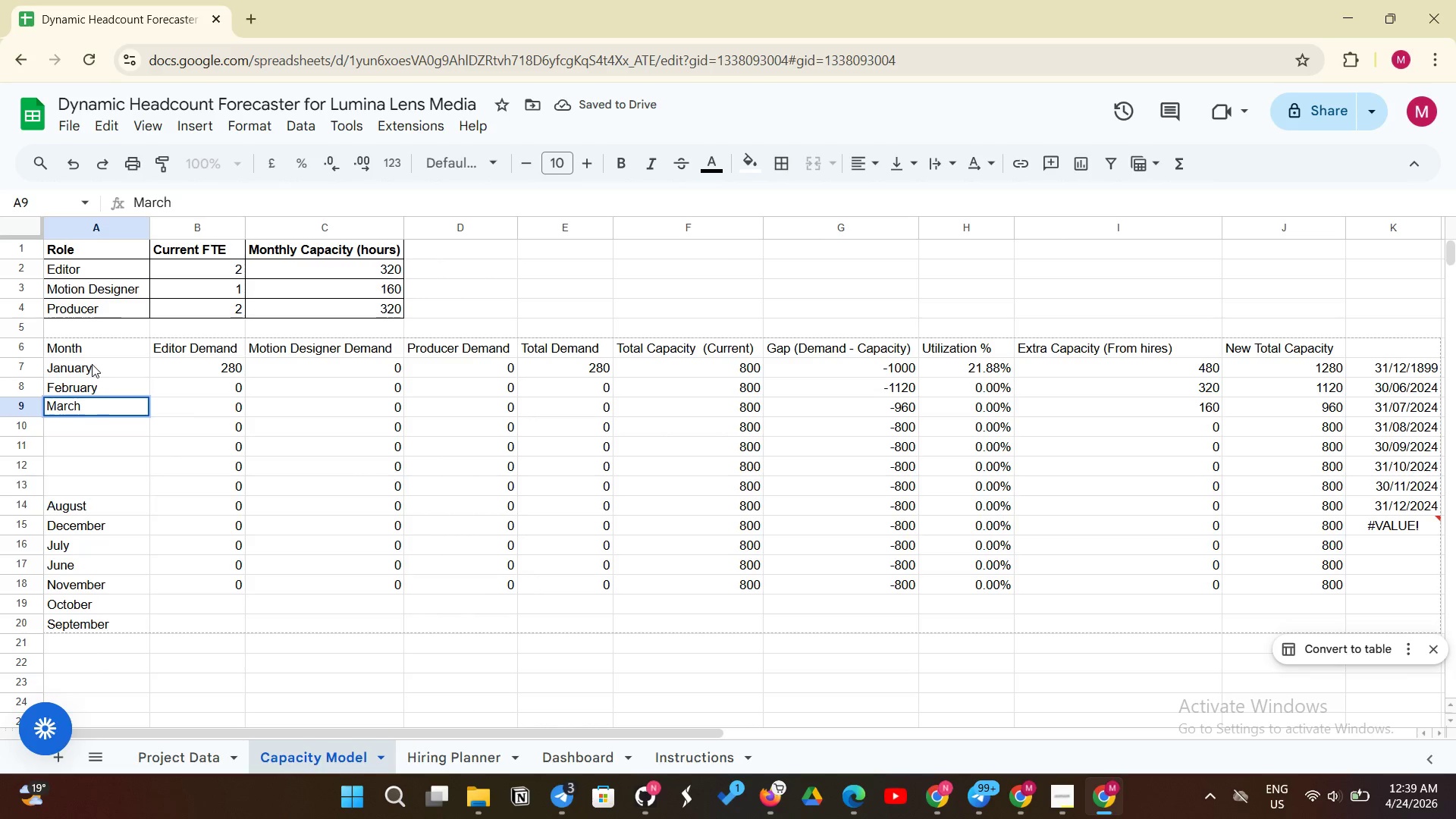 
key(Enter)
 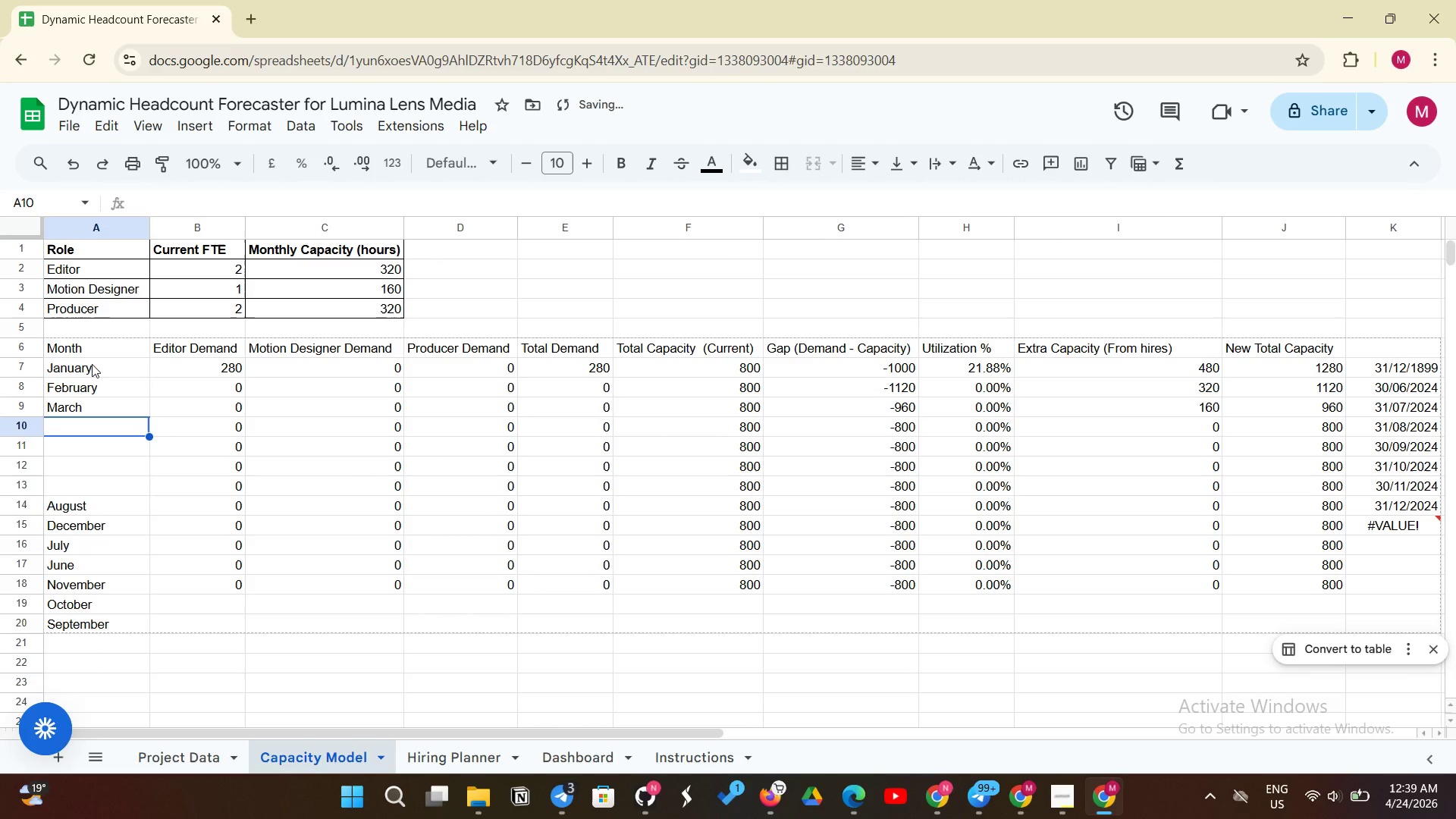 
type(April)
 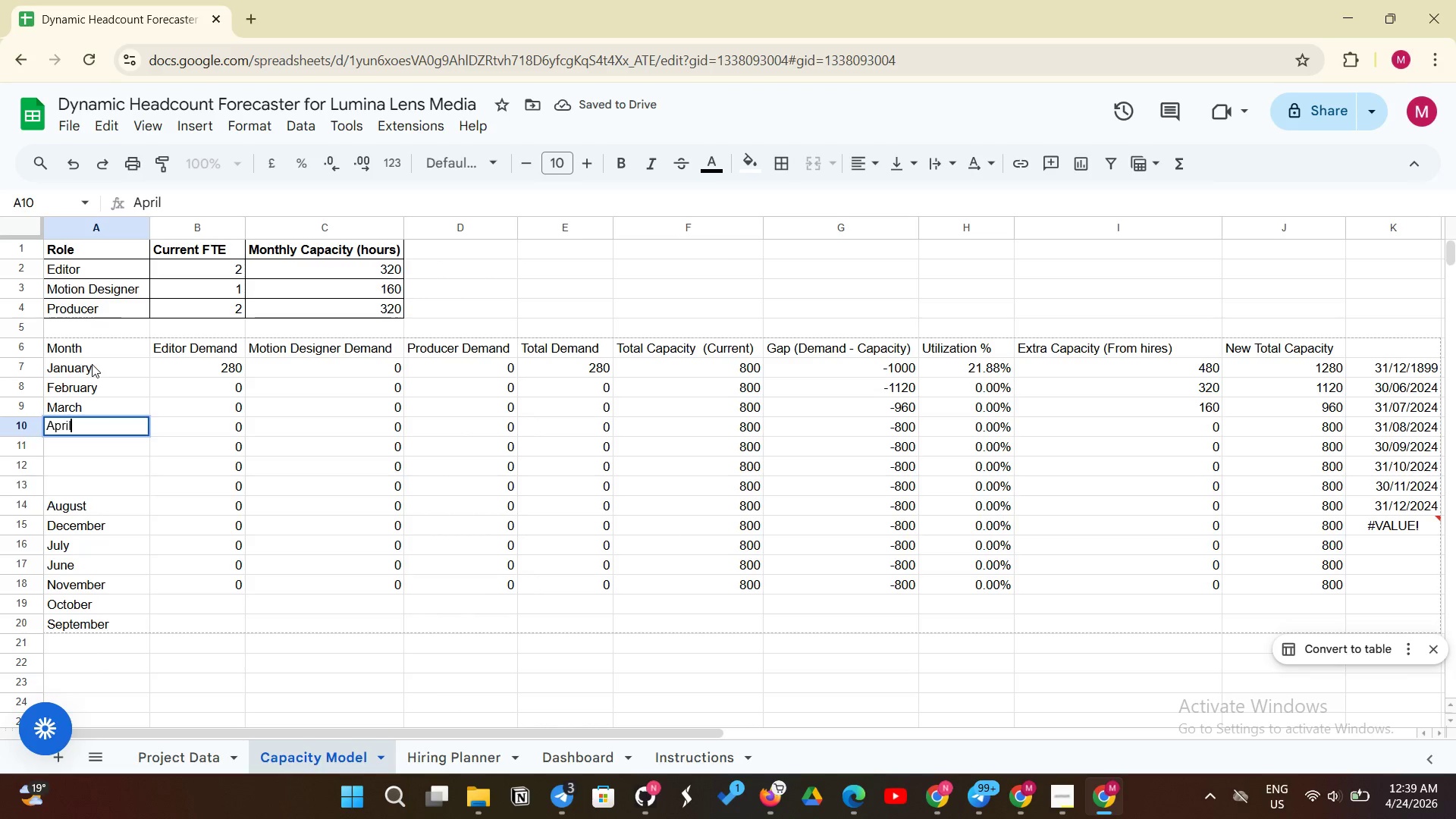 
key(Enter)
 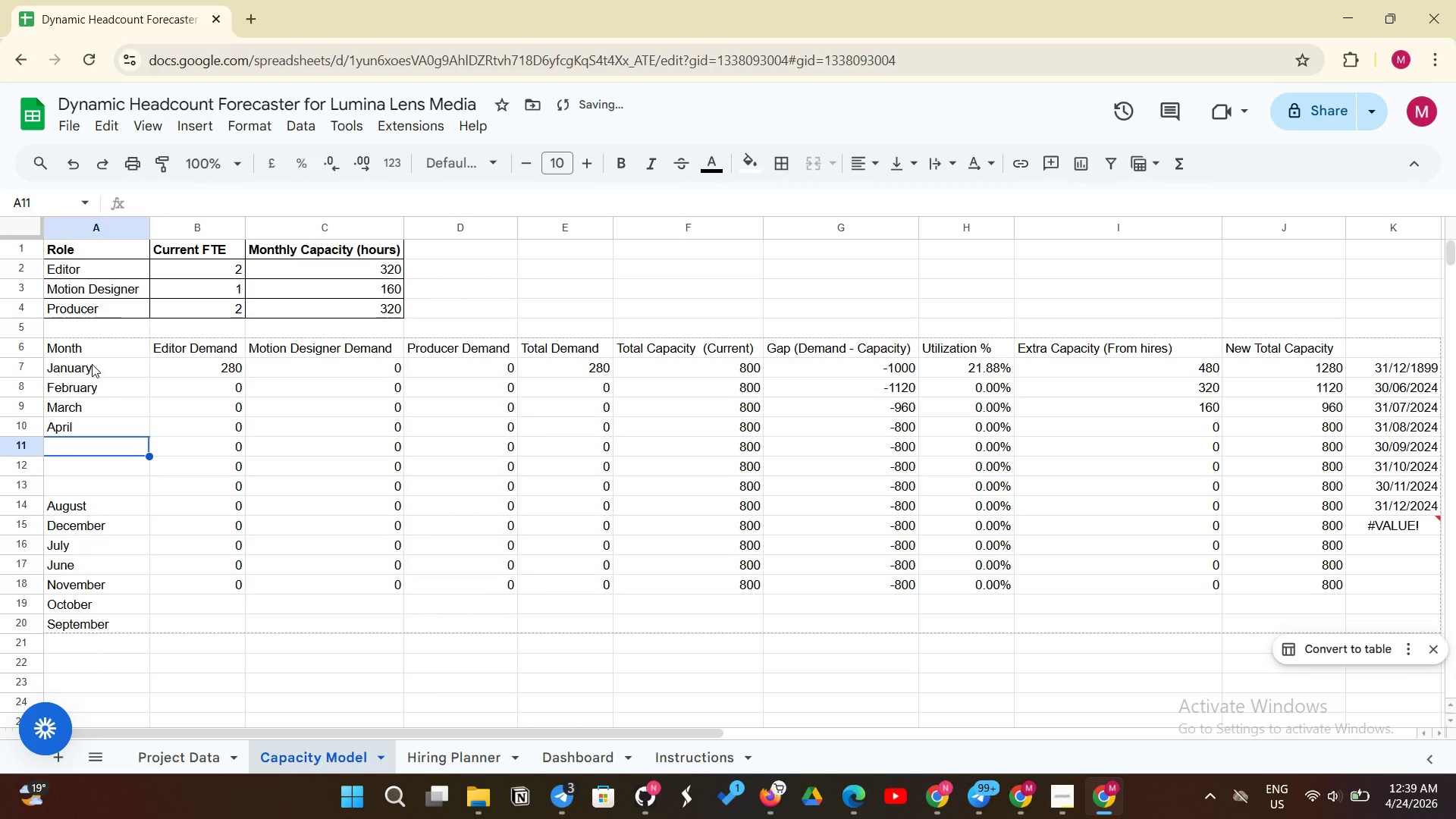 
type(May)
 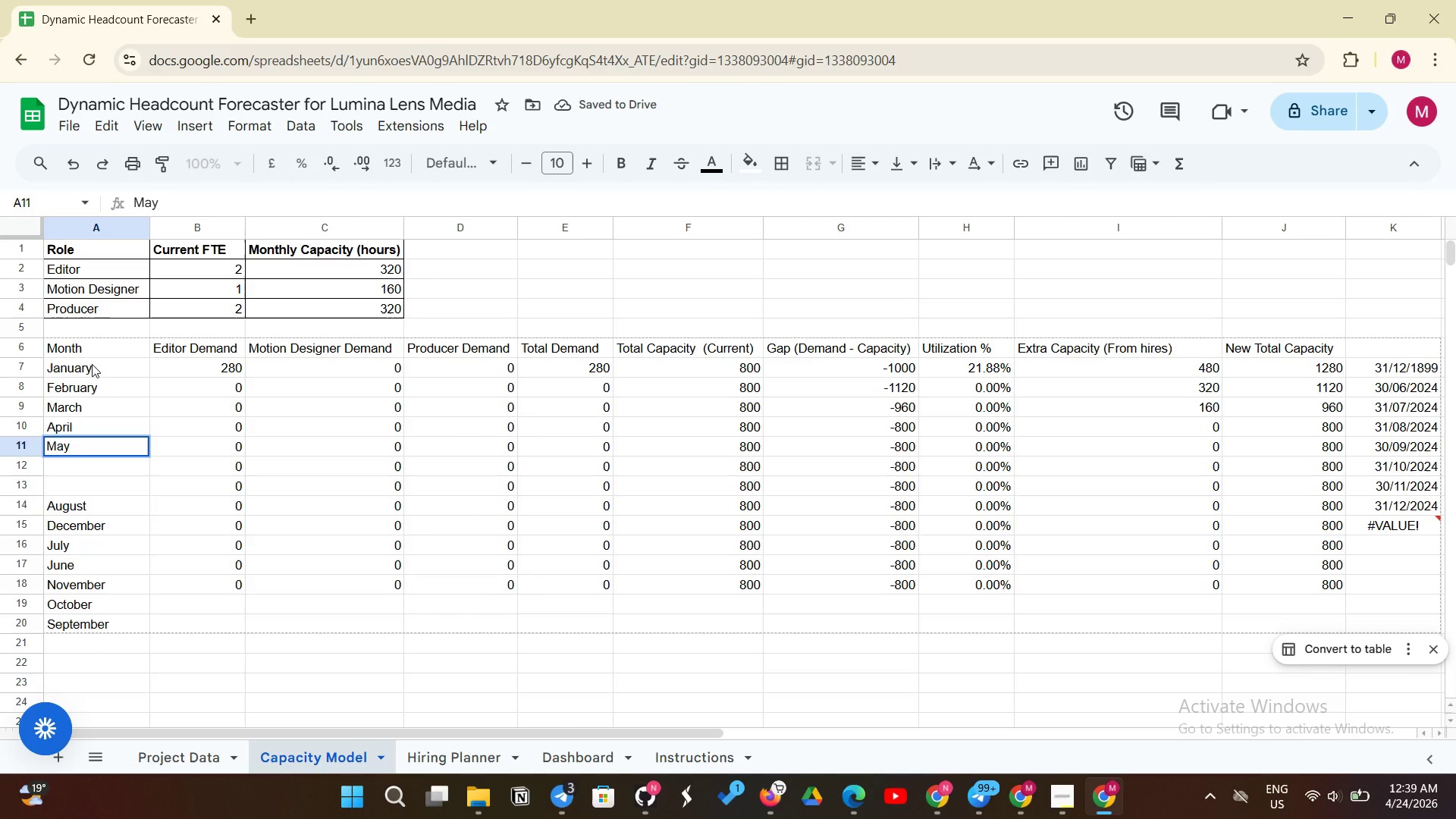 
key(Enter)
 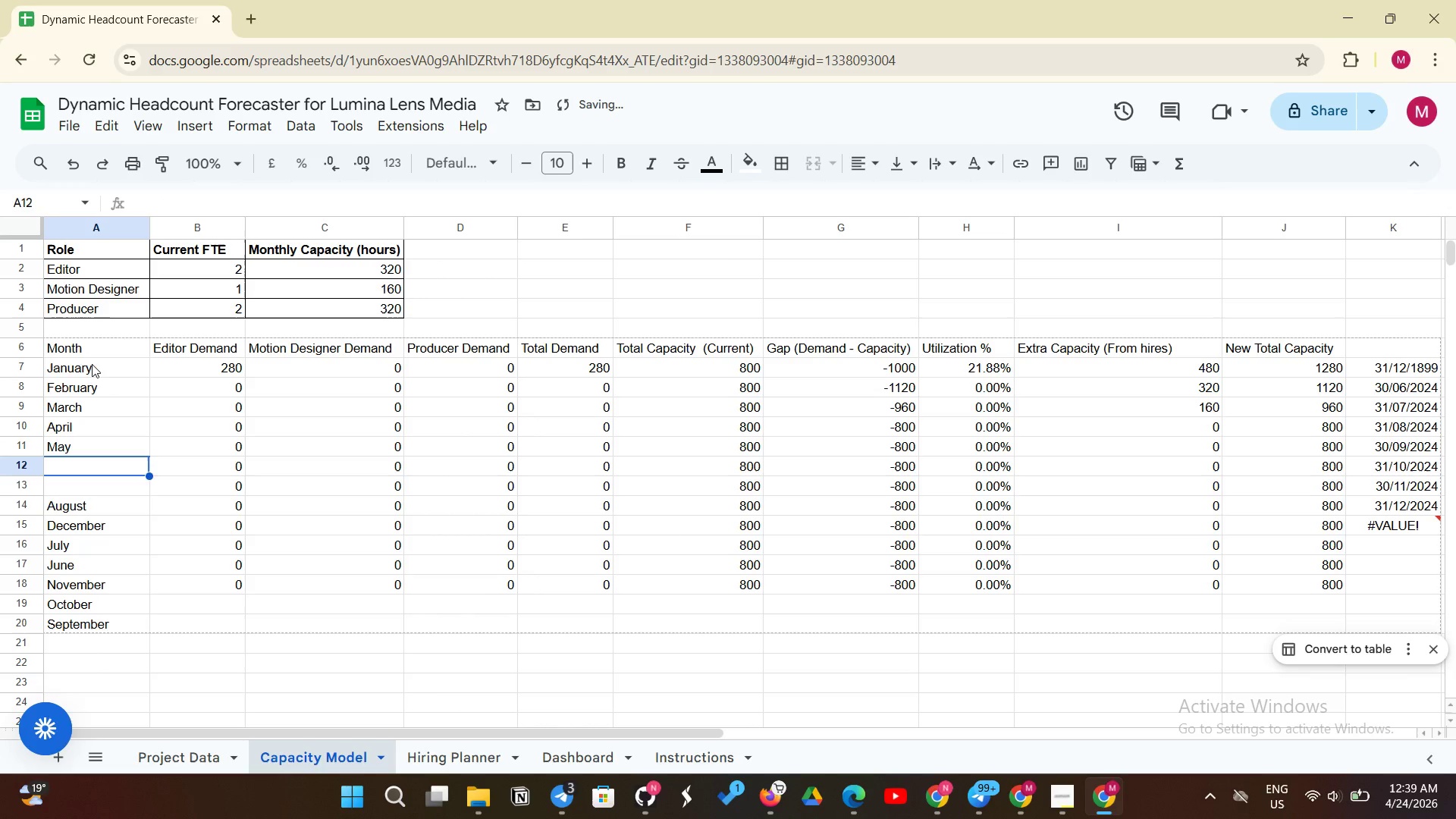 
type(June)
 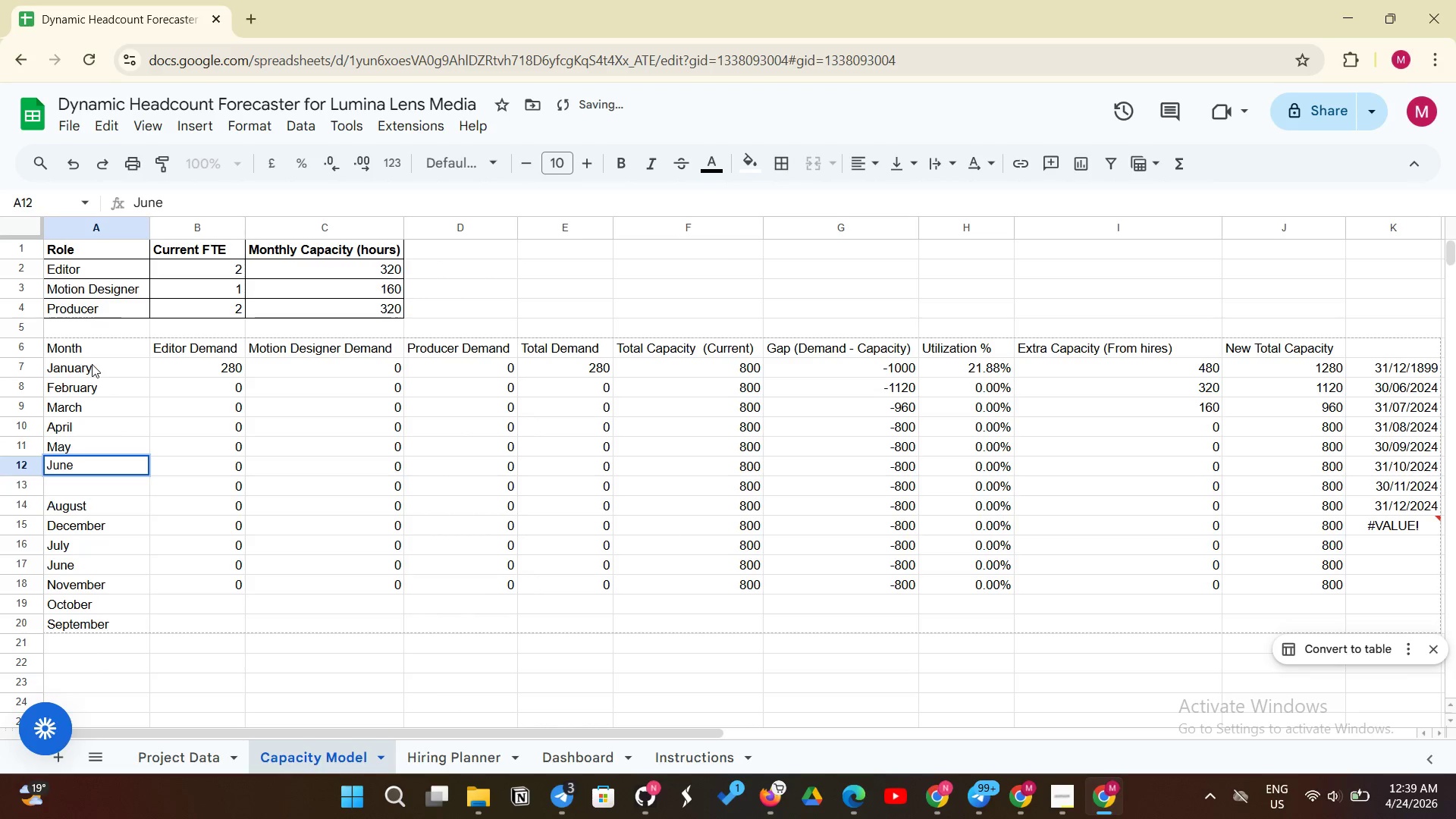 
key(Enter)
 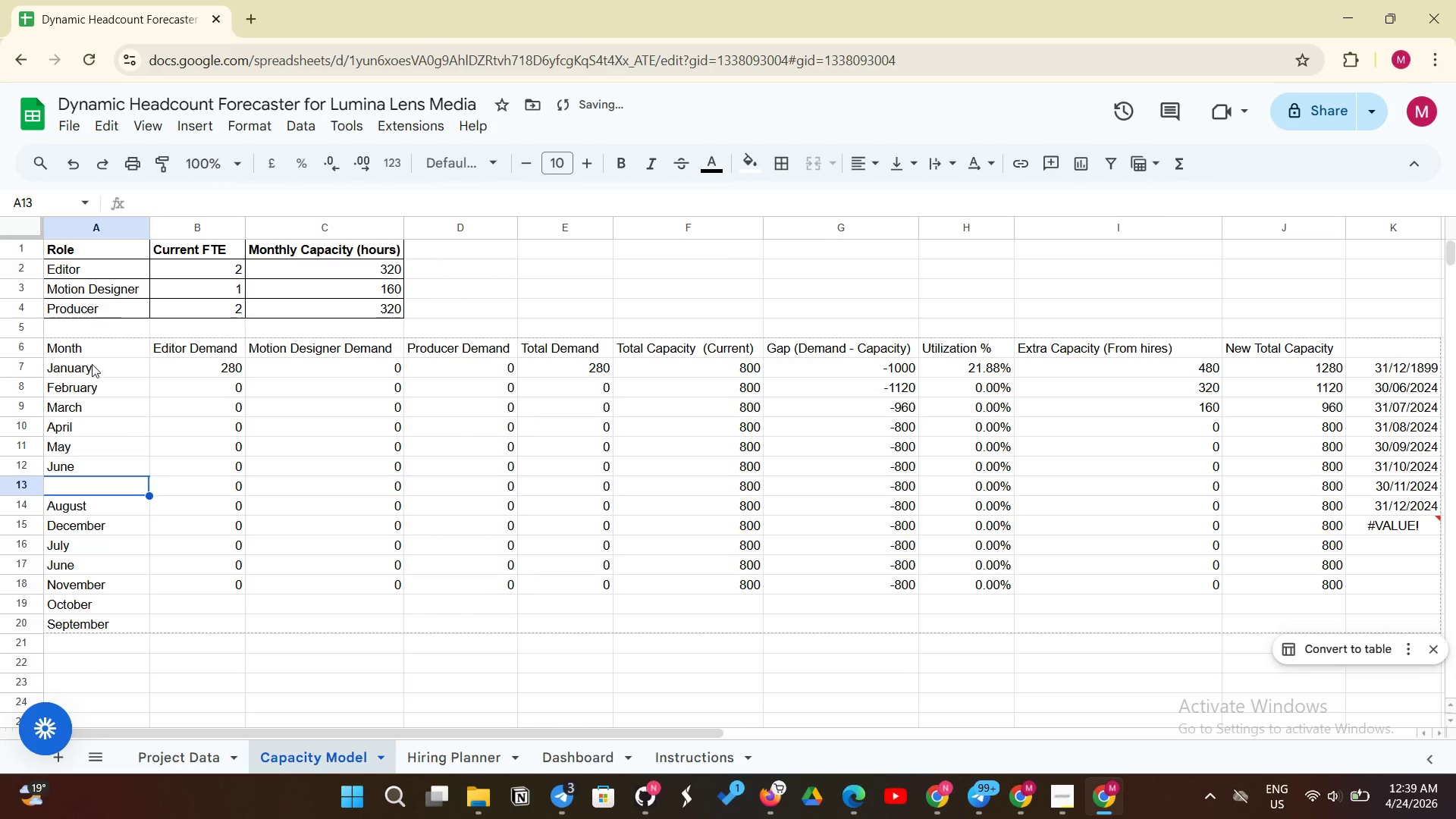 
type(July)
 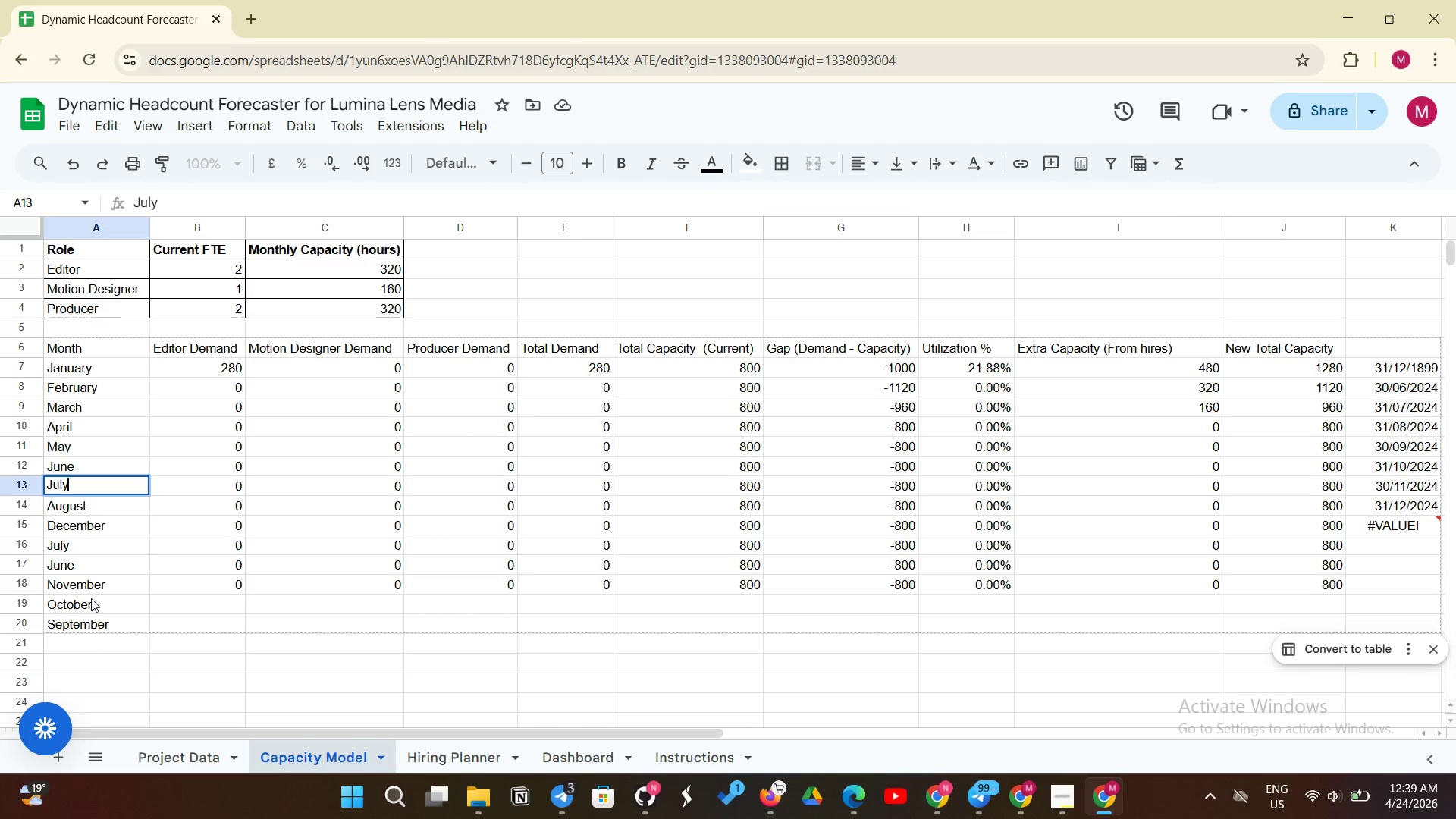 
left_click([90, 625])
 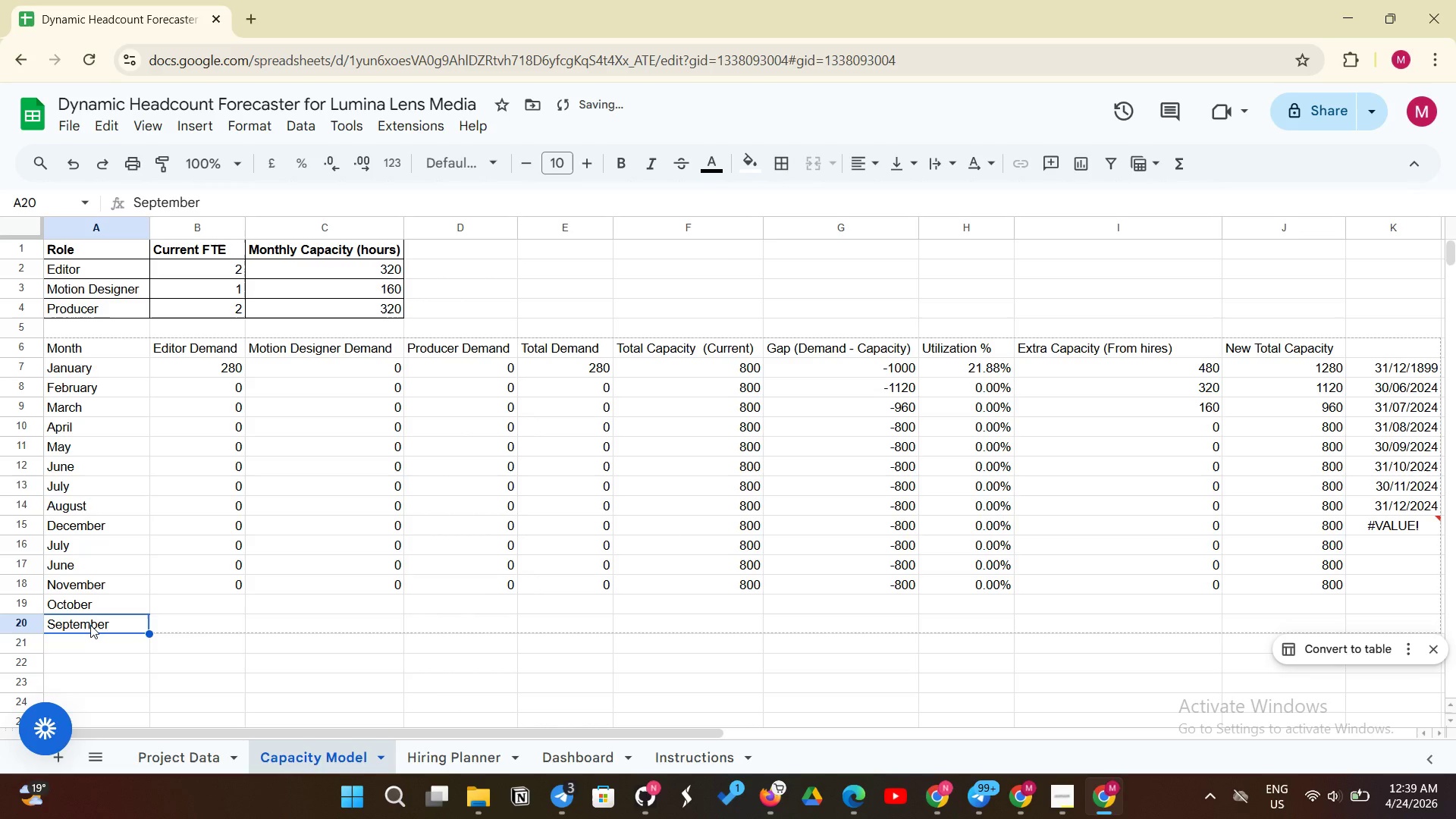 
key(Control+ControlLeft)
 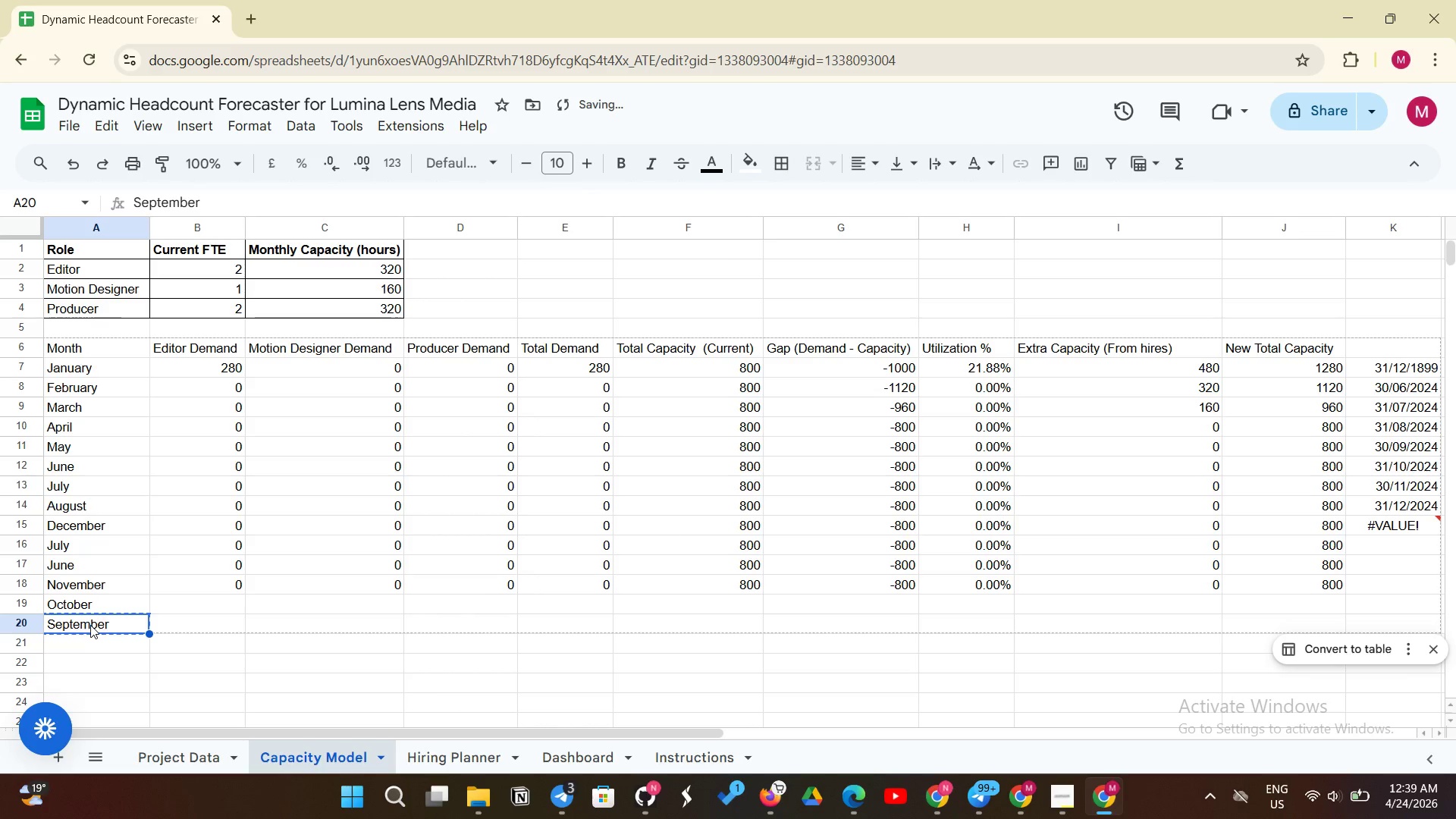 
key(Control+C)
 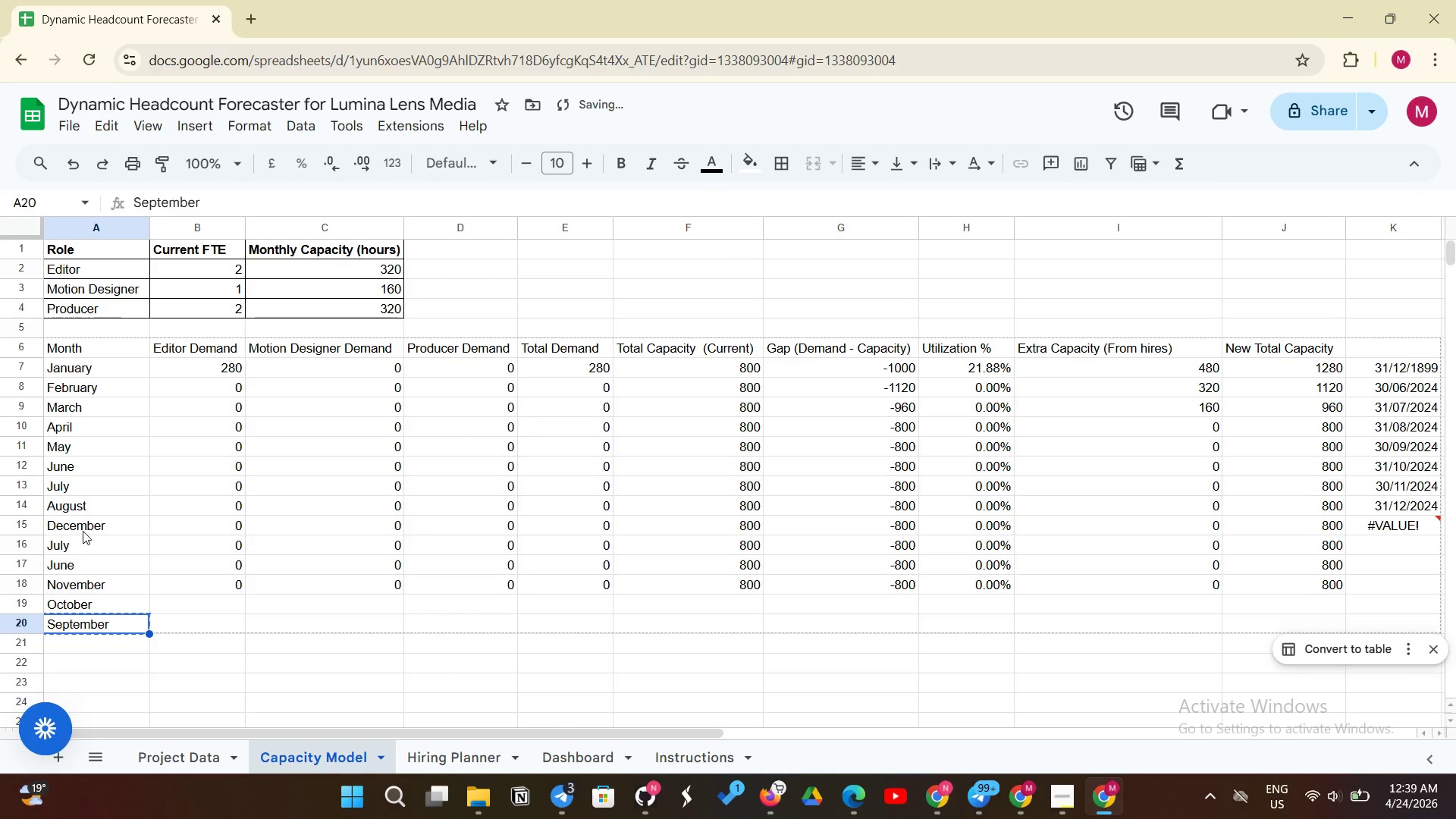 
left_click([75, 520])
 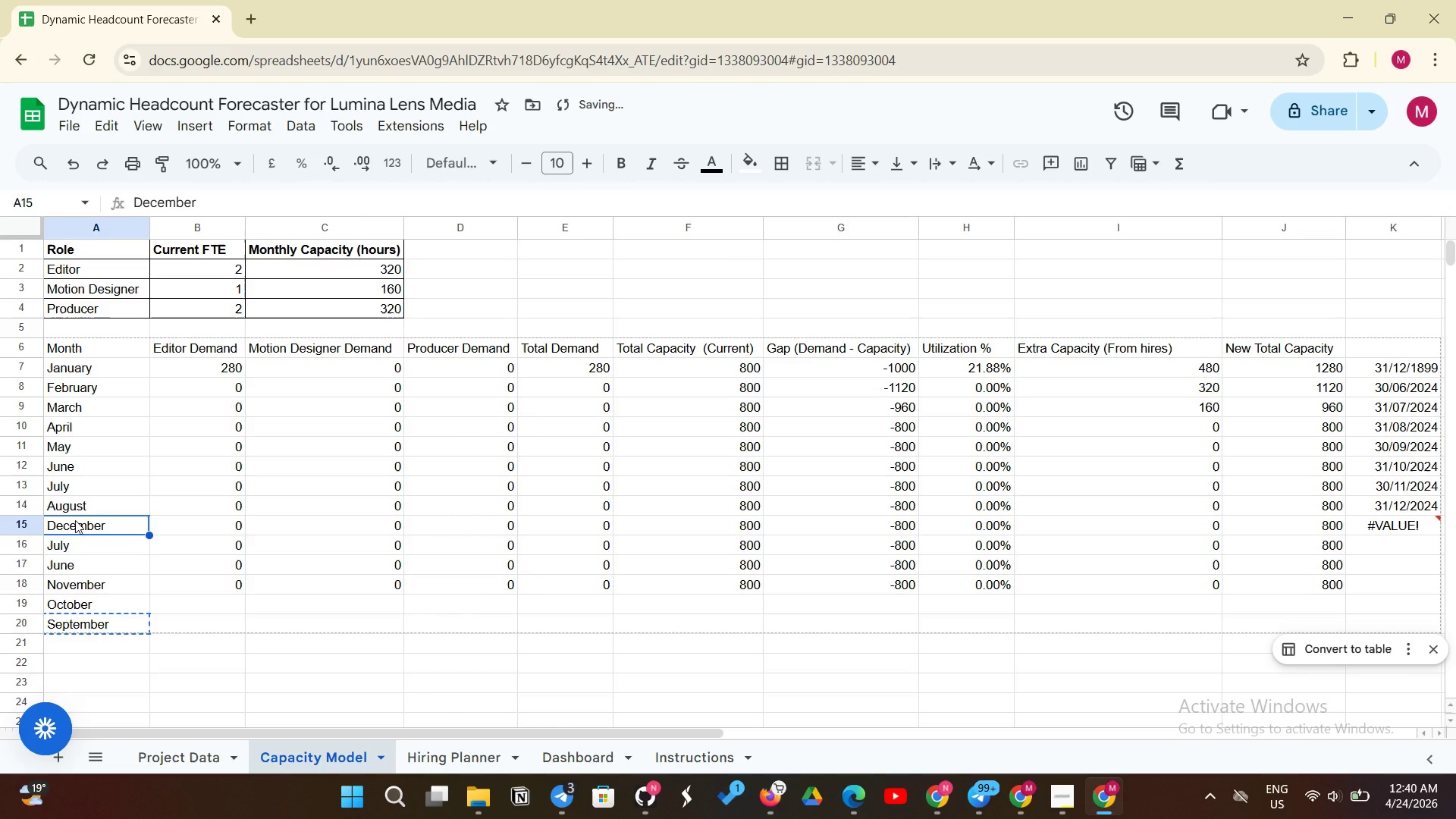 
key(Control+V)
 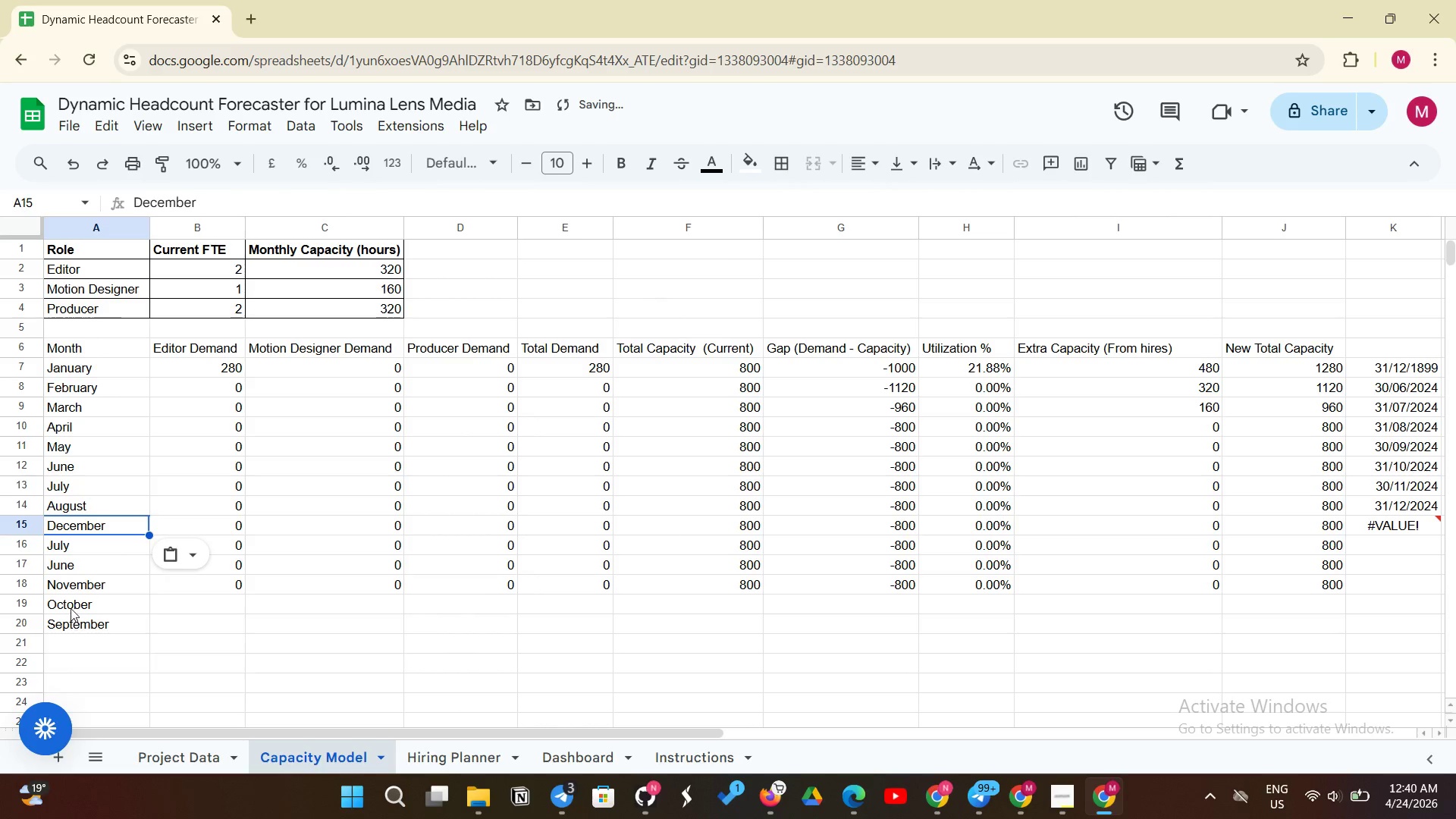 
left_click([75, 626])
 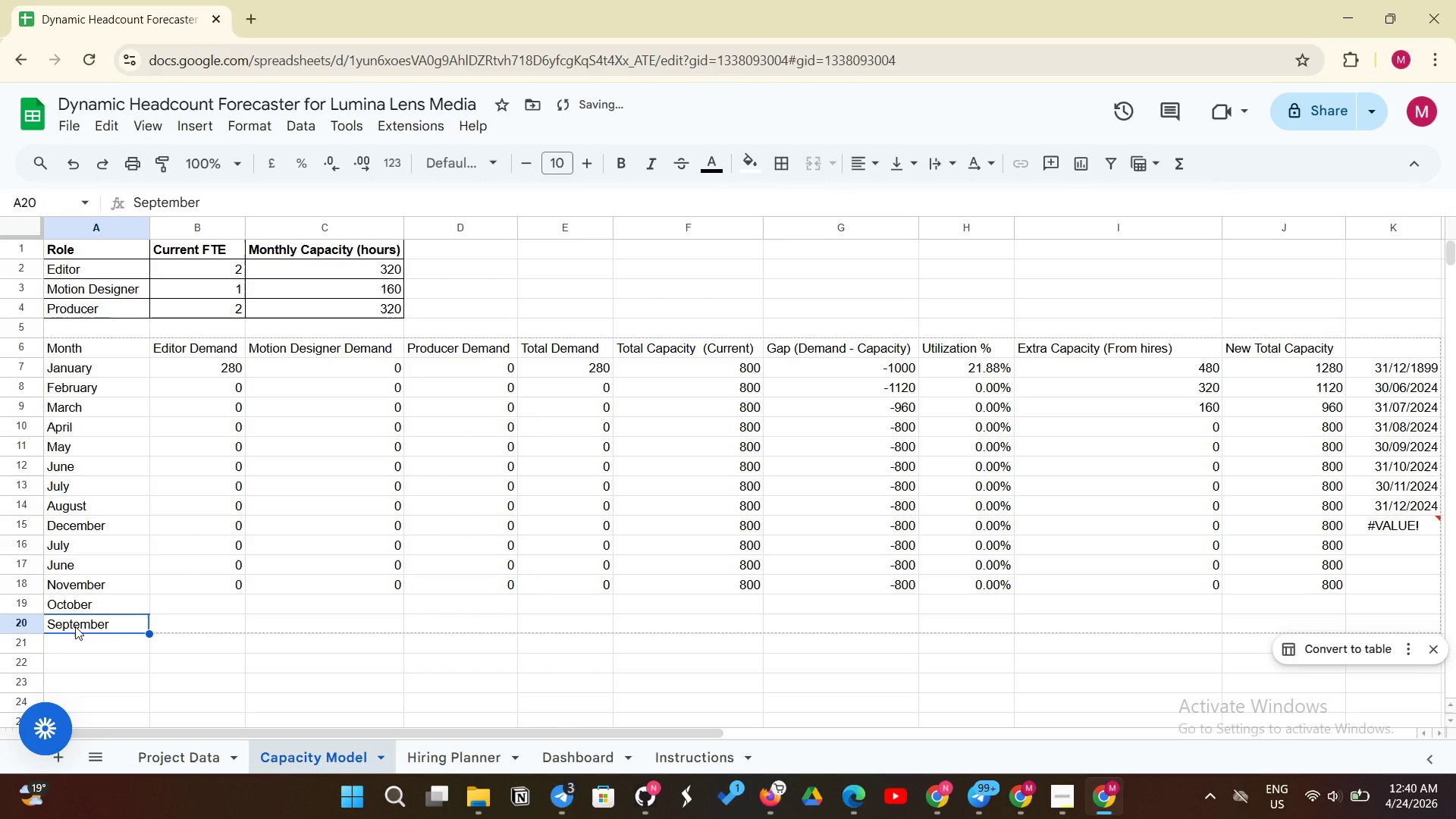 
key(Control+C)
 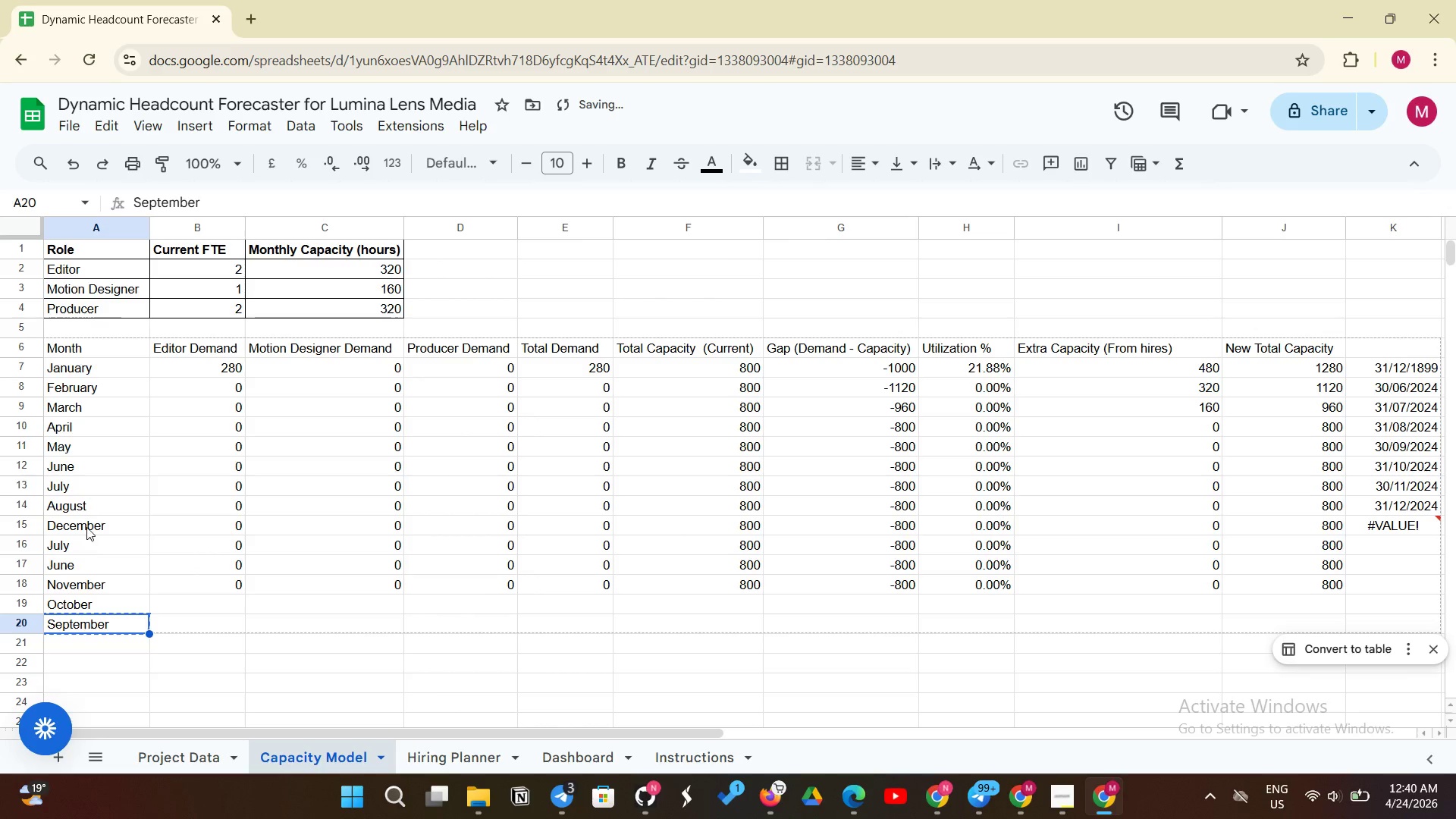 
left_click([86, 527])
 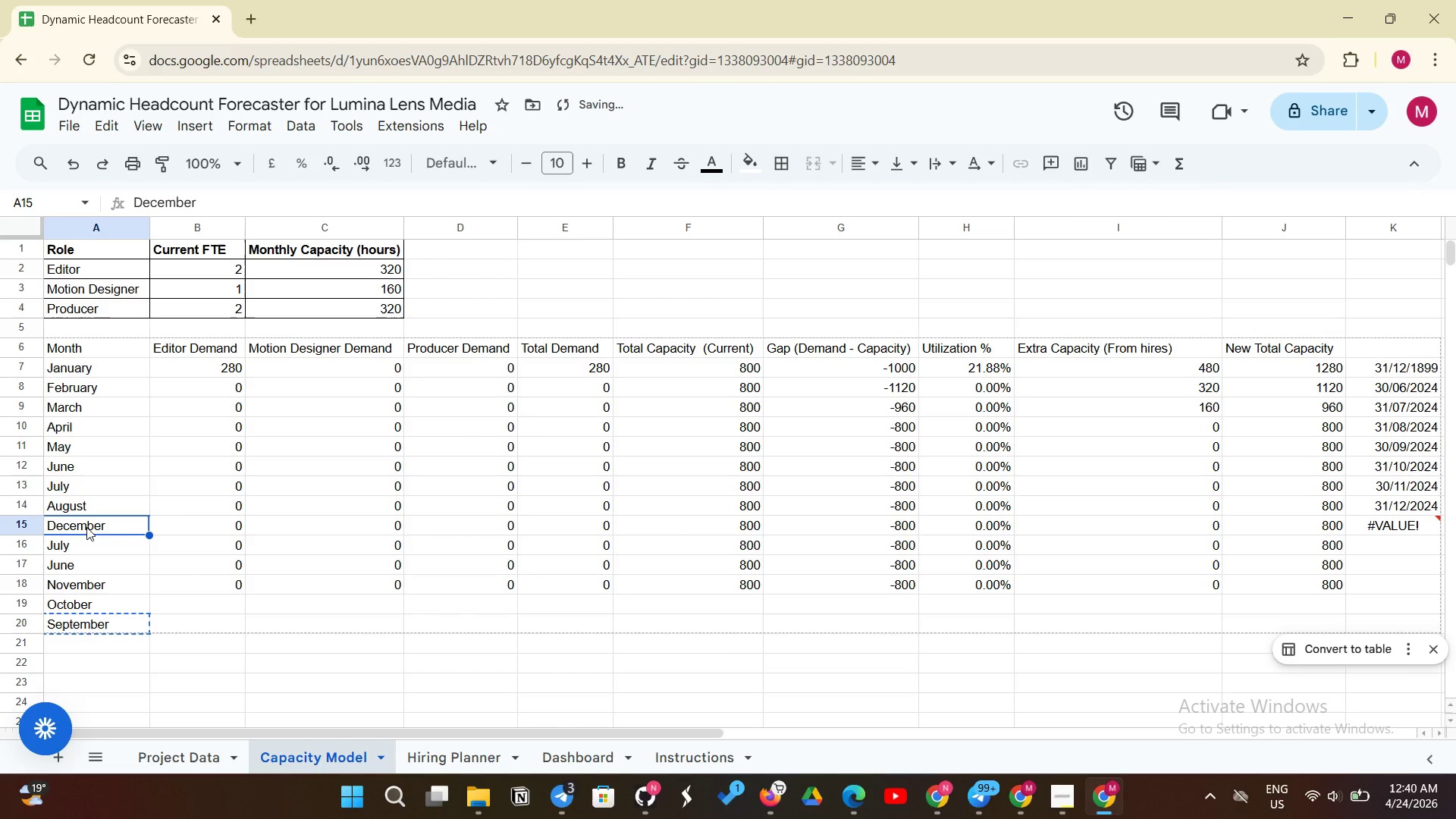 
key(Control+V)
 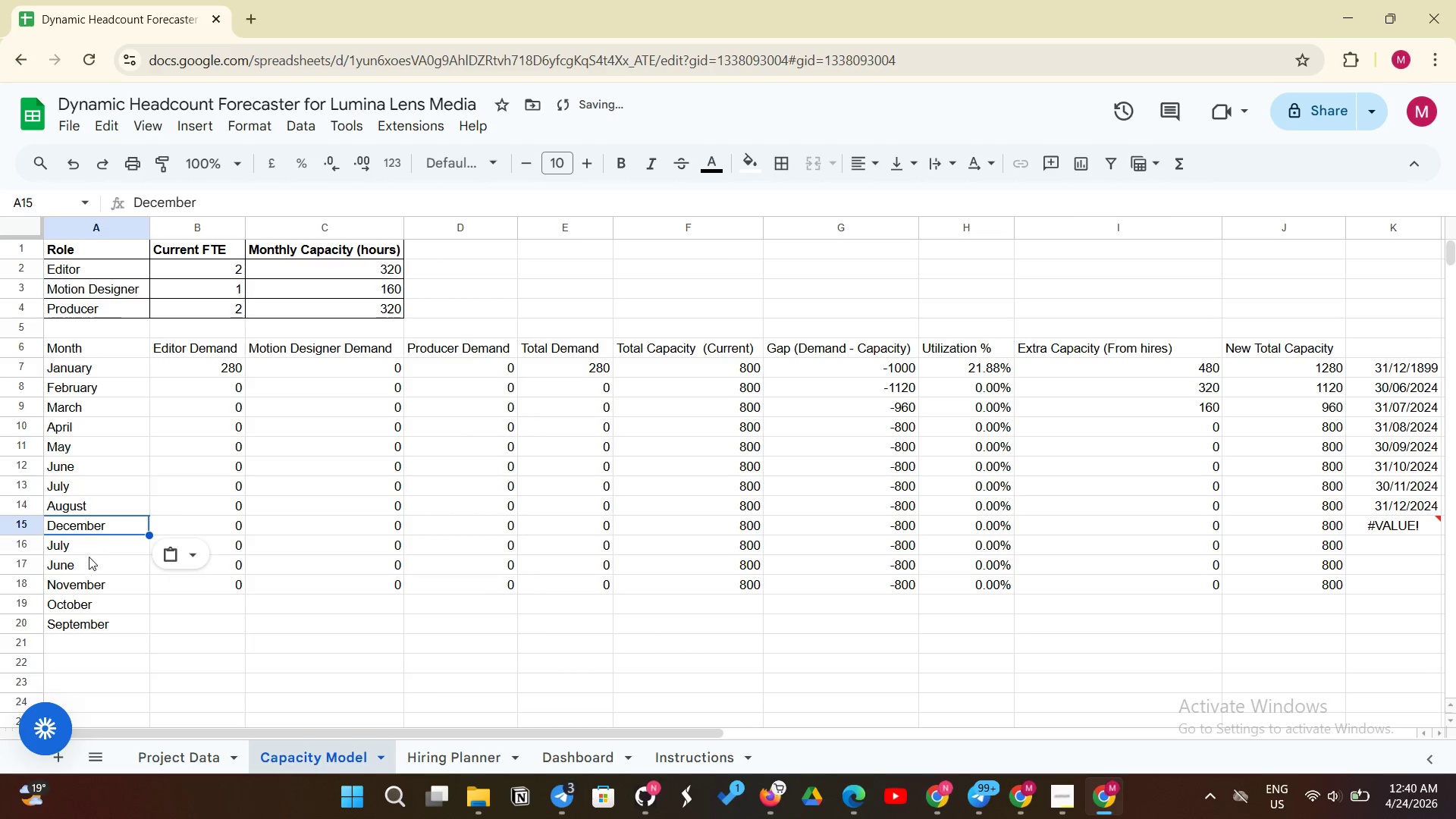 
left_click_drag(start_coordinate=[92, 533], to_coordinate=[94, 590])
 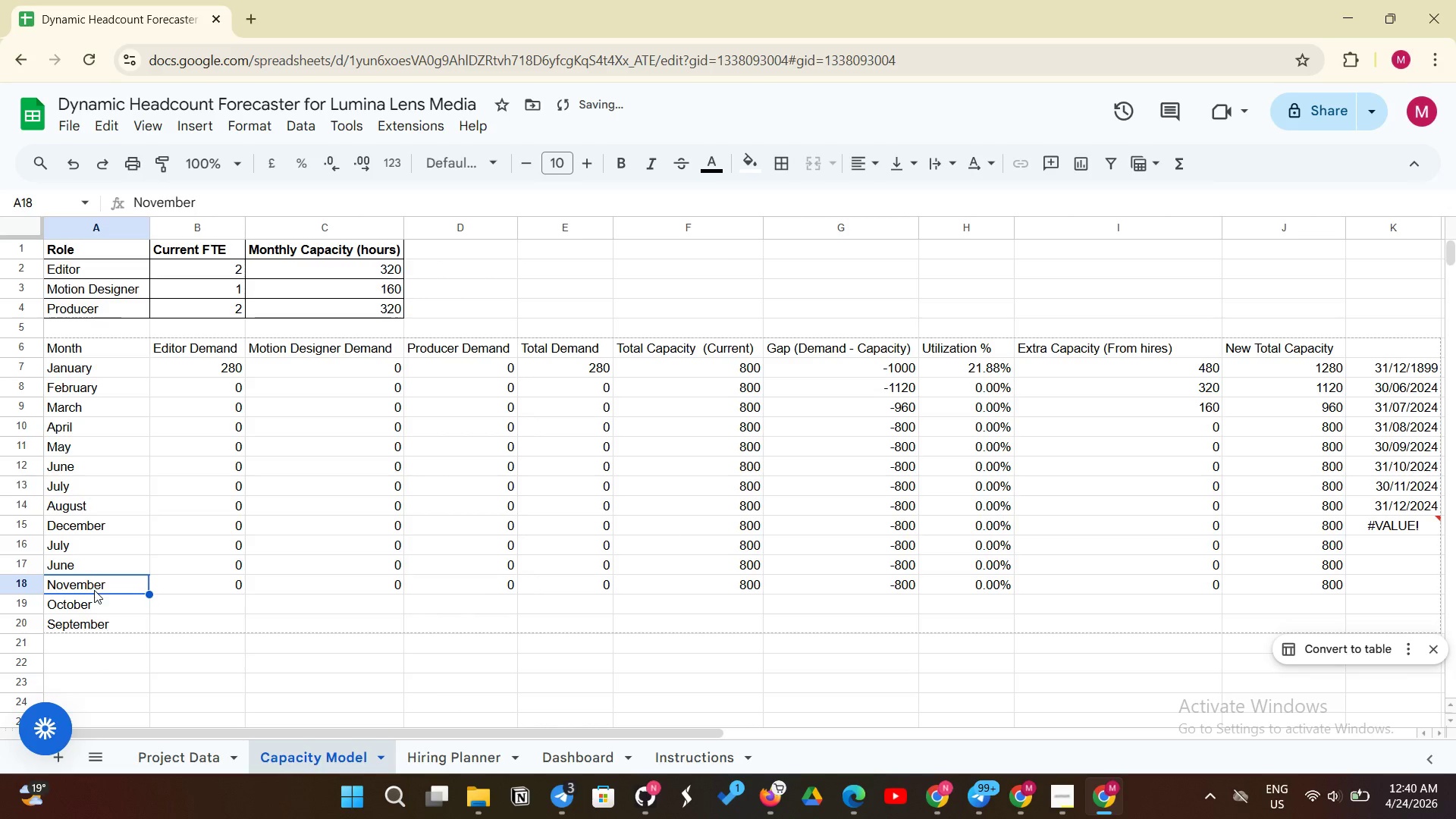 
key(Backspace)
 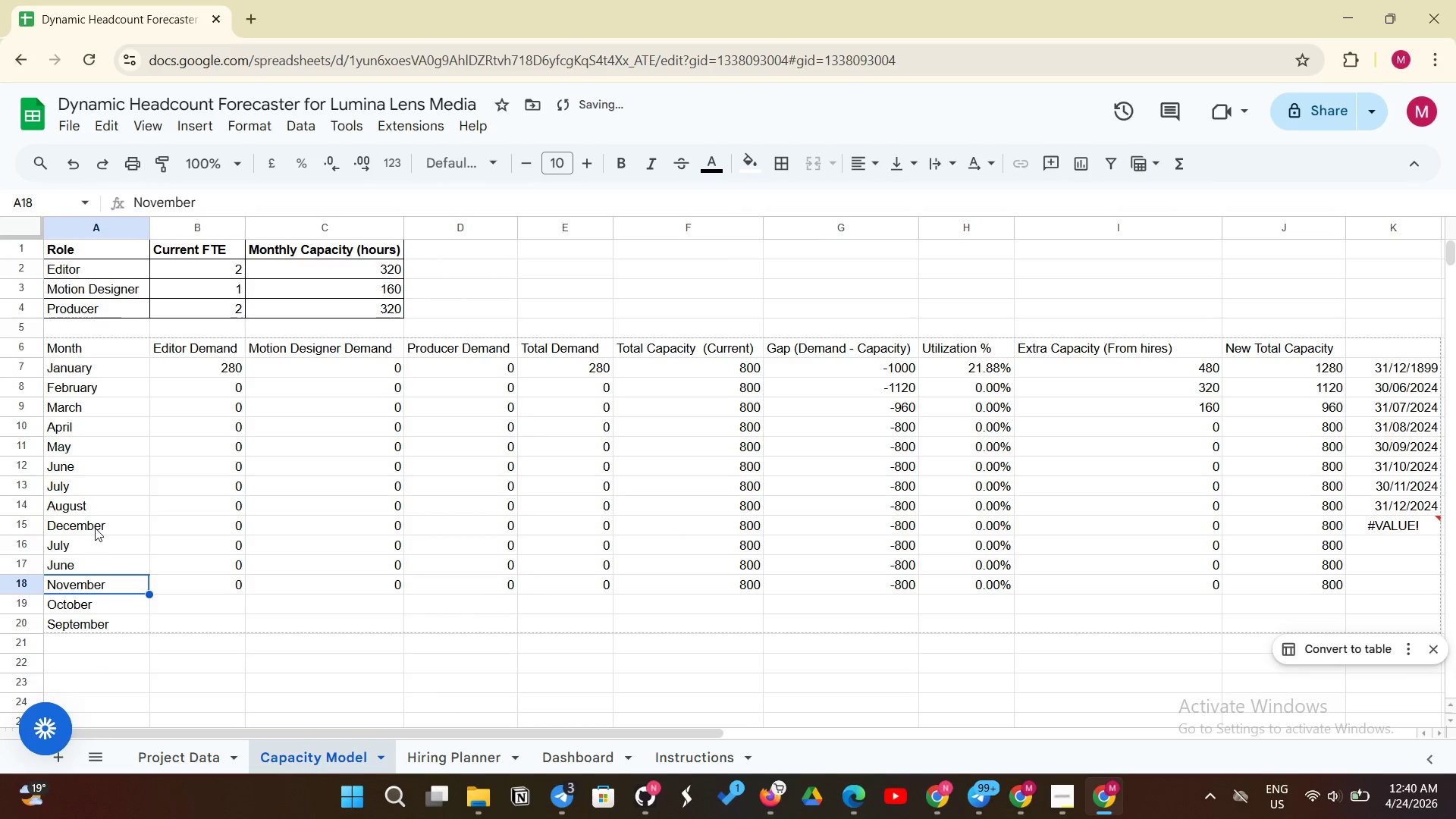 
left_click([95, 528])
 